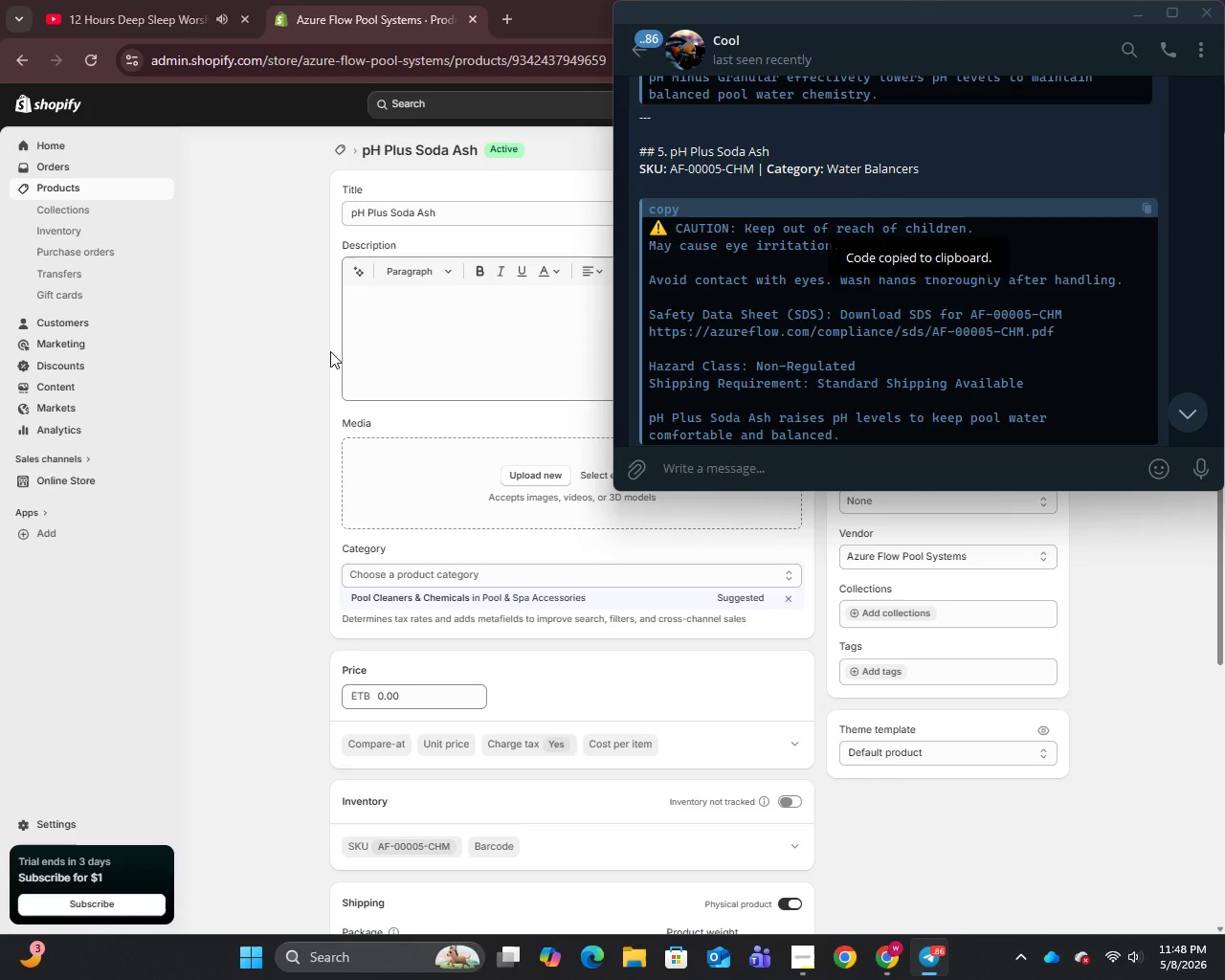 
left_click([446, 340])
 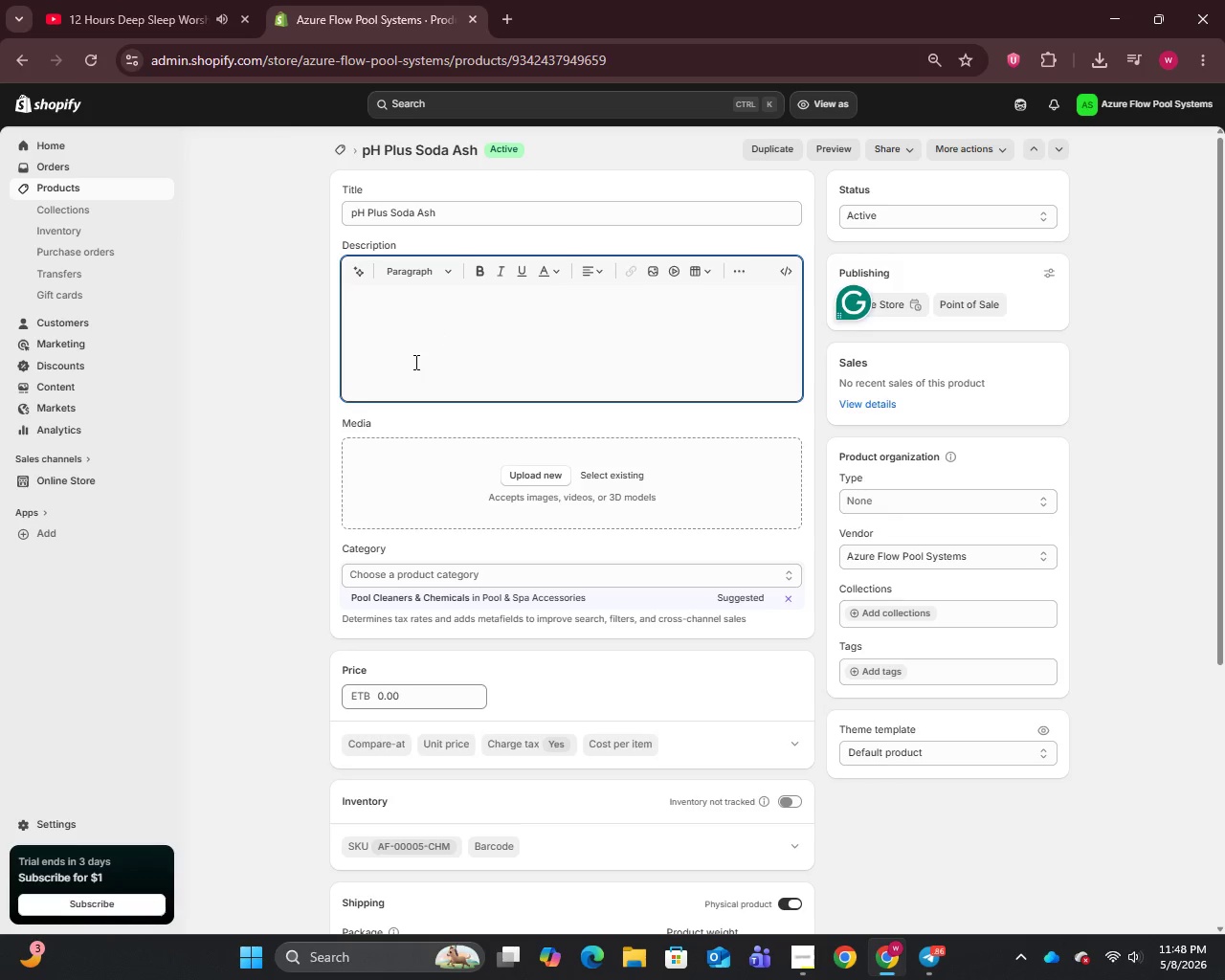 
key(Control+V)
 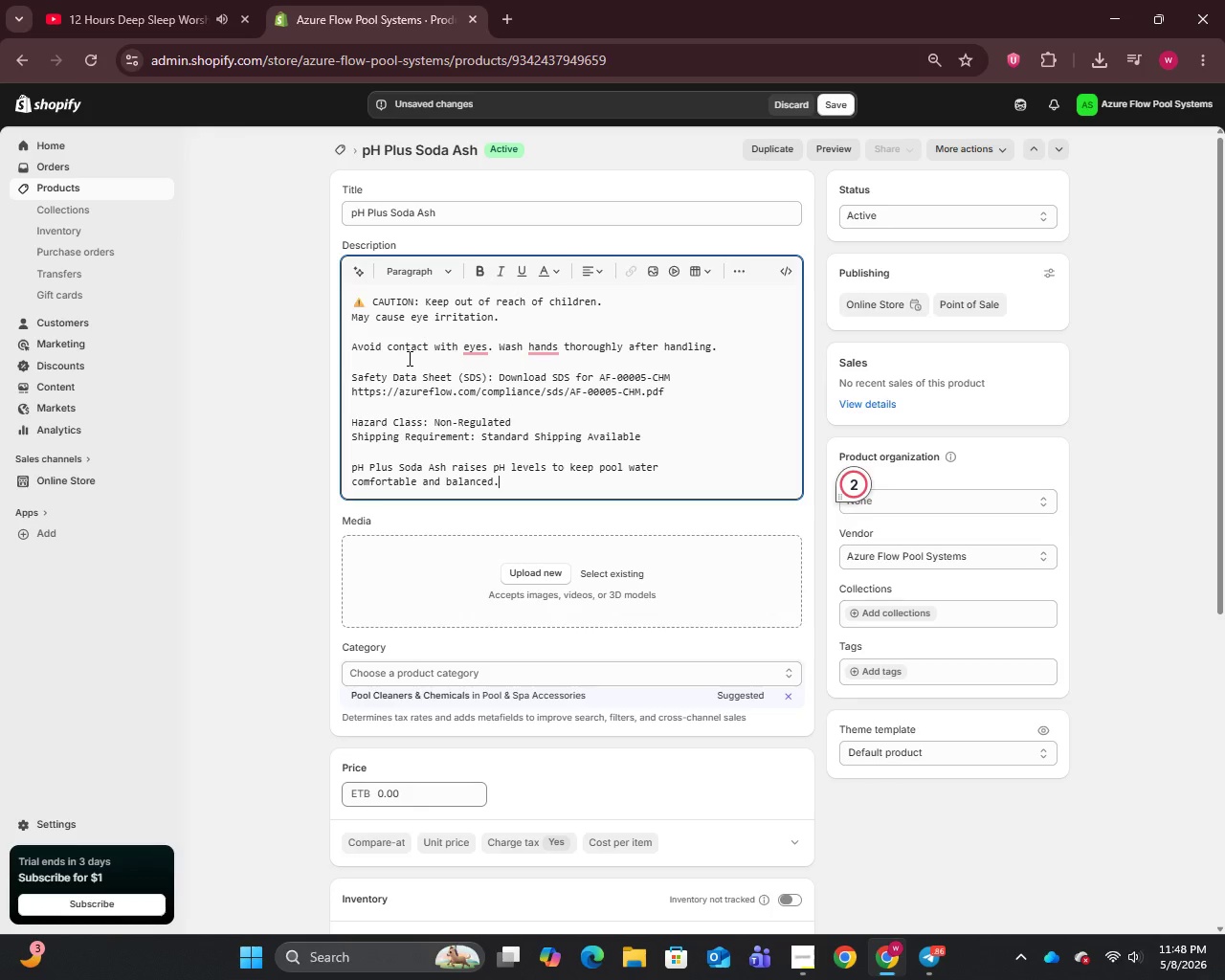 
wait(5.02)
 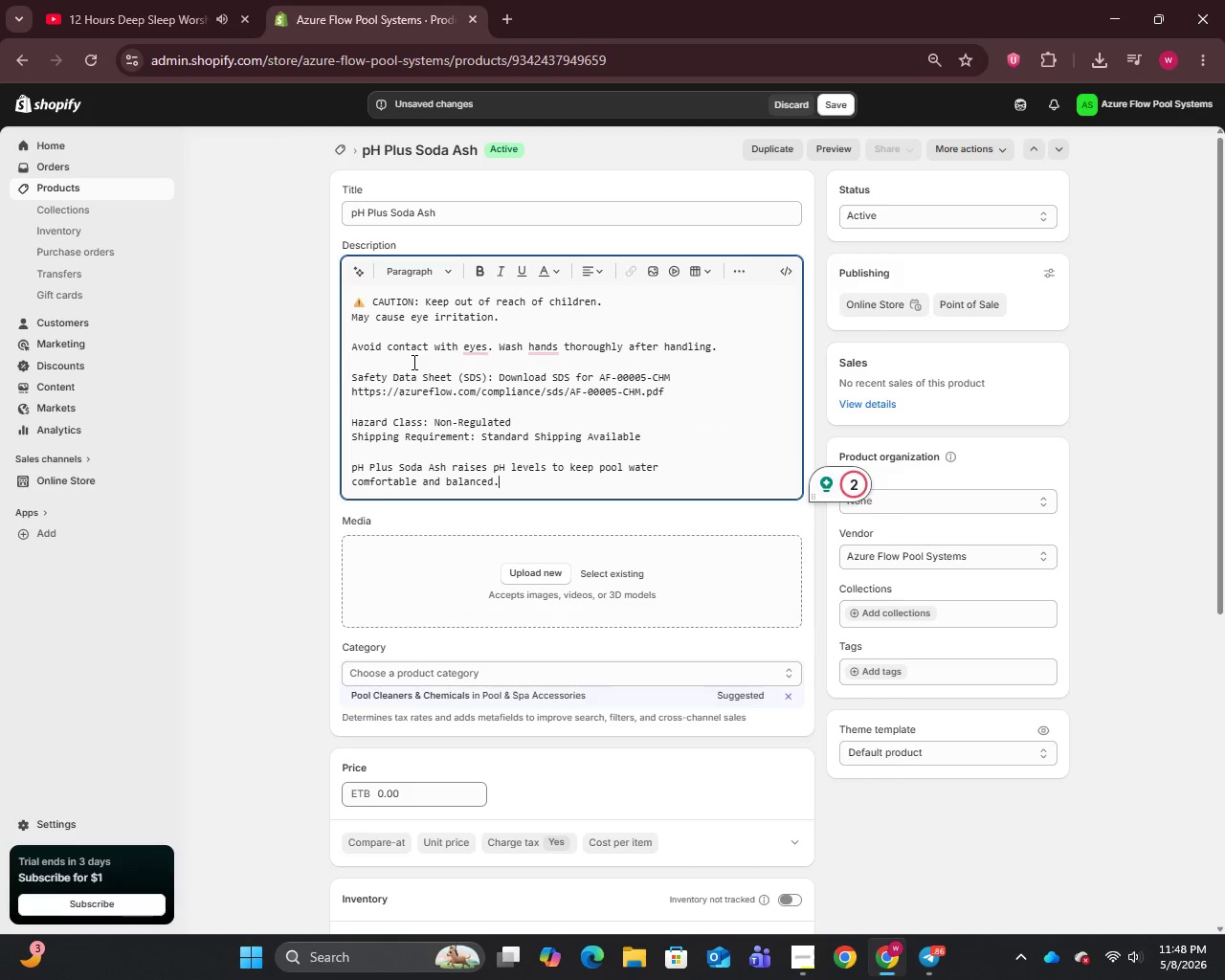 
left_click([479, 353])
 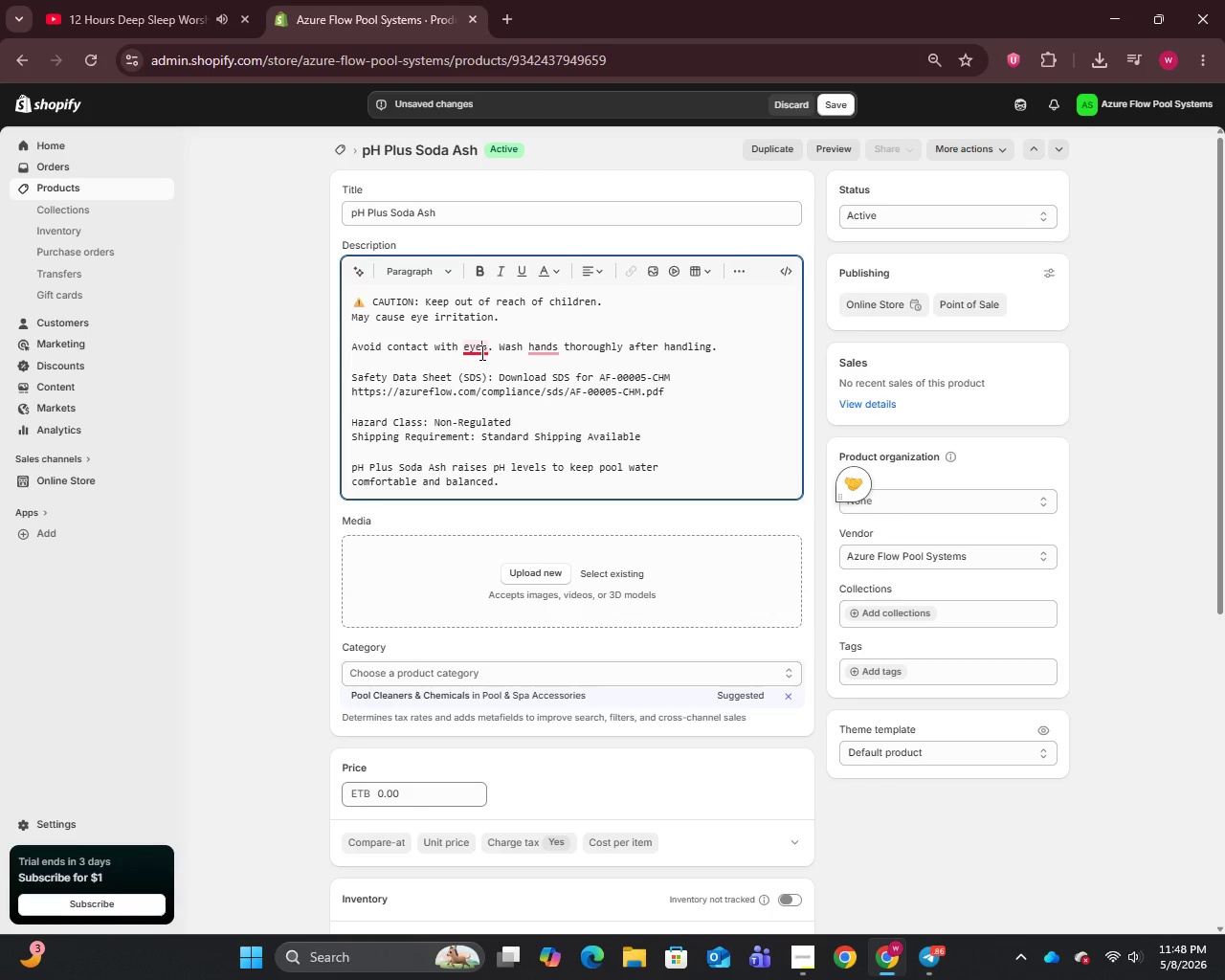 
left_click([483, 351])
 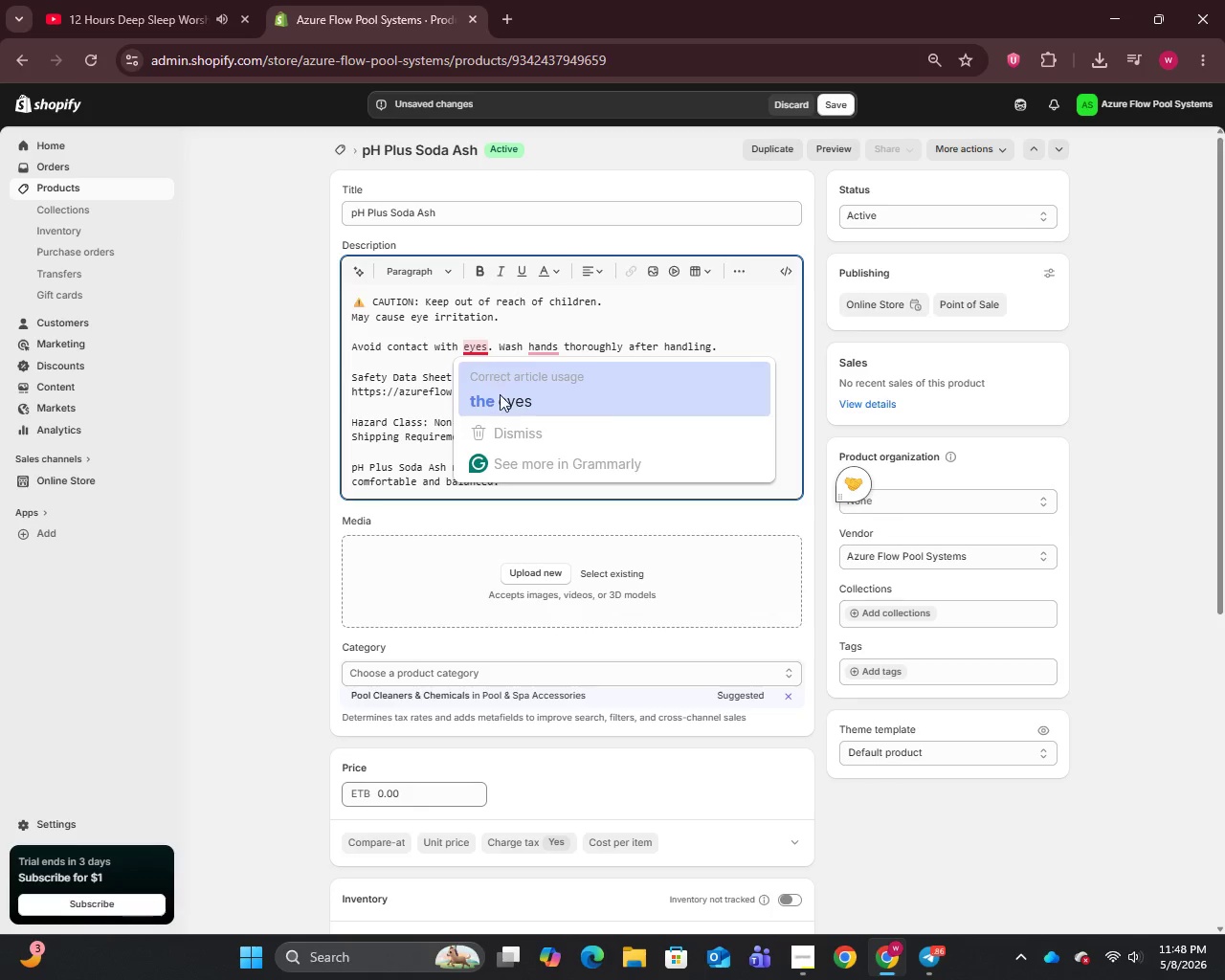 
left_click([501, 400])
 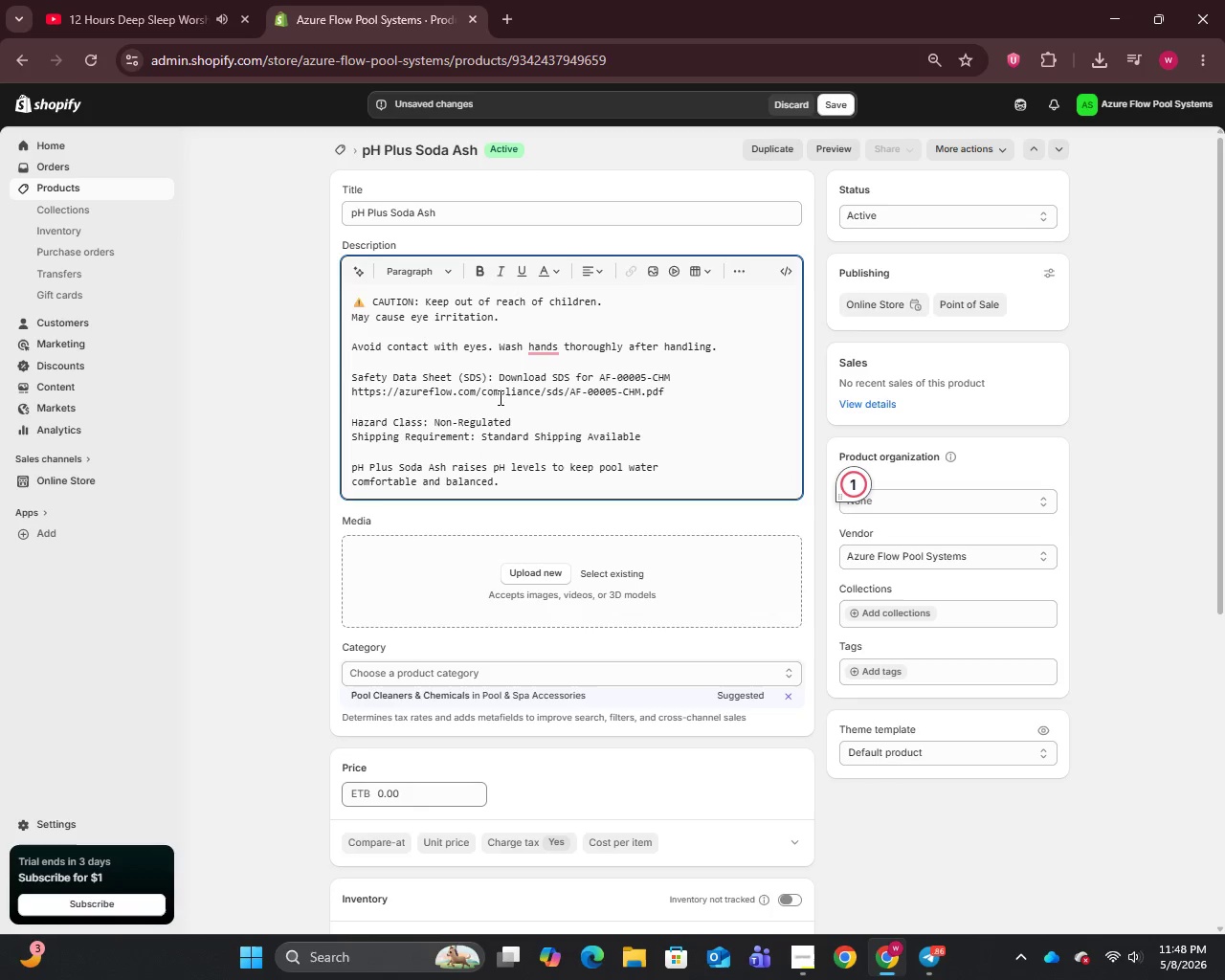 
key(Unknown)
 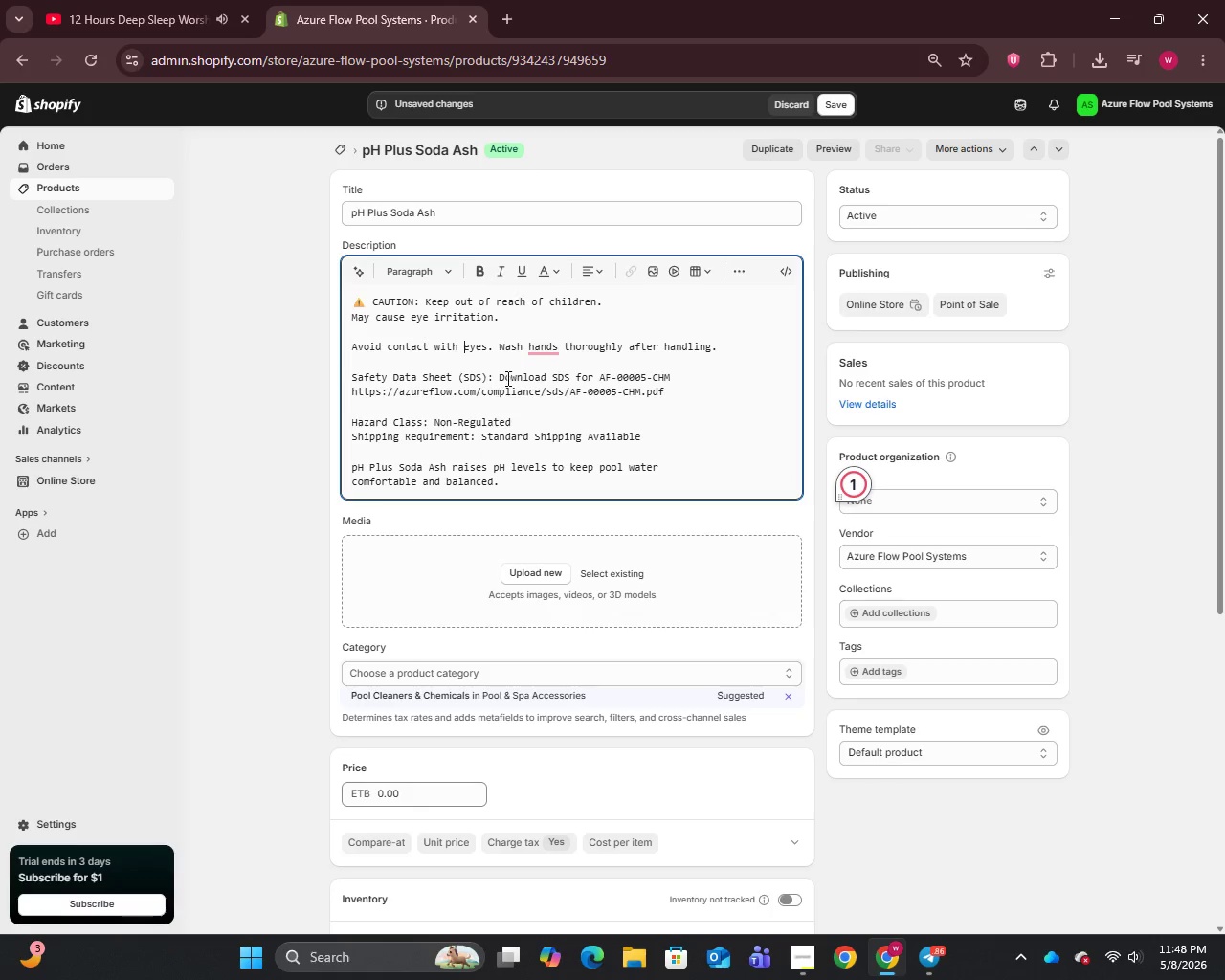 
key(Unknown)
 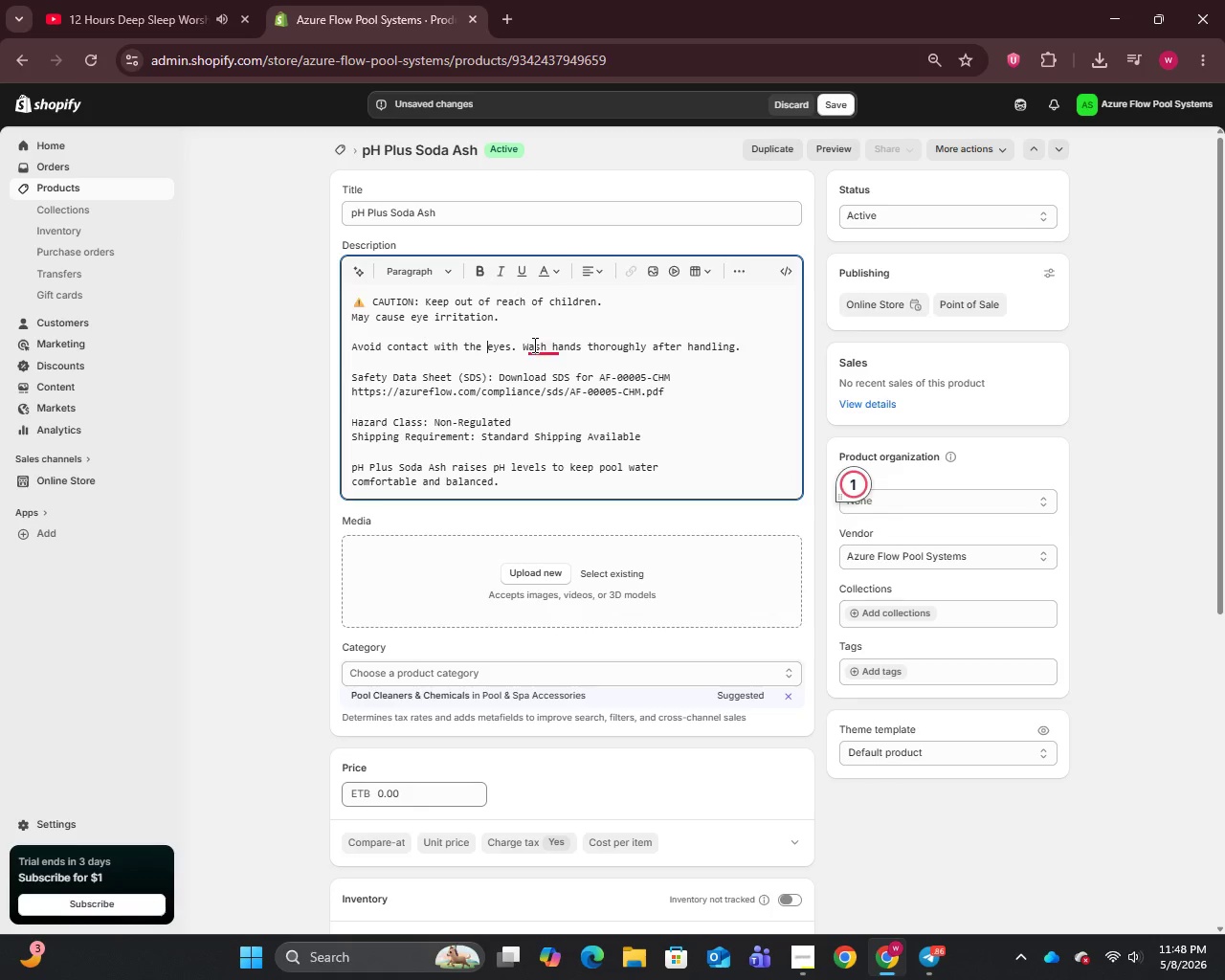 
key(Unknown)
 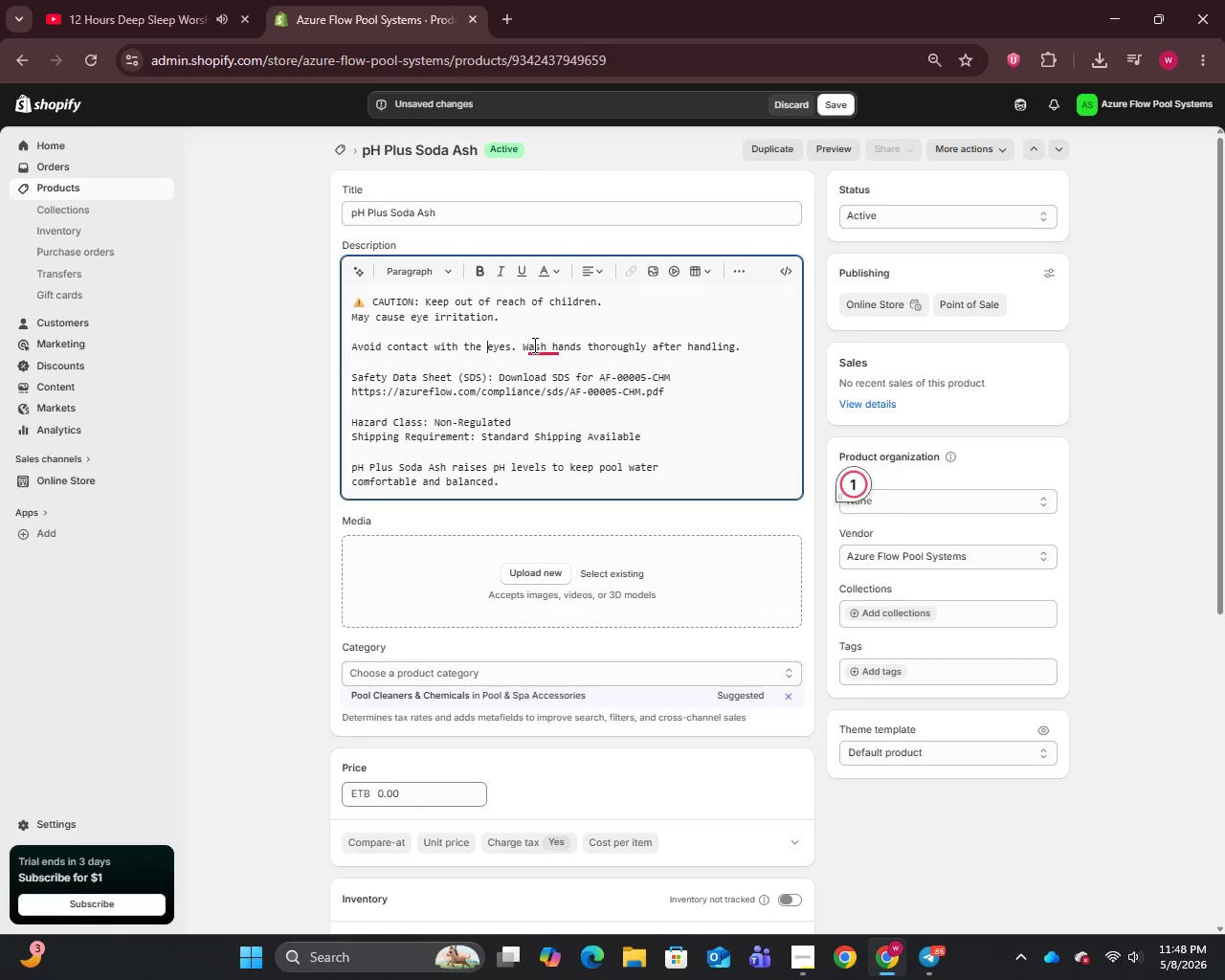 
key(Unknown)
 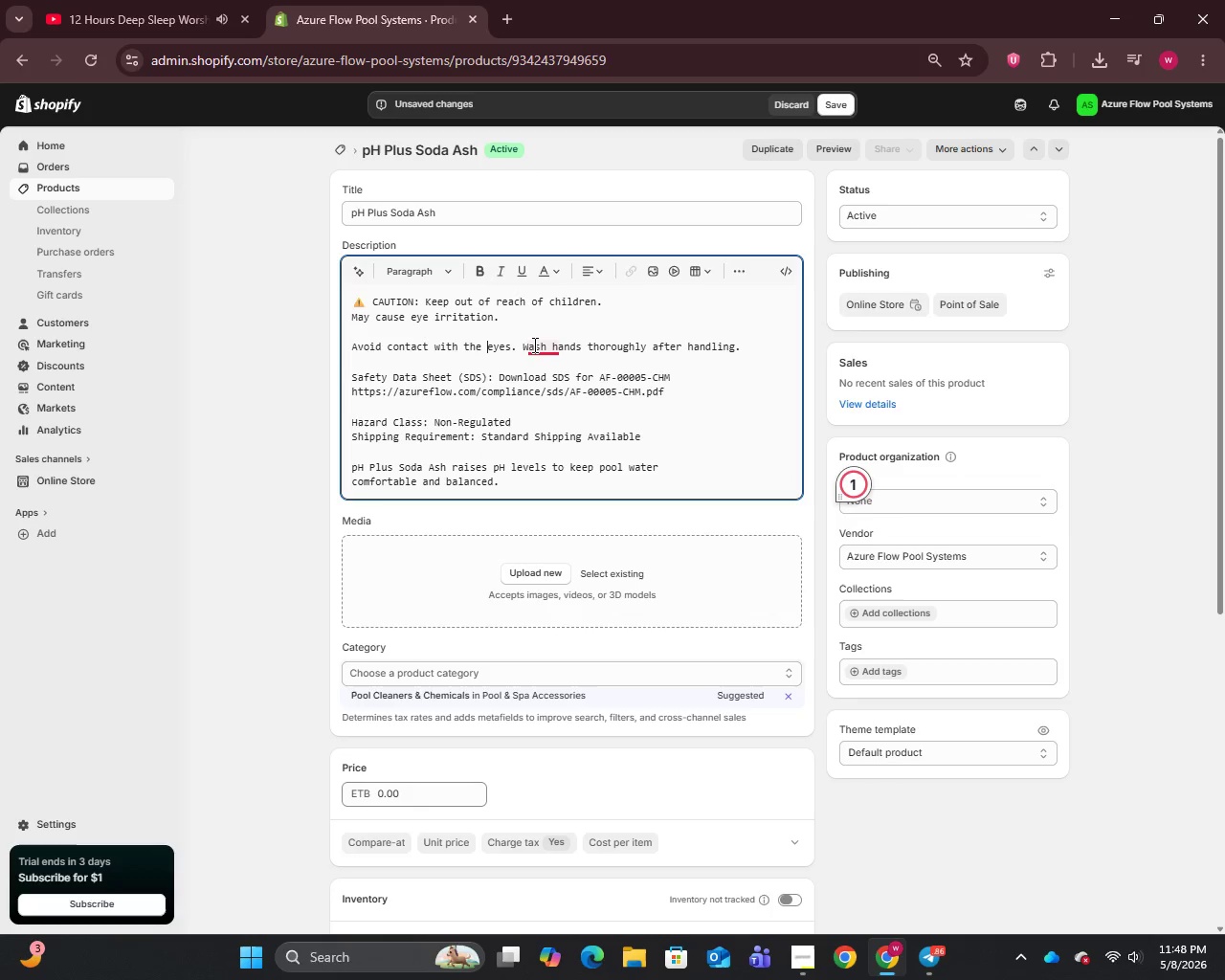 
left_click([533, 345])
 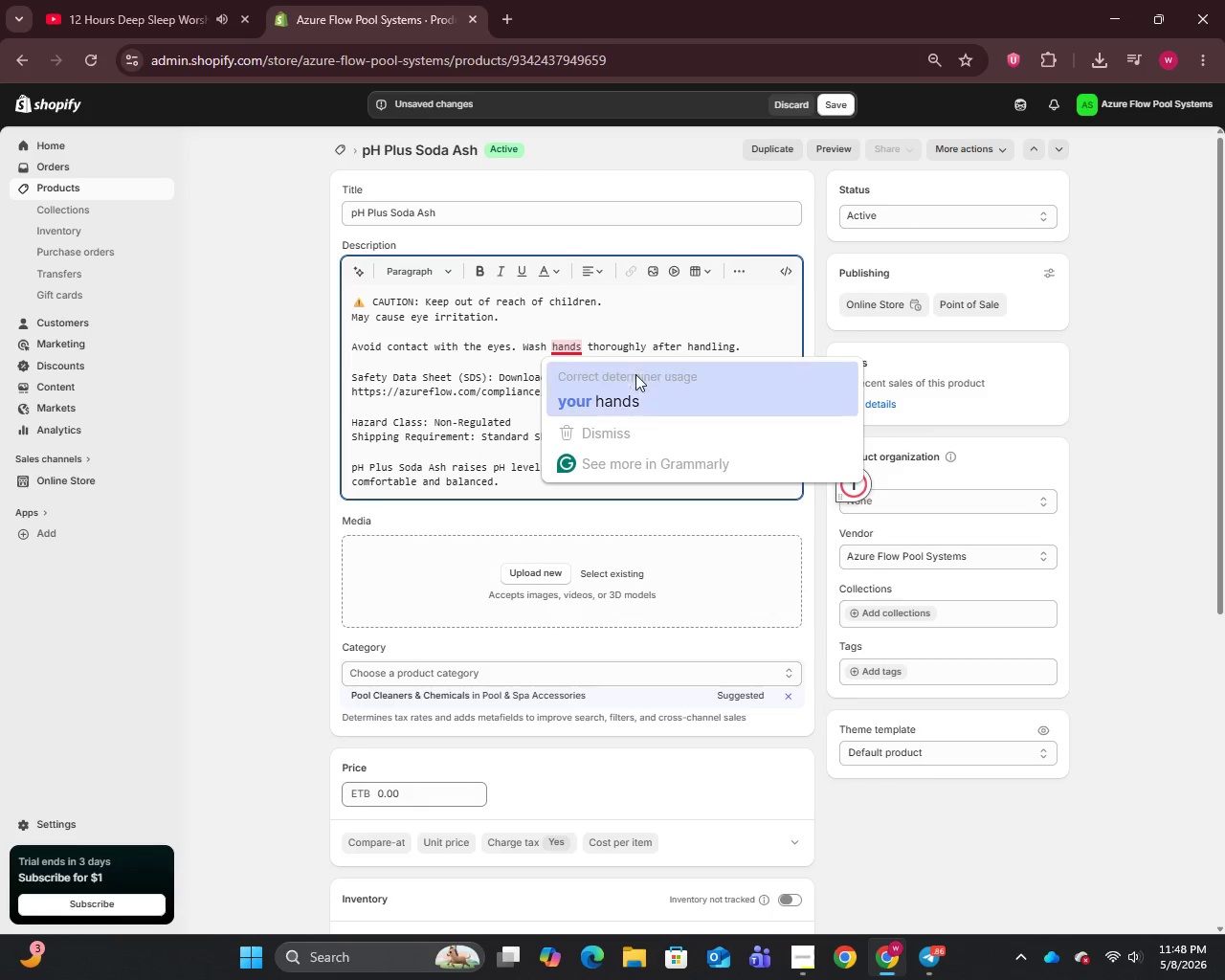 
left_click([616, 385])
 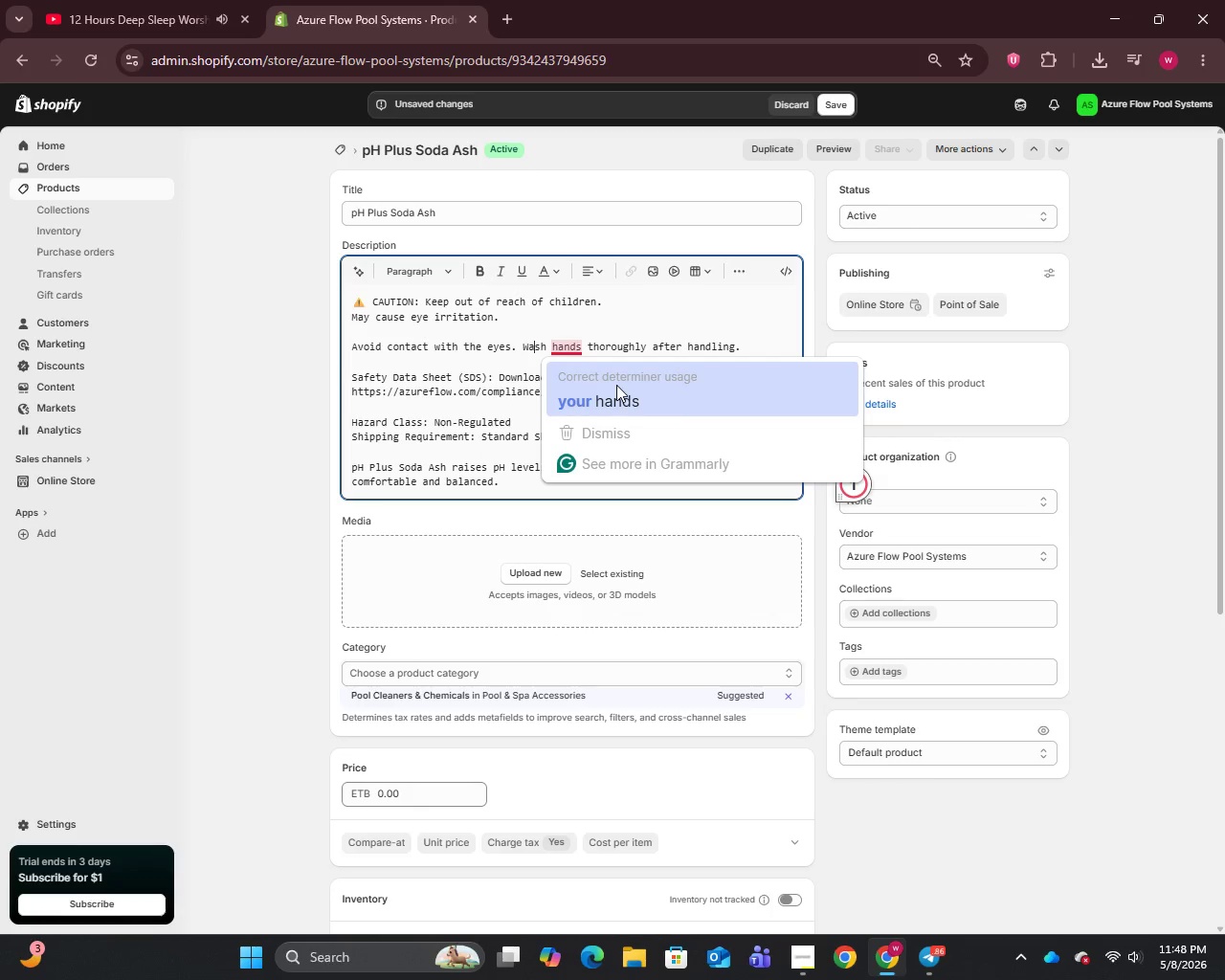 
key(Unknown)
 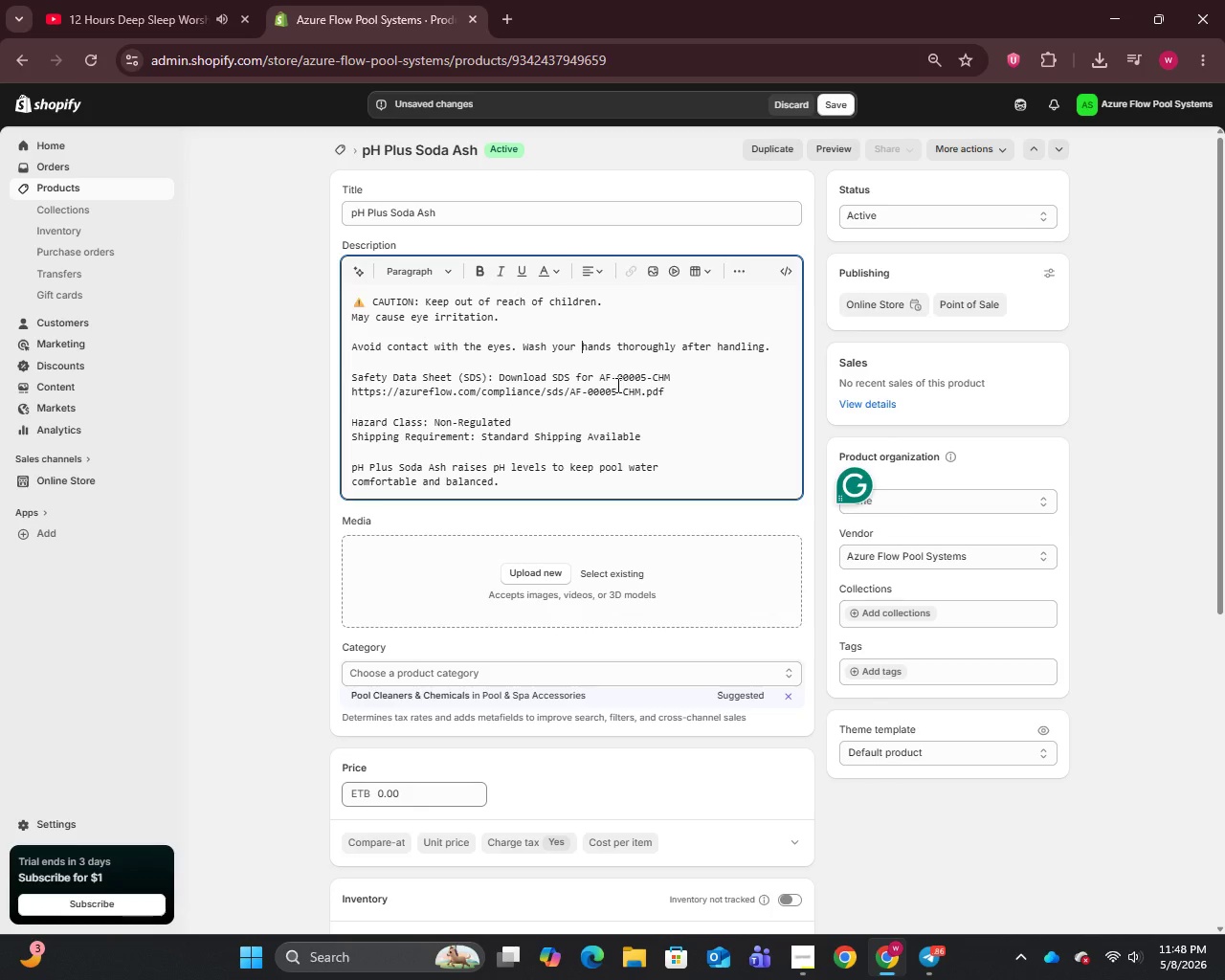 
key(Unknown)
 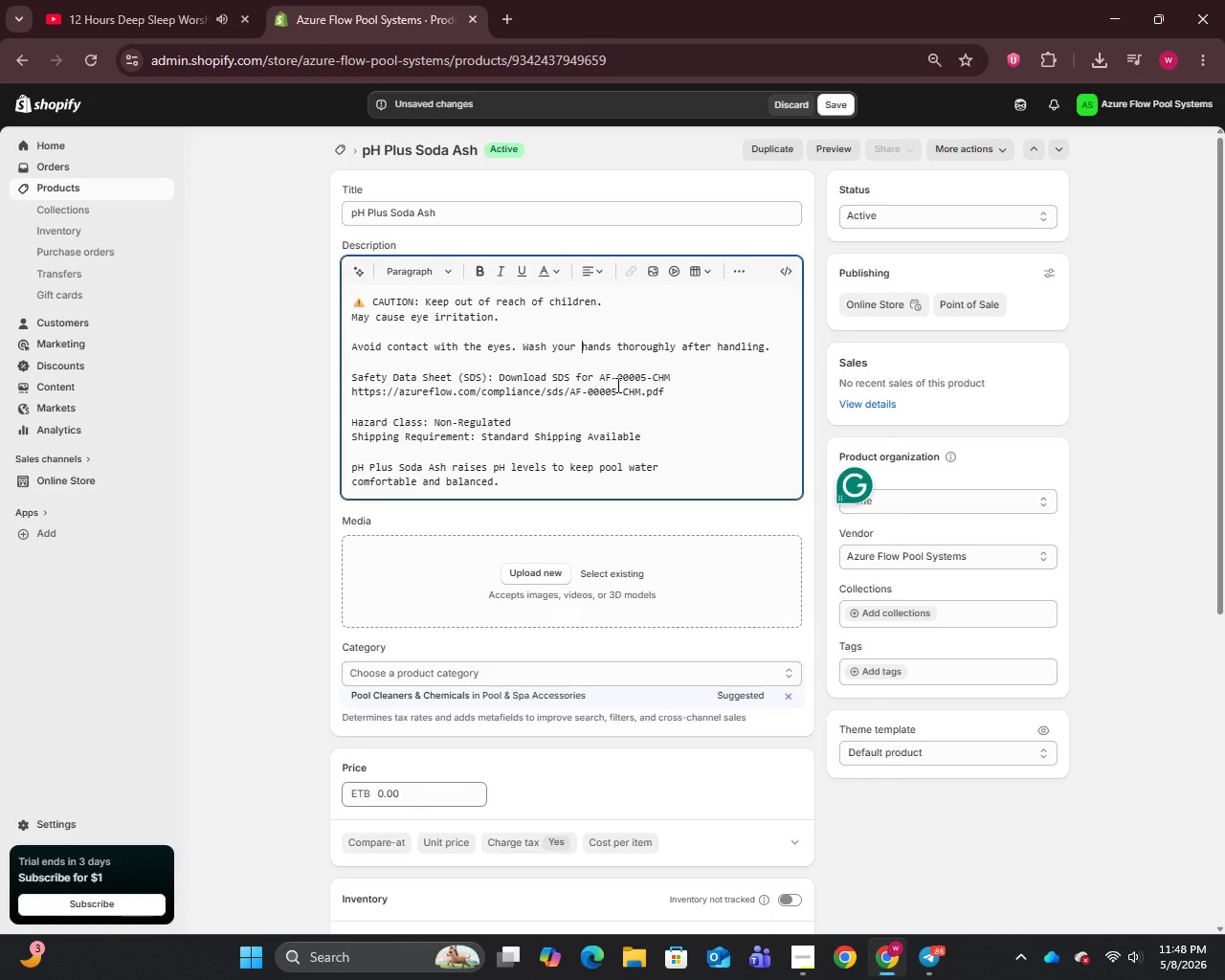 
key(Unknown)
 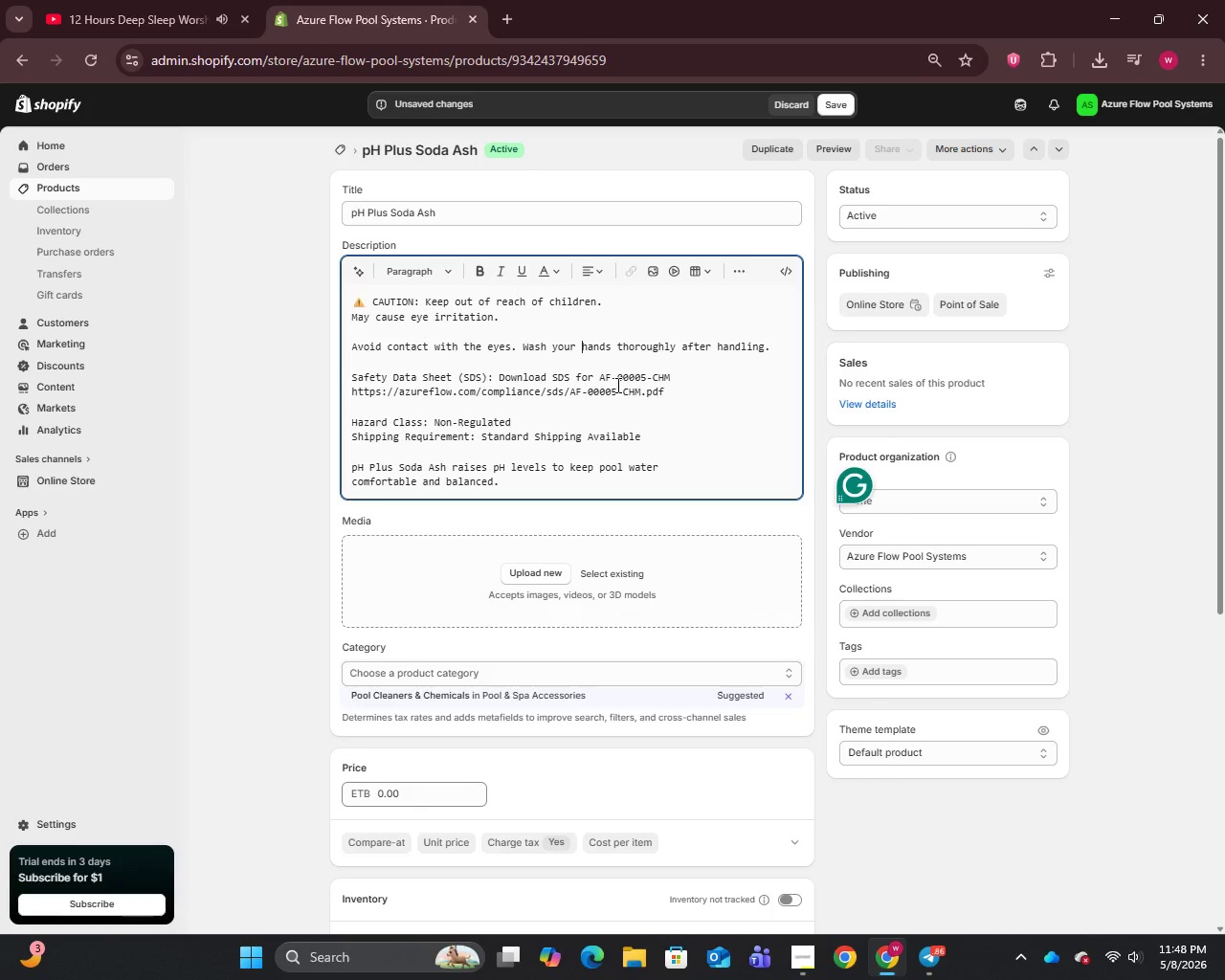 
key(Unknown)
 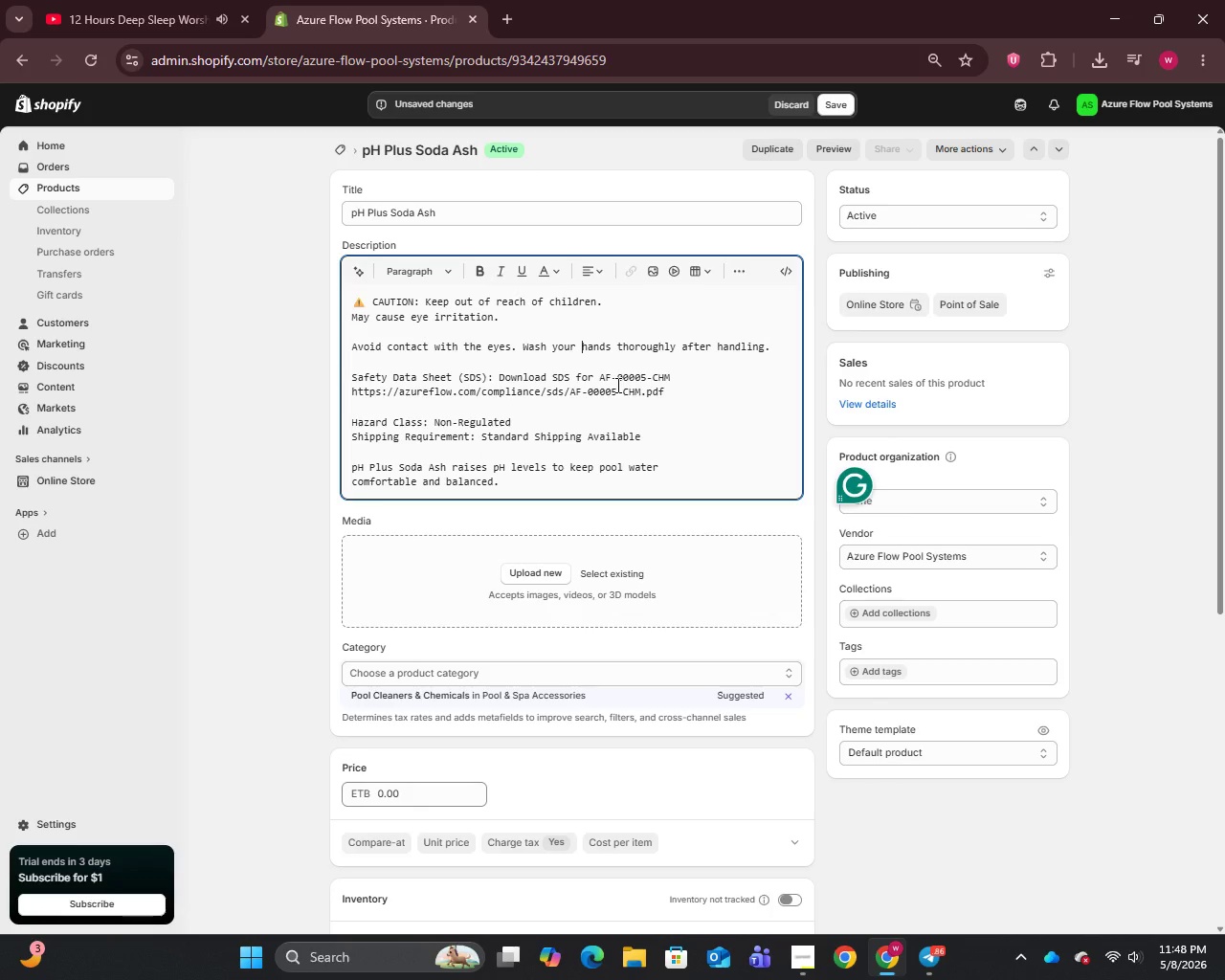 
key(Unknown)
 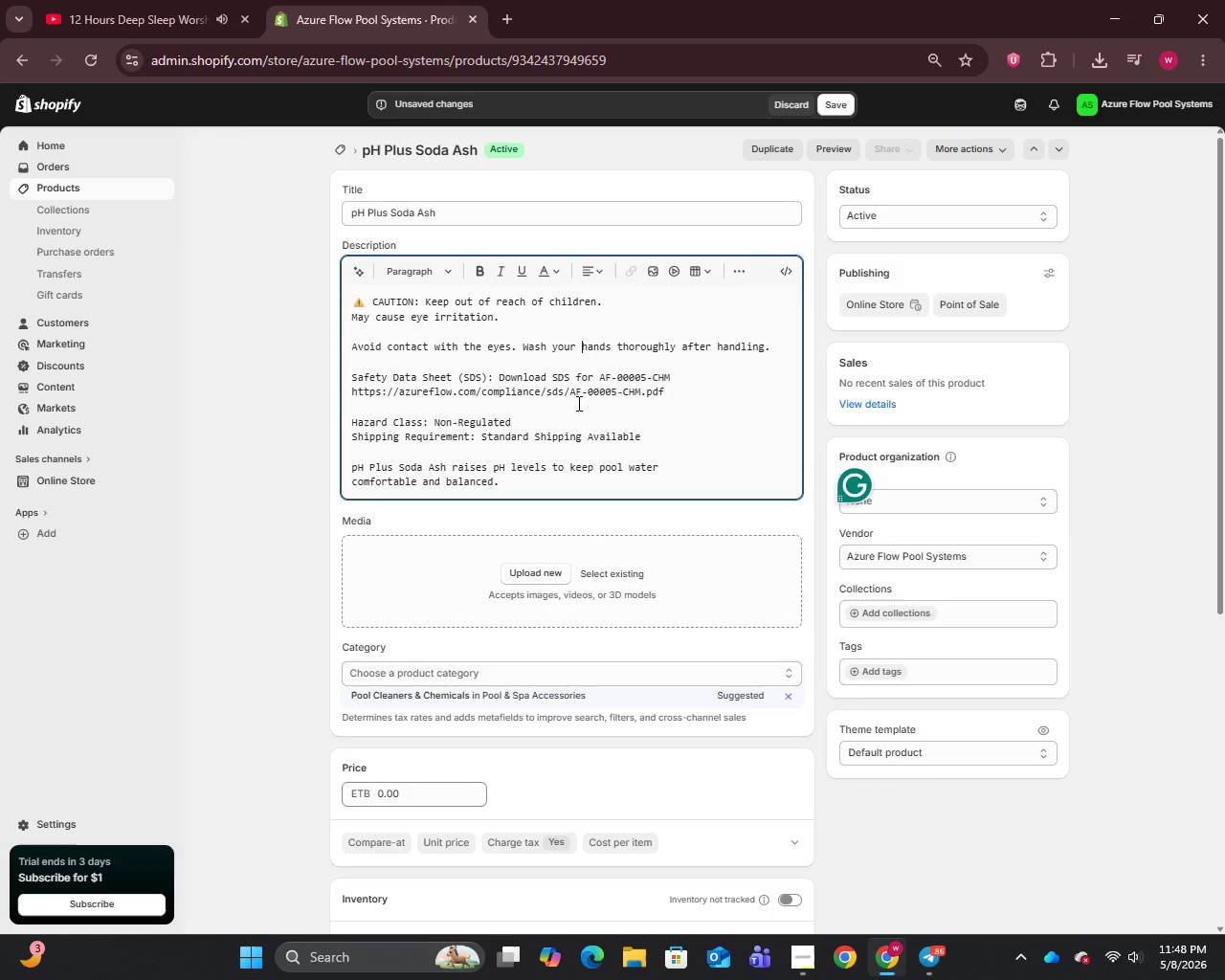 
wait(18.98)
 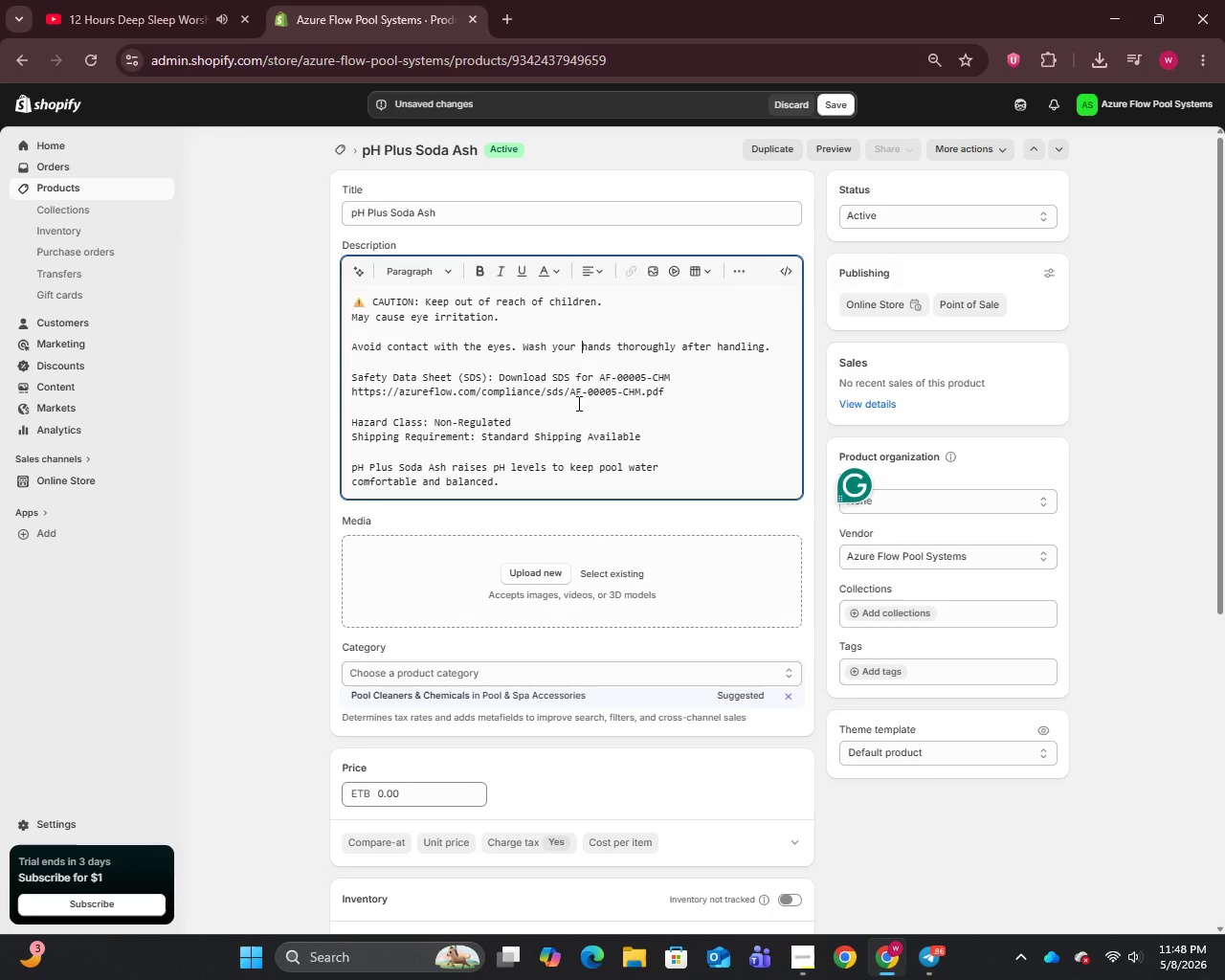 
scroll: coordinate [588, 751], scroll_direction: up, amount: 2.0
 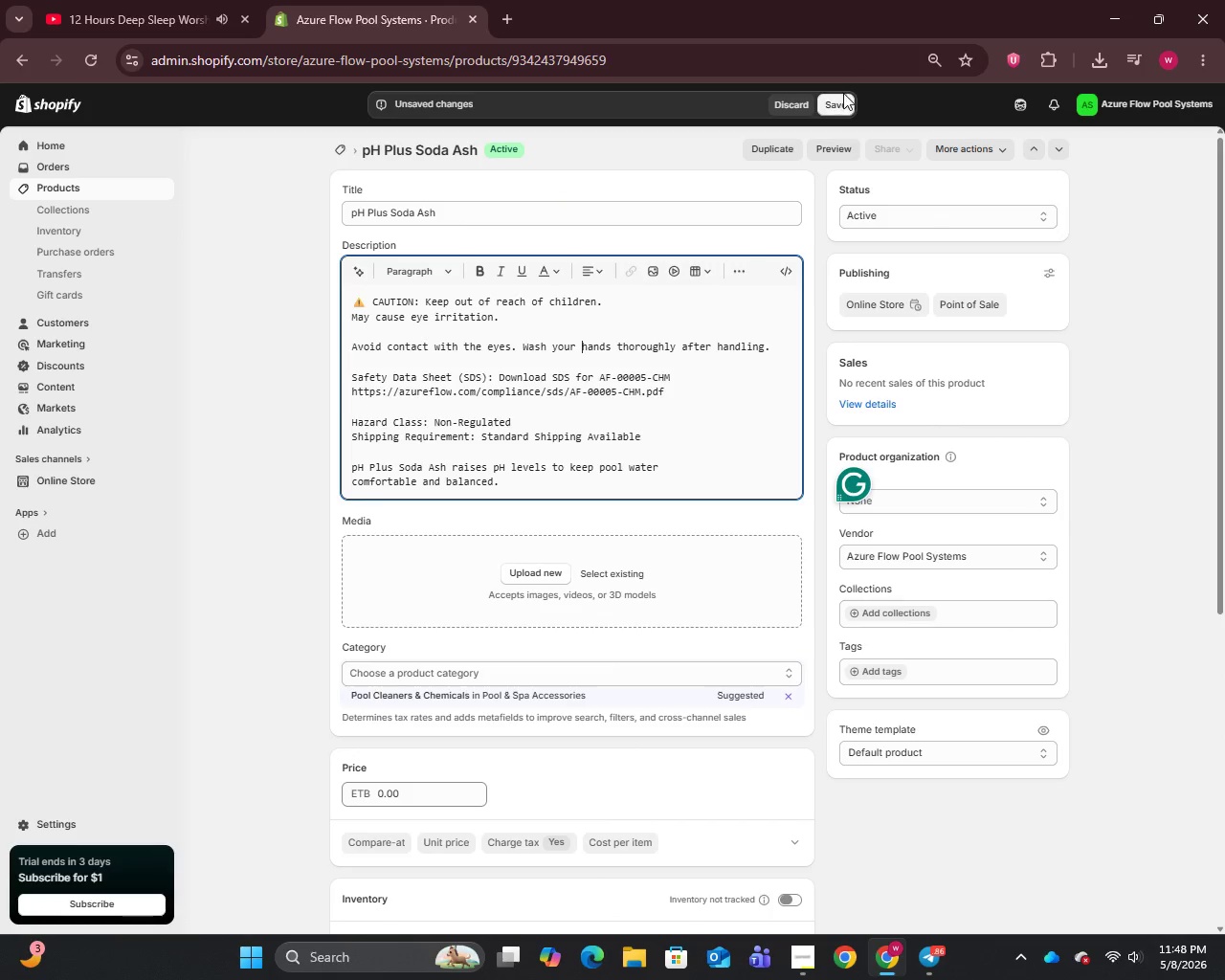 
left_click([834, 100])
 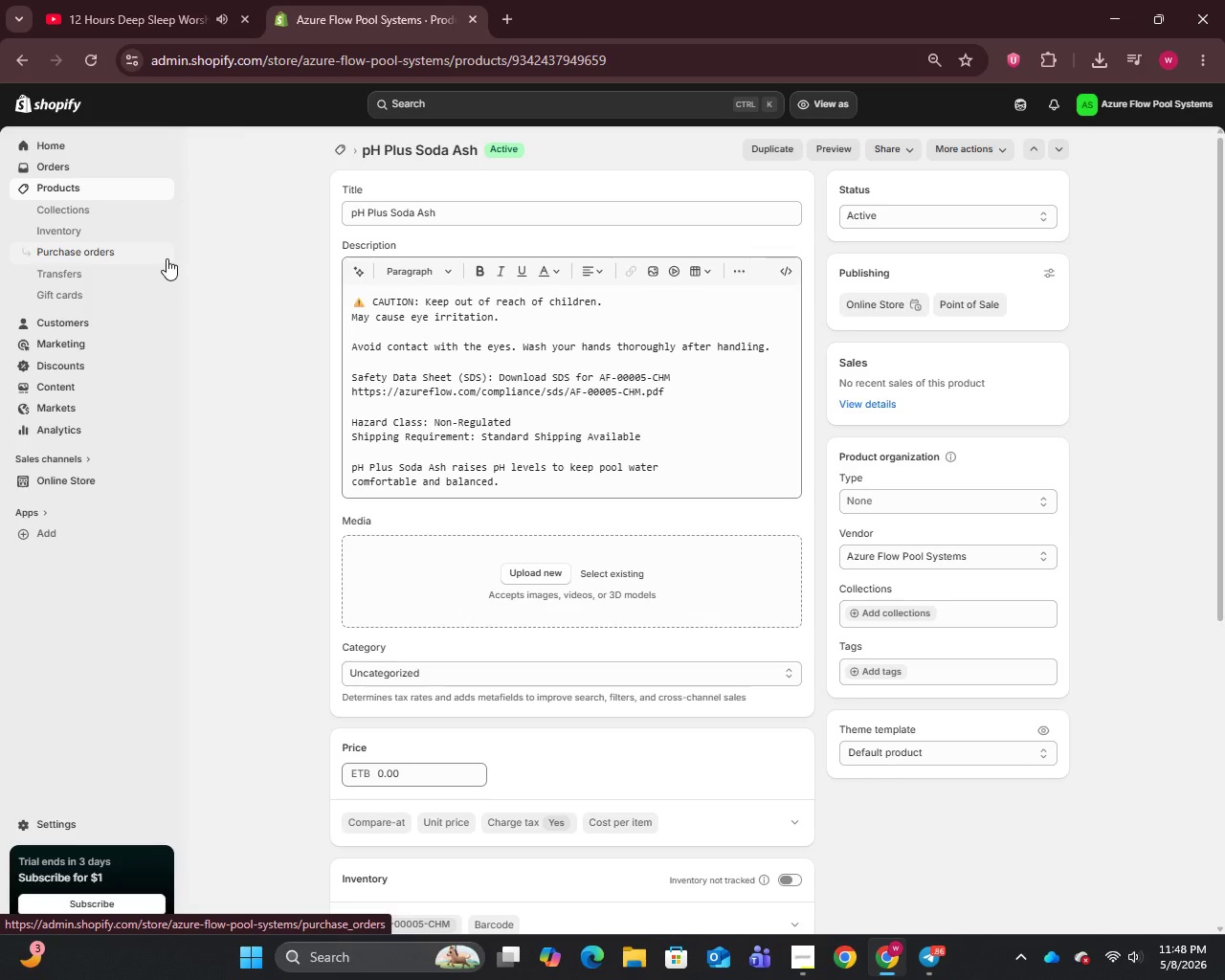 
wait(21.28)
 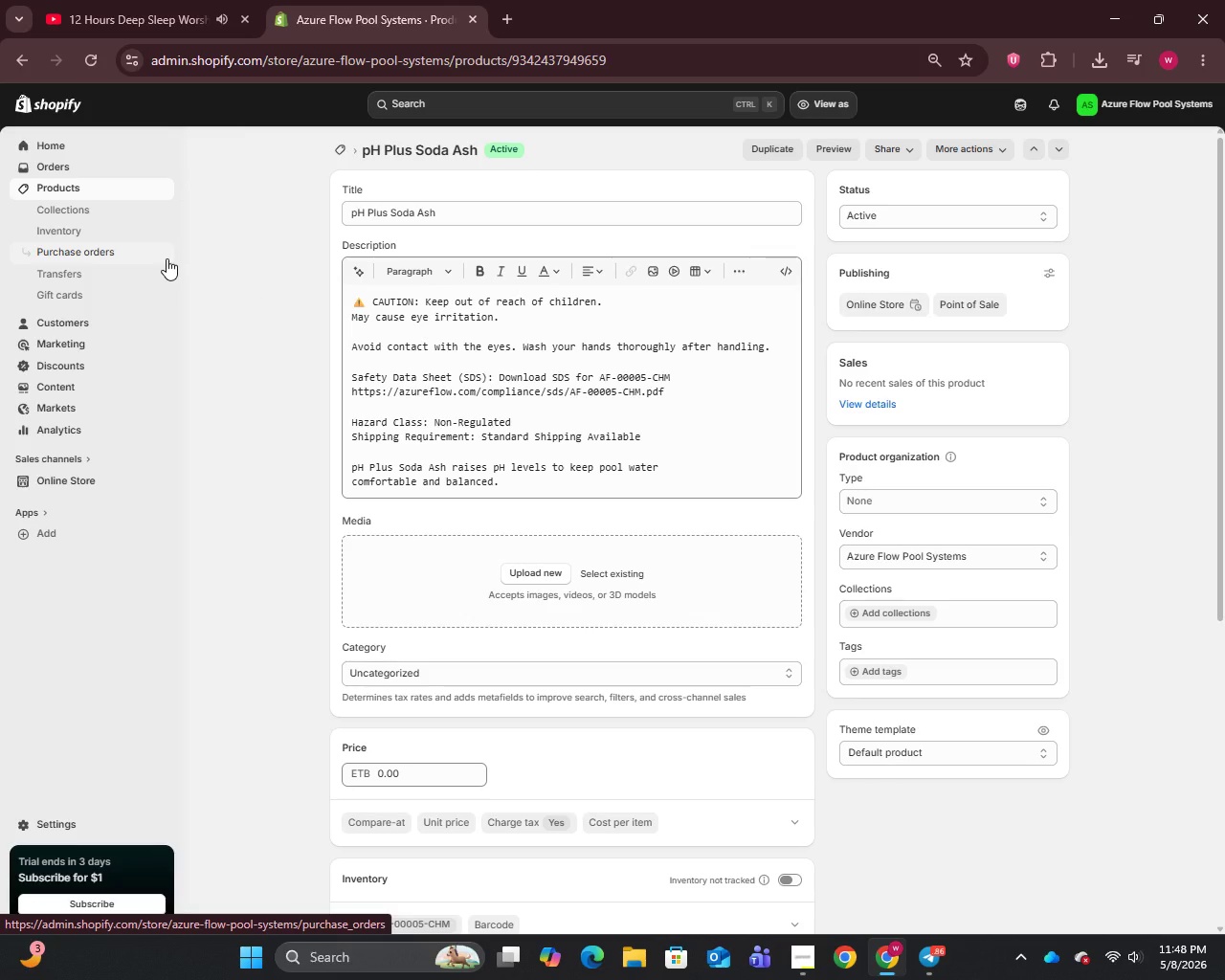 
left_click([56, 187])
 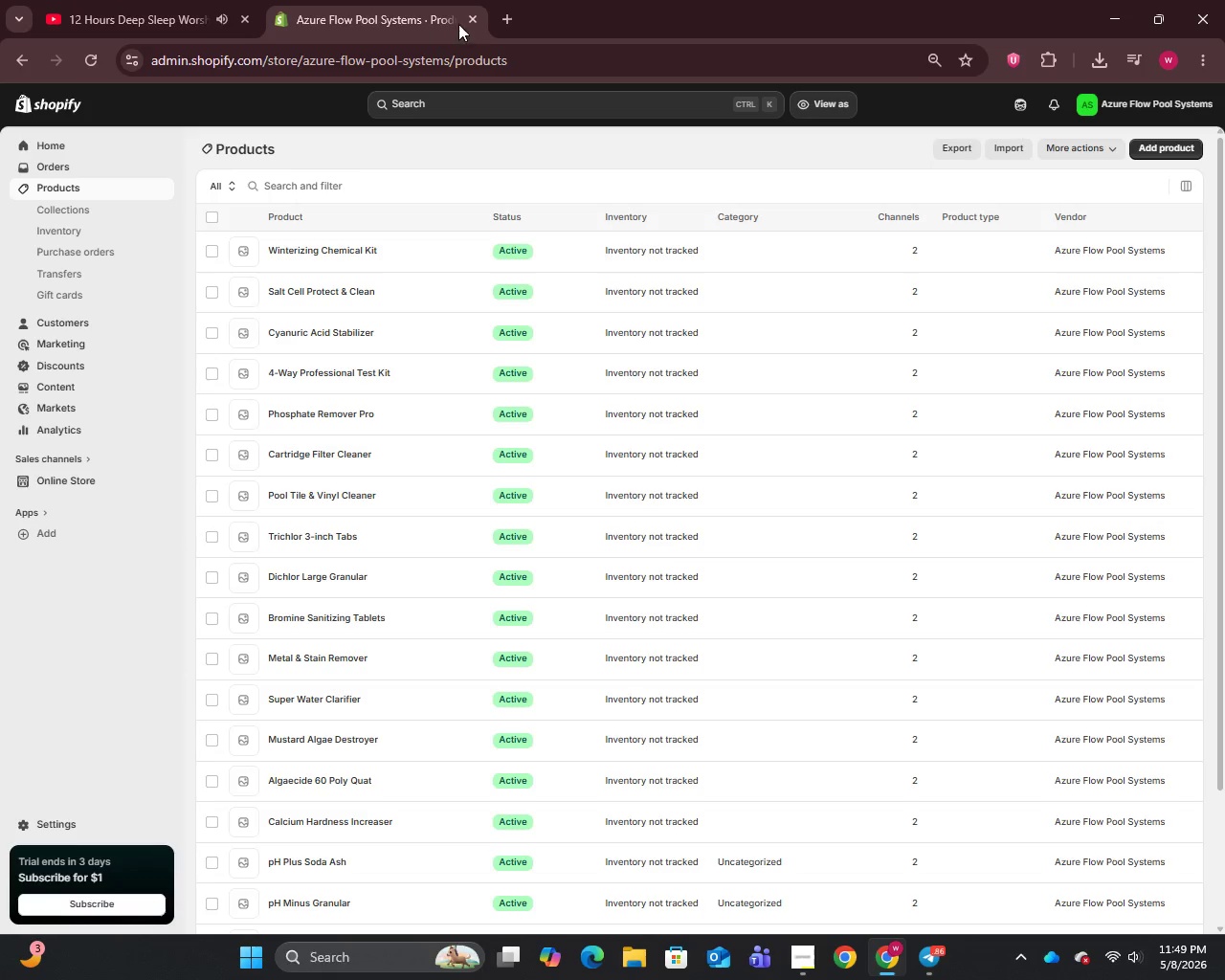 
wait(7.08)
 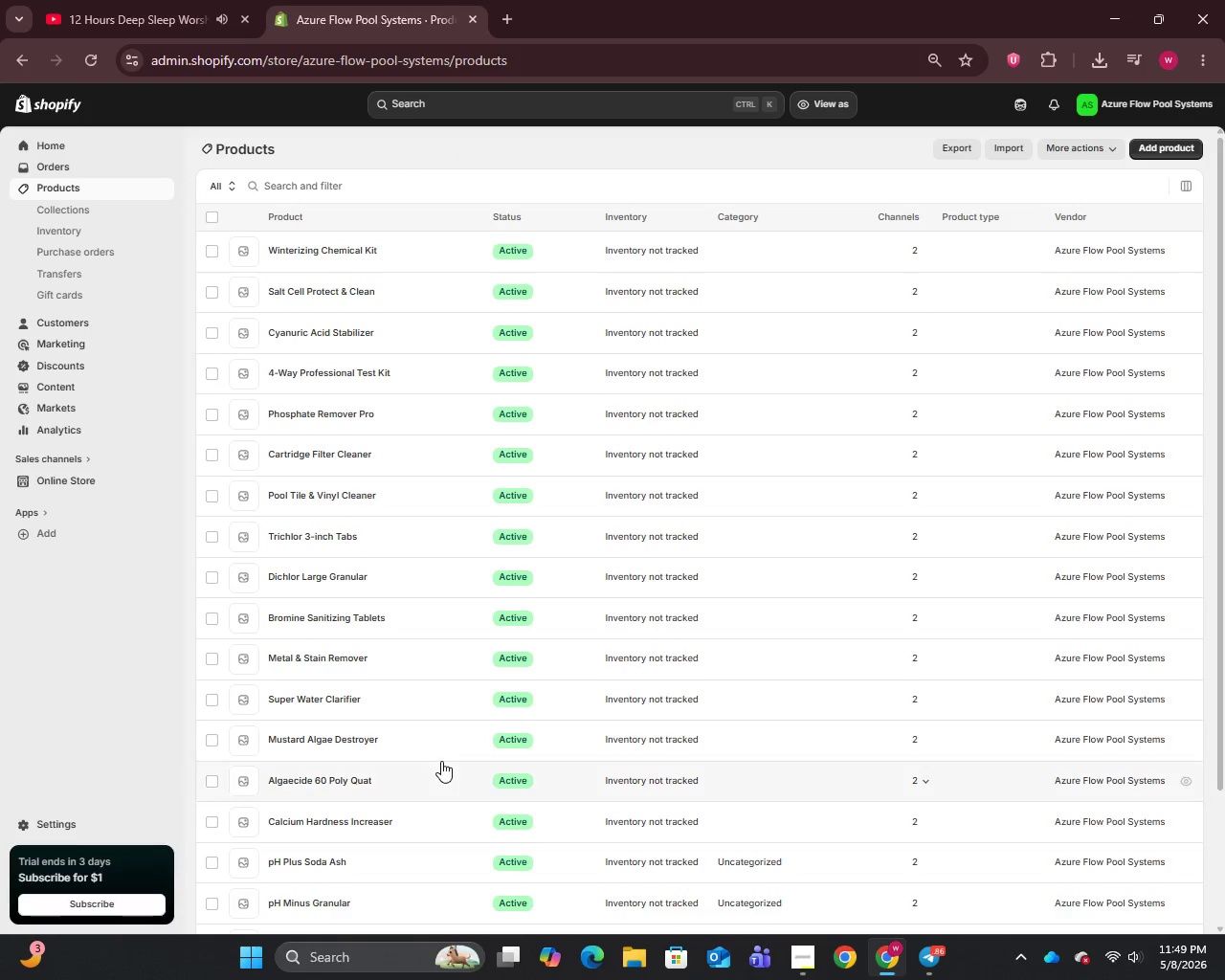 
key(Control+C)
 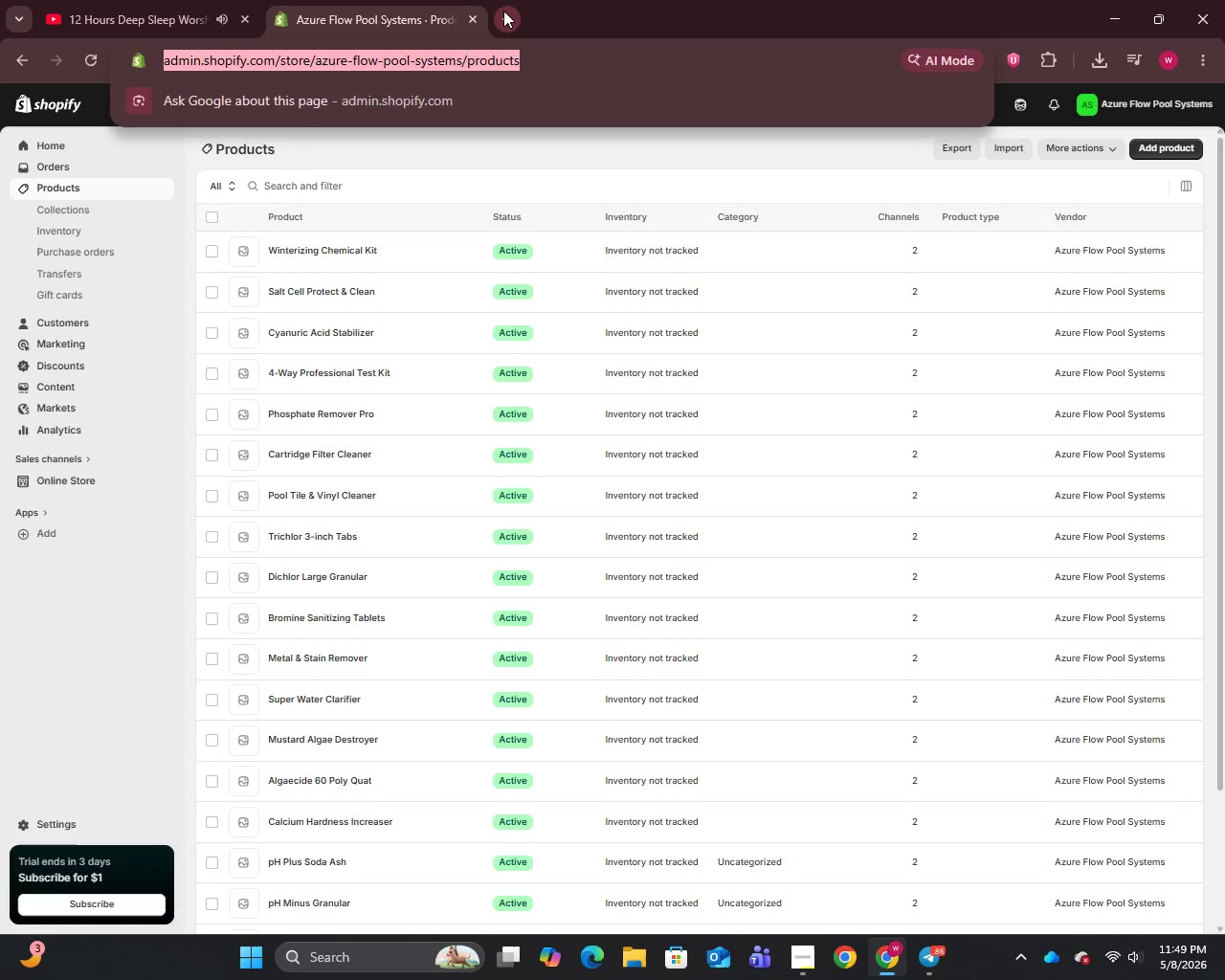 
left_click([503, 10])
 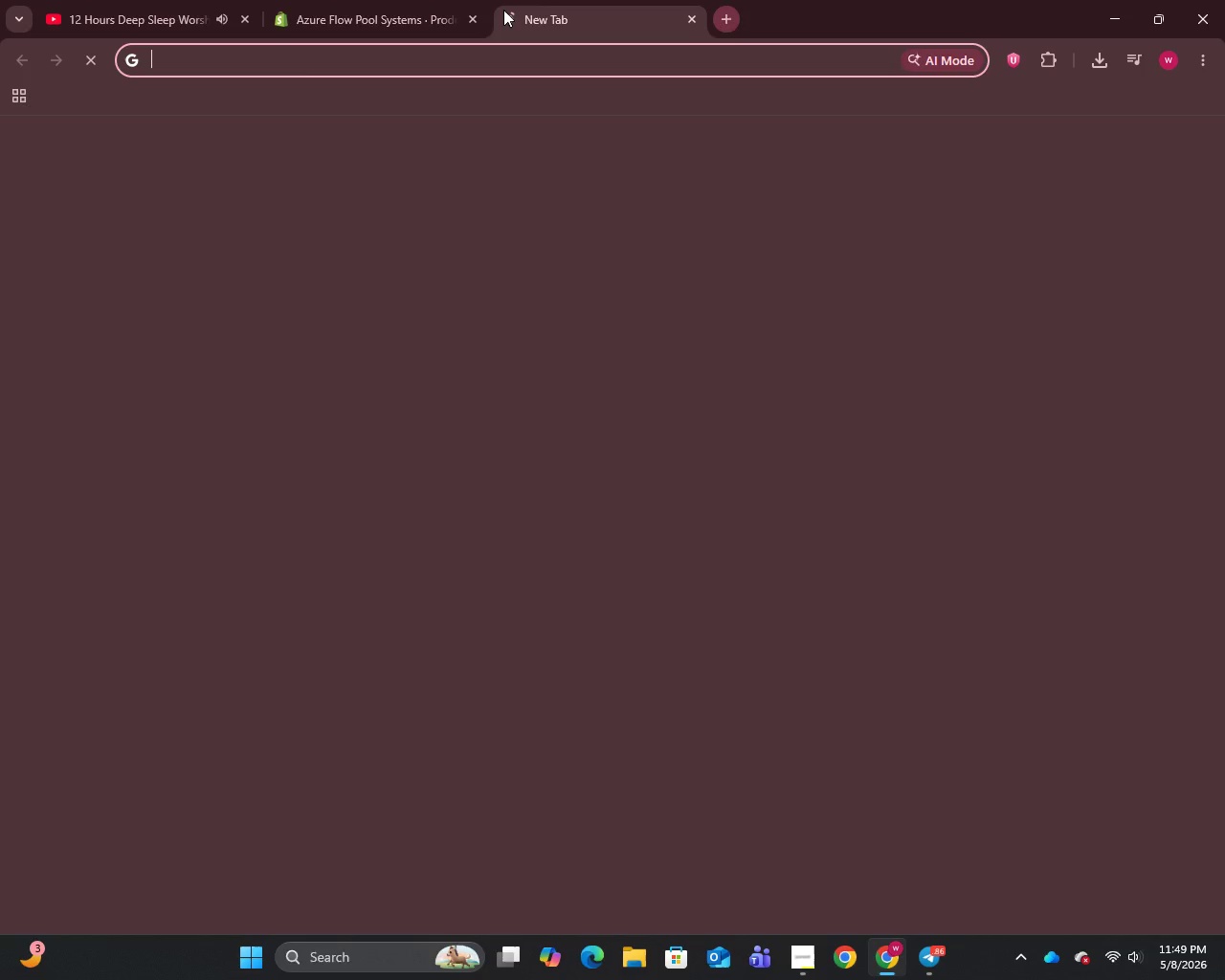 
key(Control+V)
 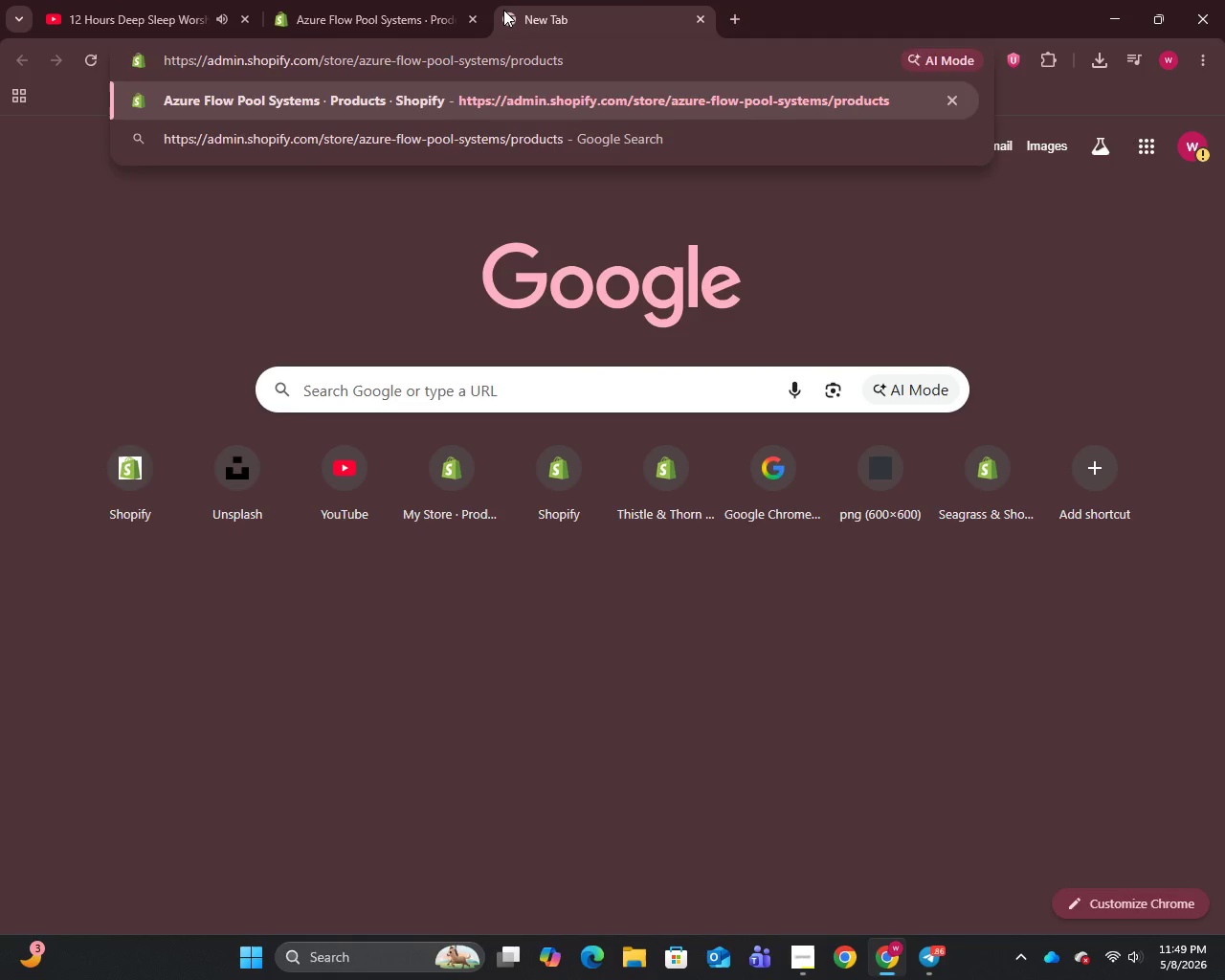 
key(Enter)
 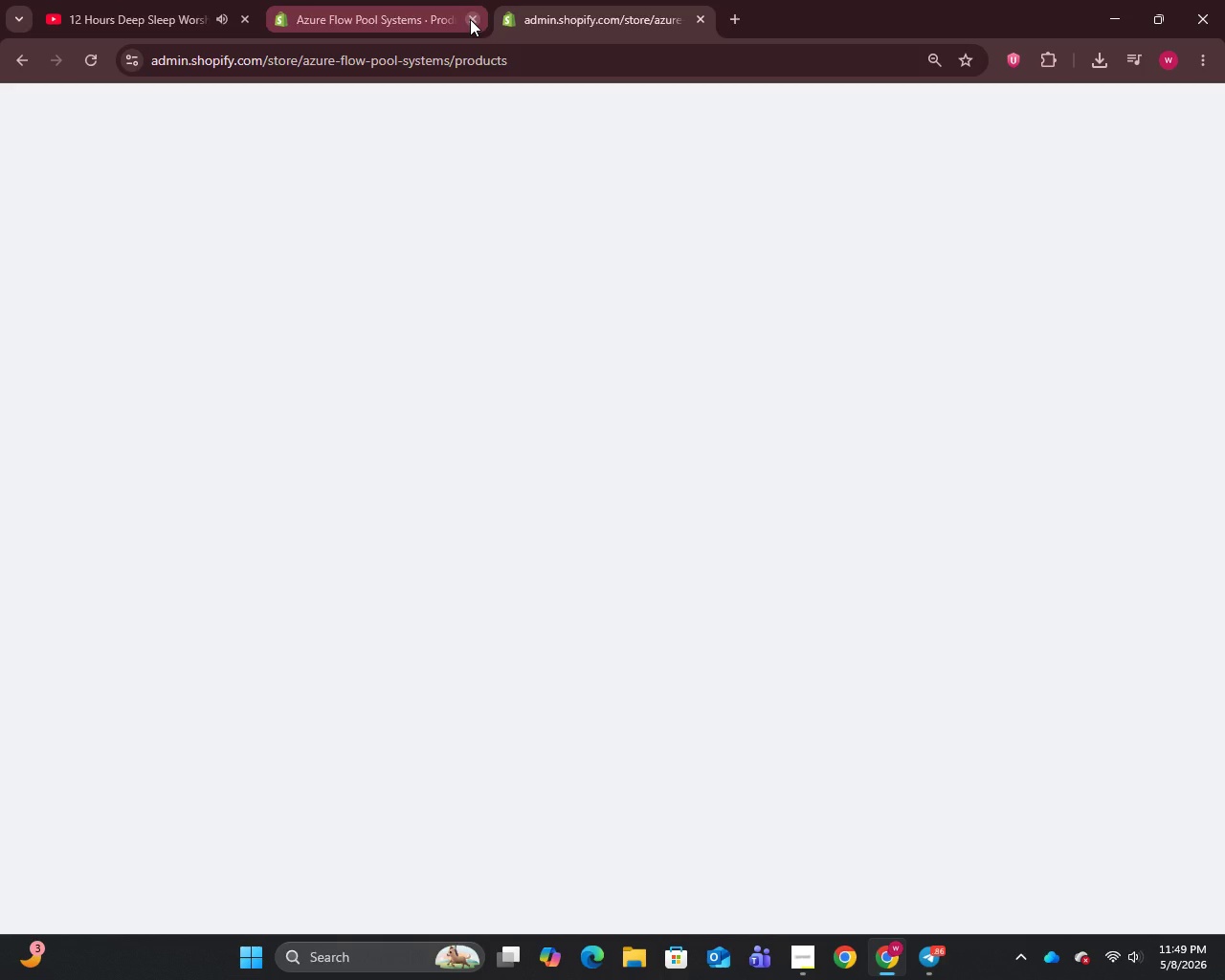 
left_click([470, 19])
 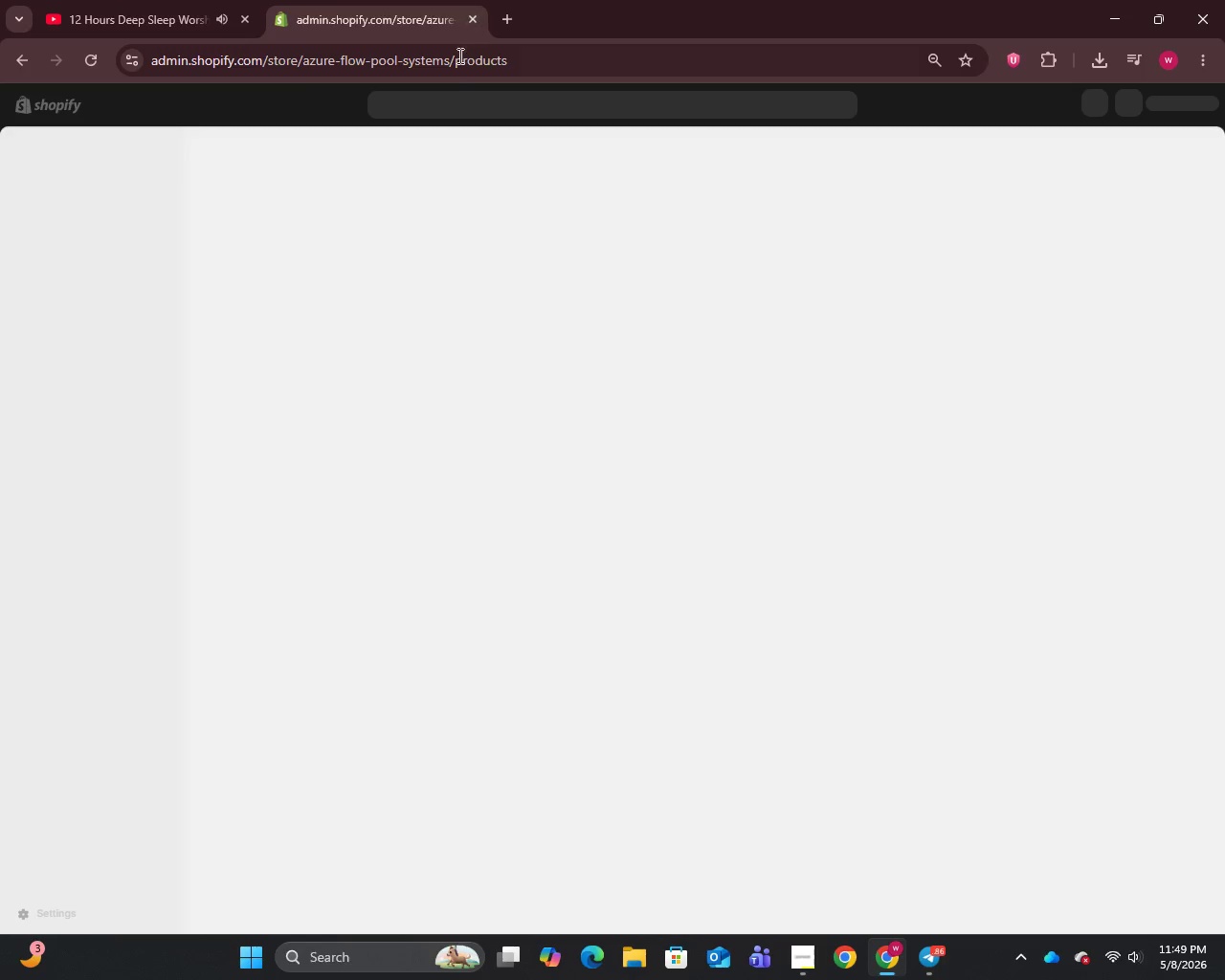 
mouse_move([440, 106])
 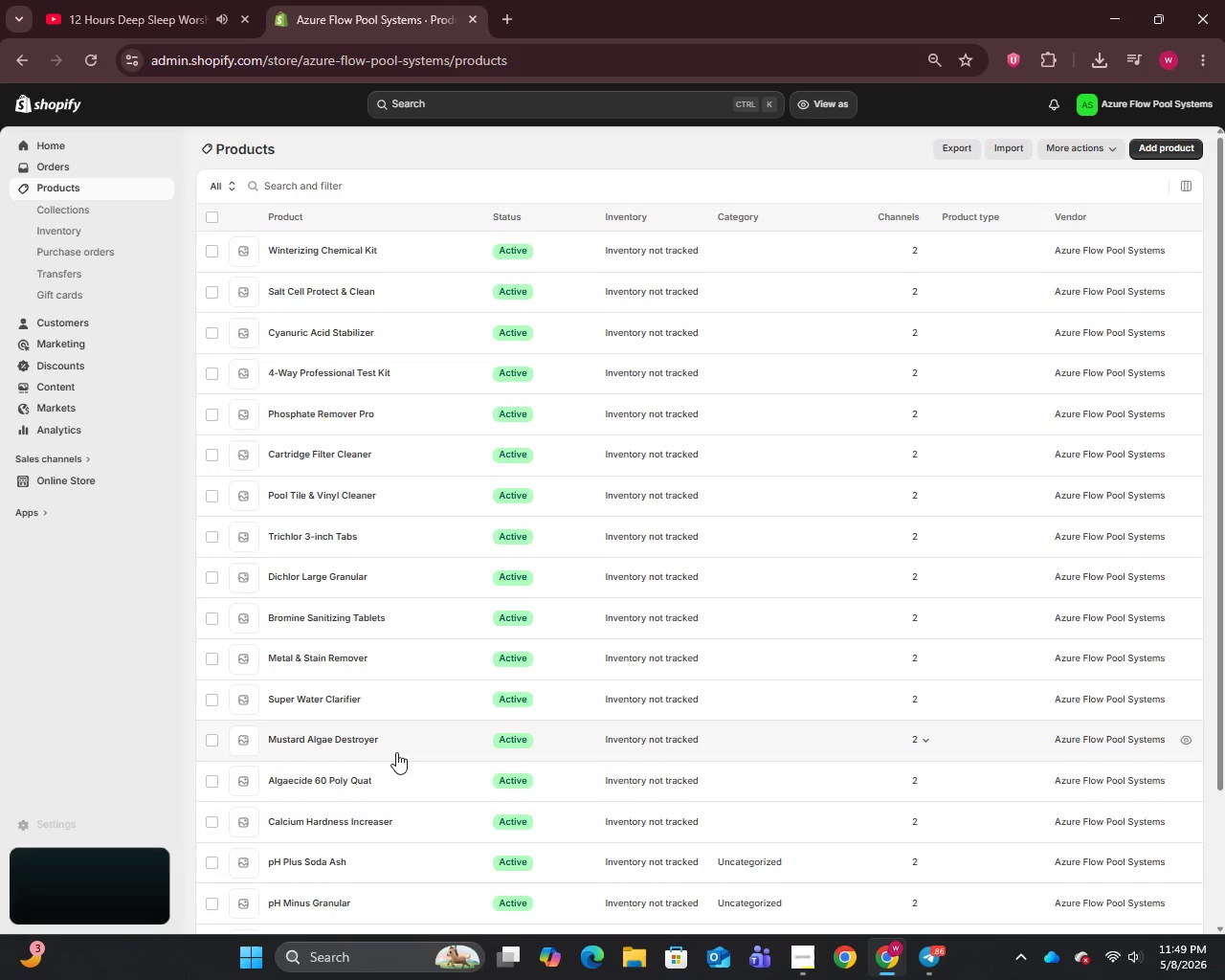 
scroll: coordinate [375, 735], scroll_direction: down, amount: 2.0
 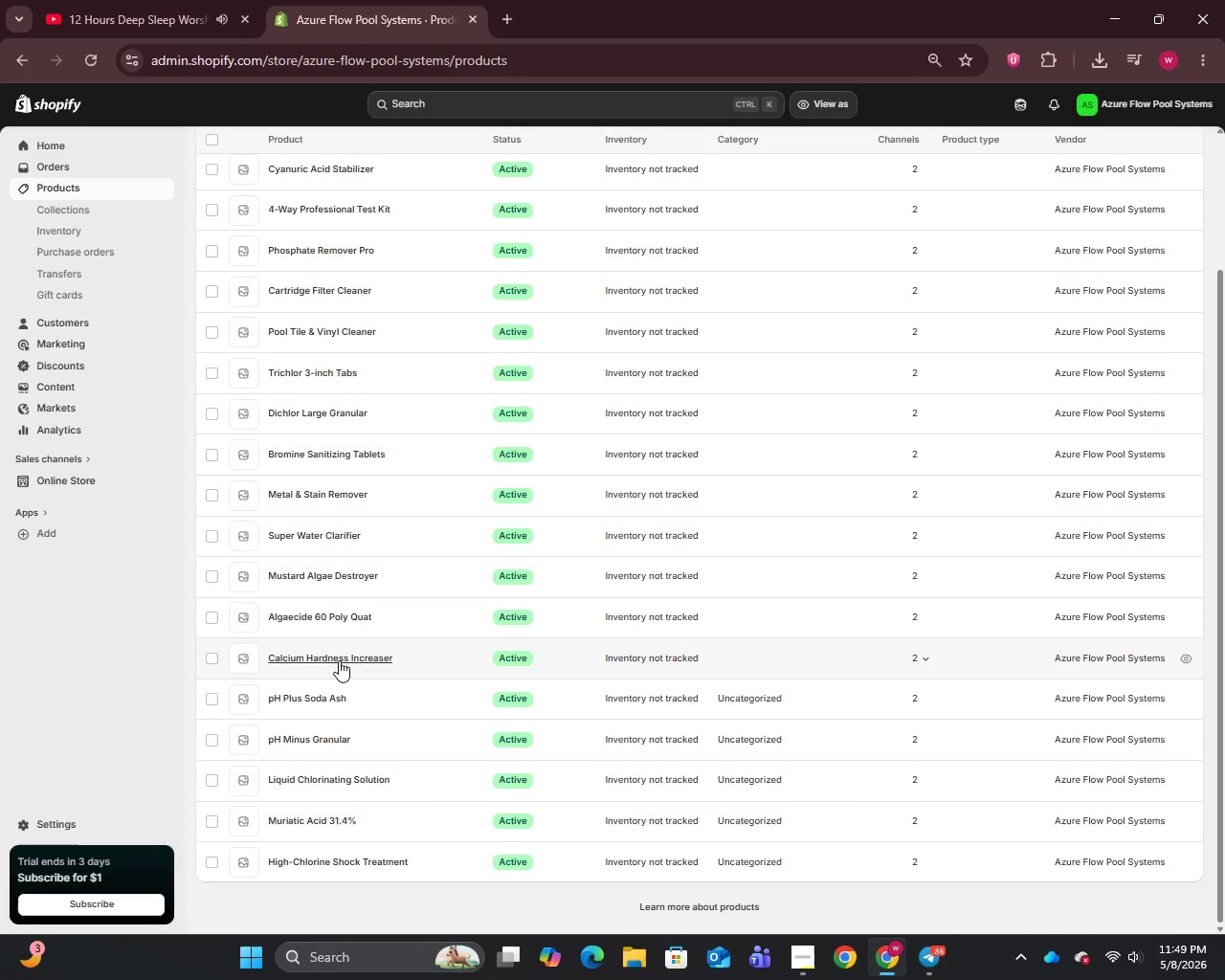 
left_click([332, 661])
 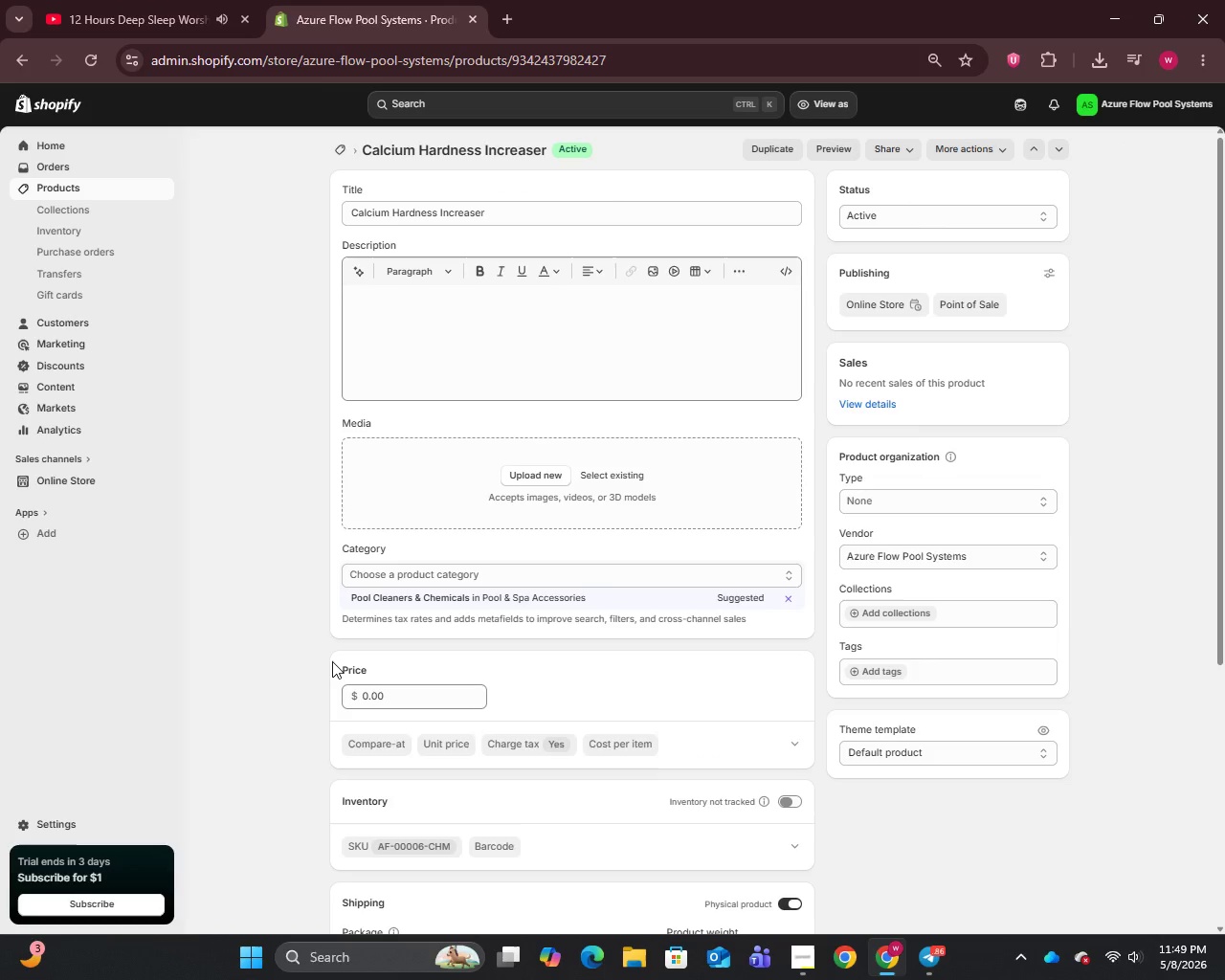 
wait(5.12)
 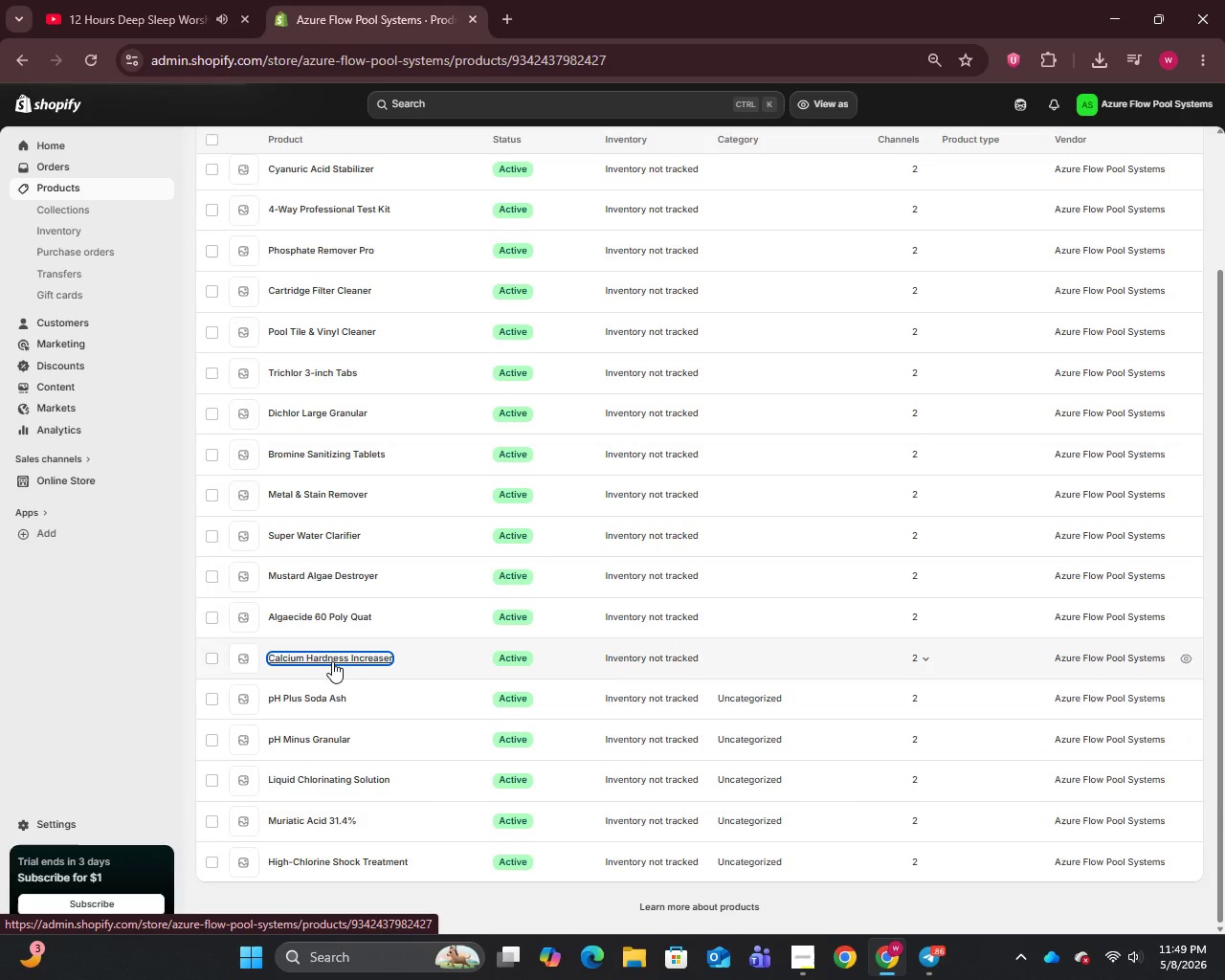 
left_click([442, 375])
 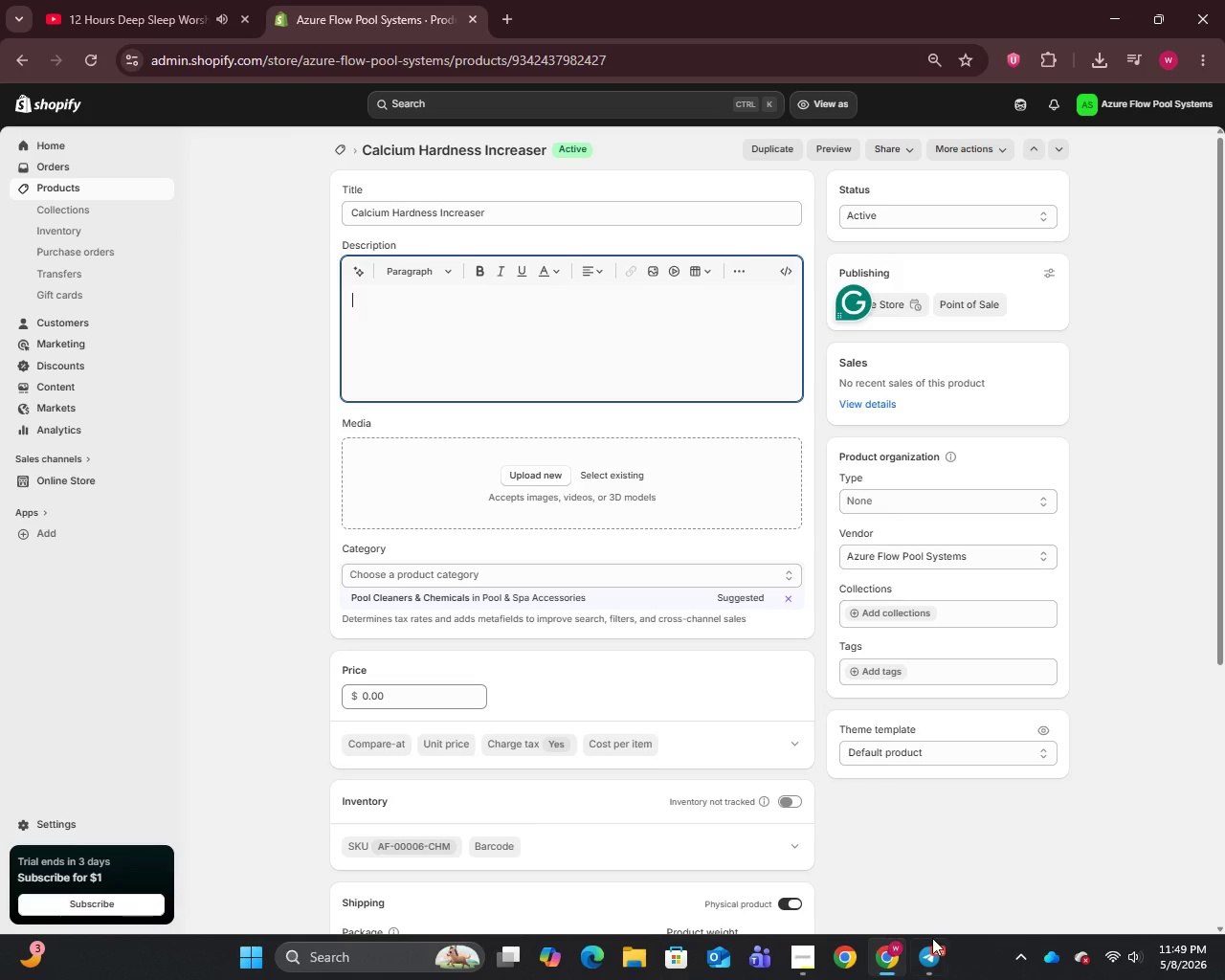 
left_click([927, 960])
 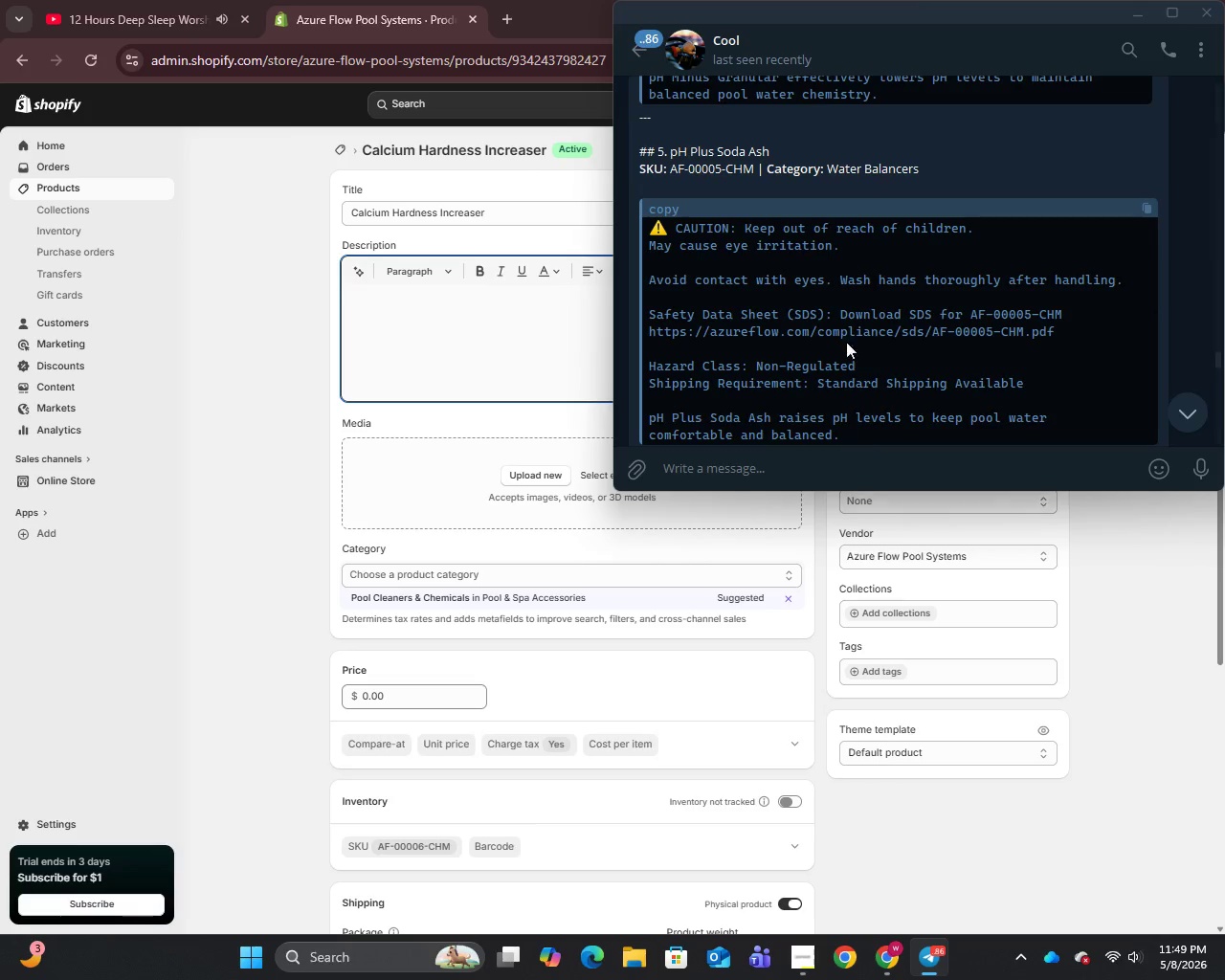 
scroll: coordinate [837, 286], scroll_direction: down, amount: 6.0
 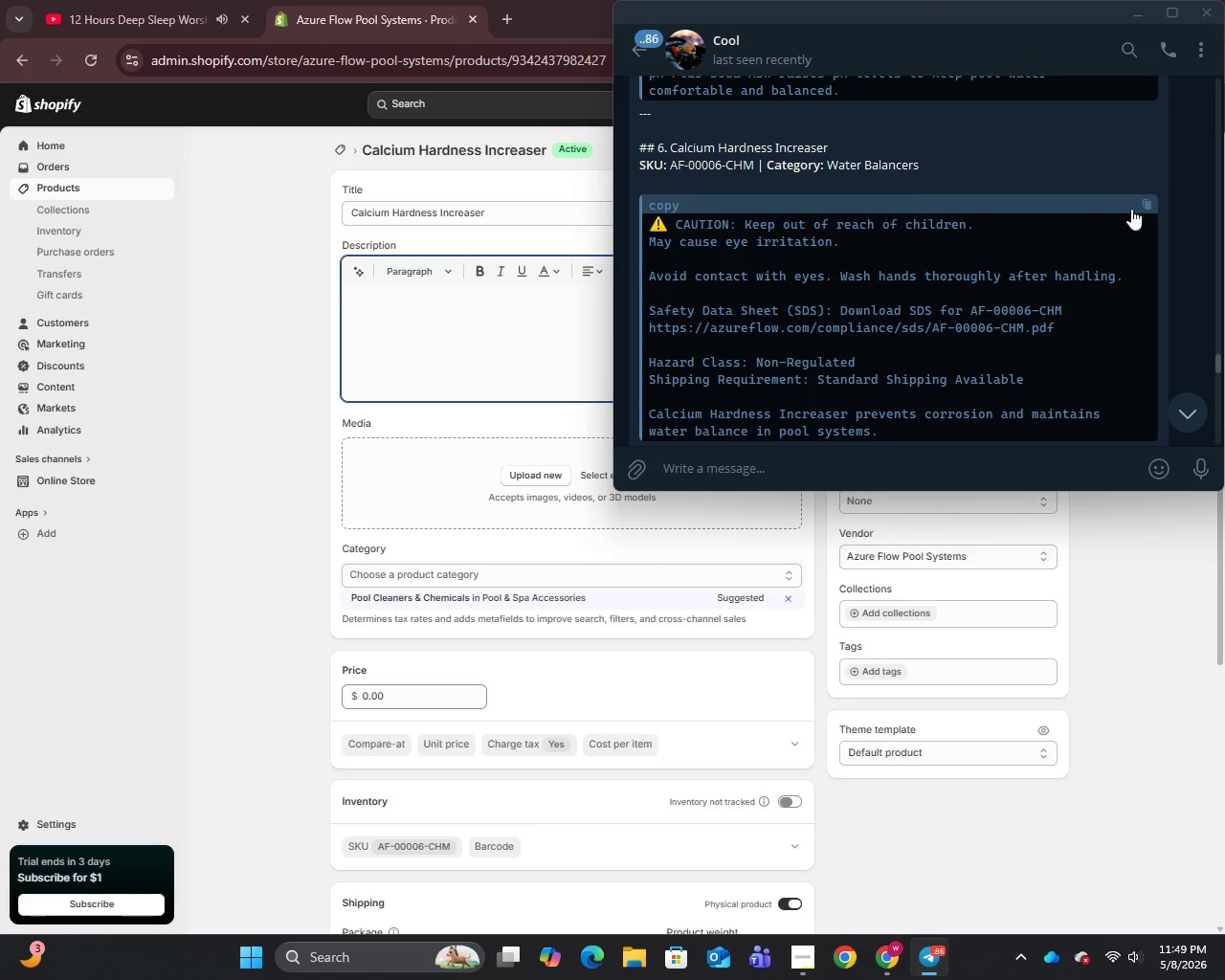 
left_click([1147, 197])
 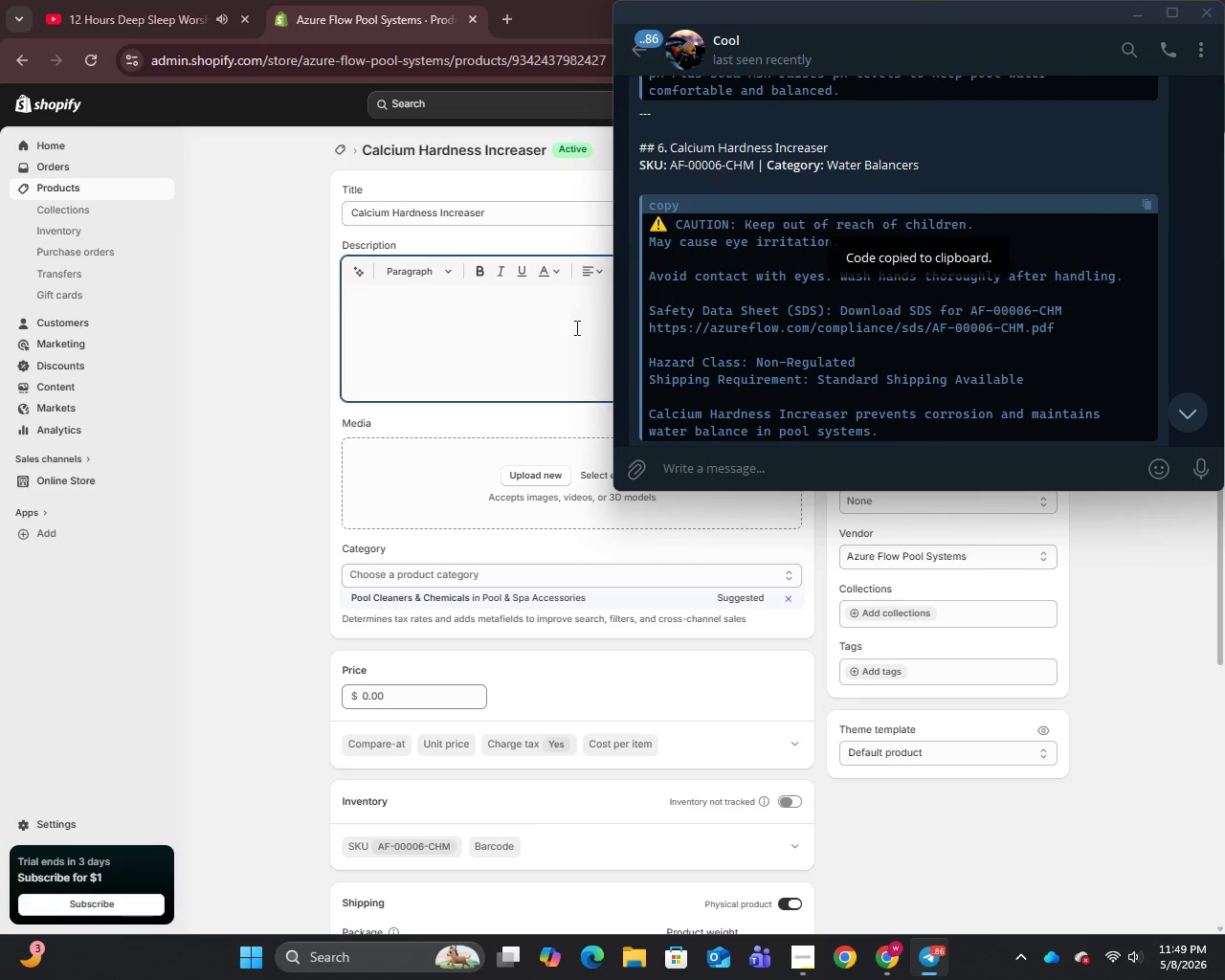 
left_click([568, 322])
 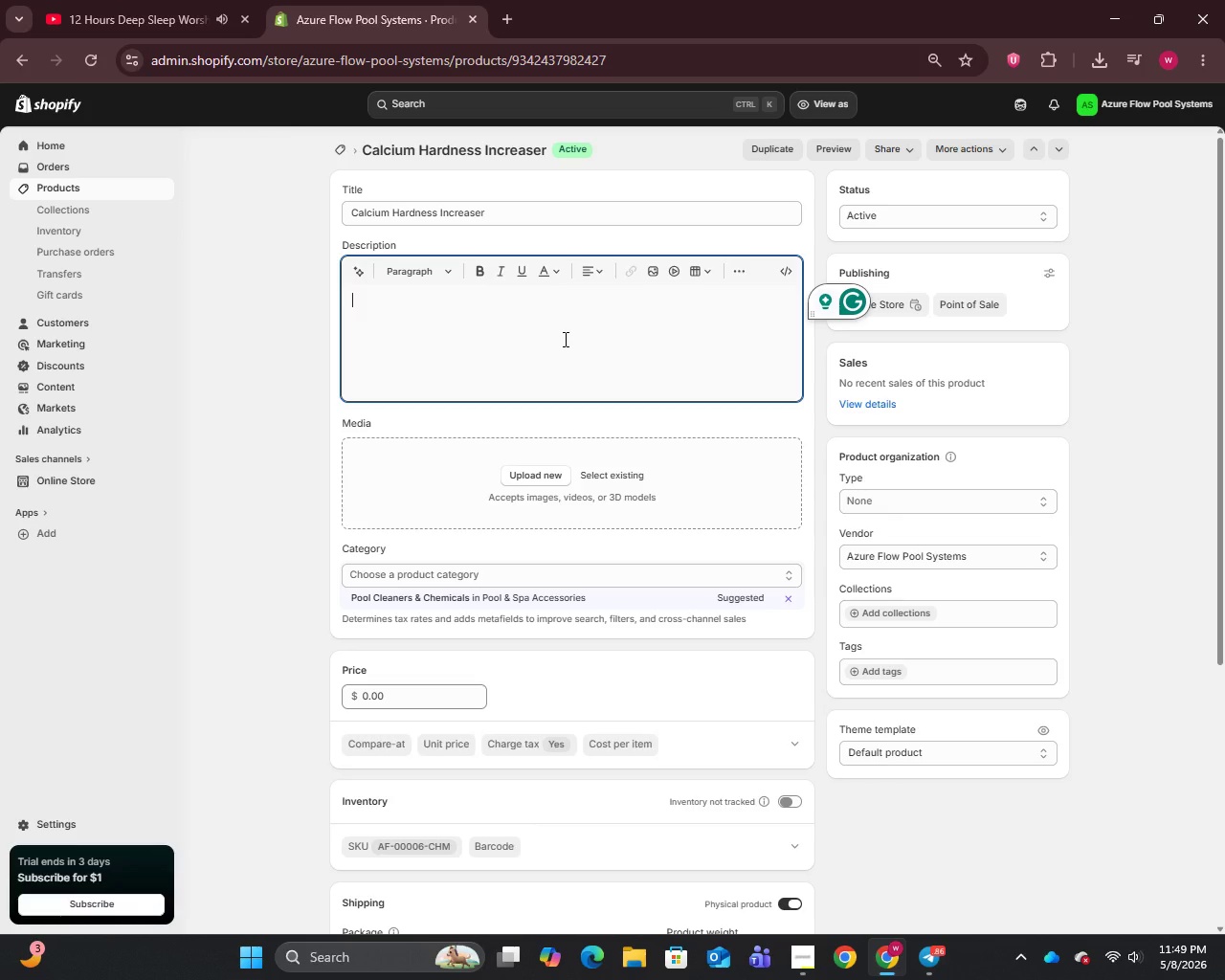 
key(Control+V)
 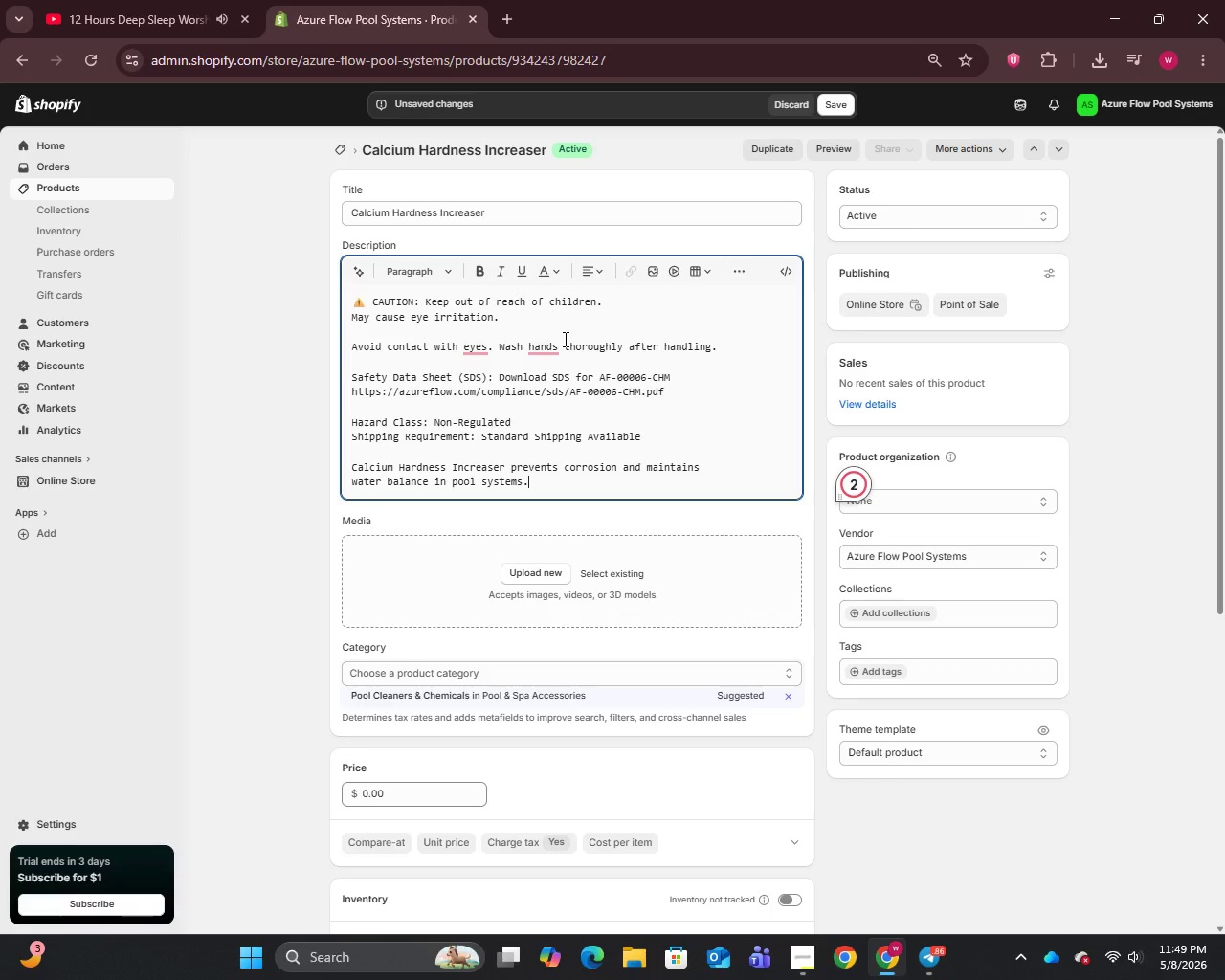 
wait(16.23)
 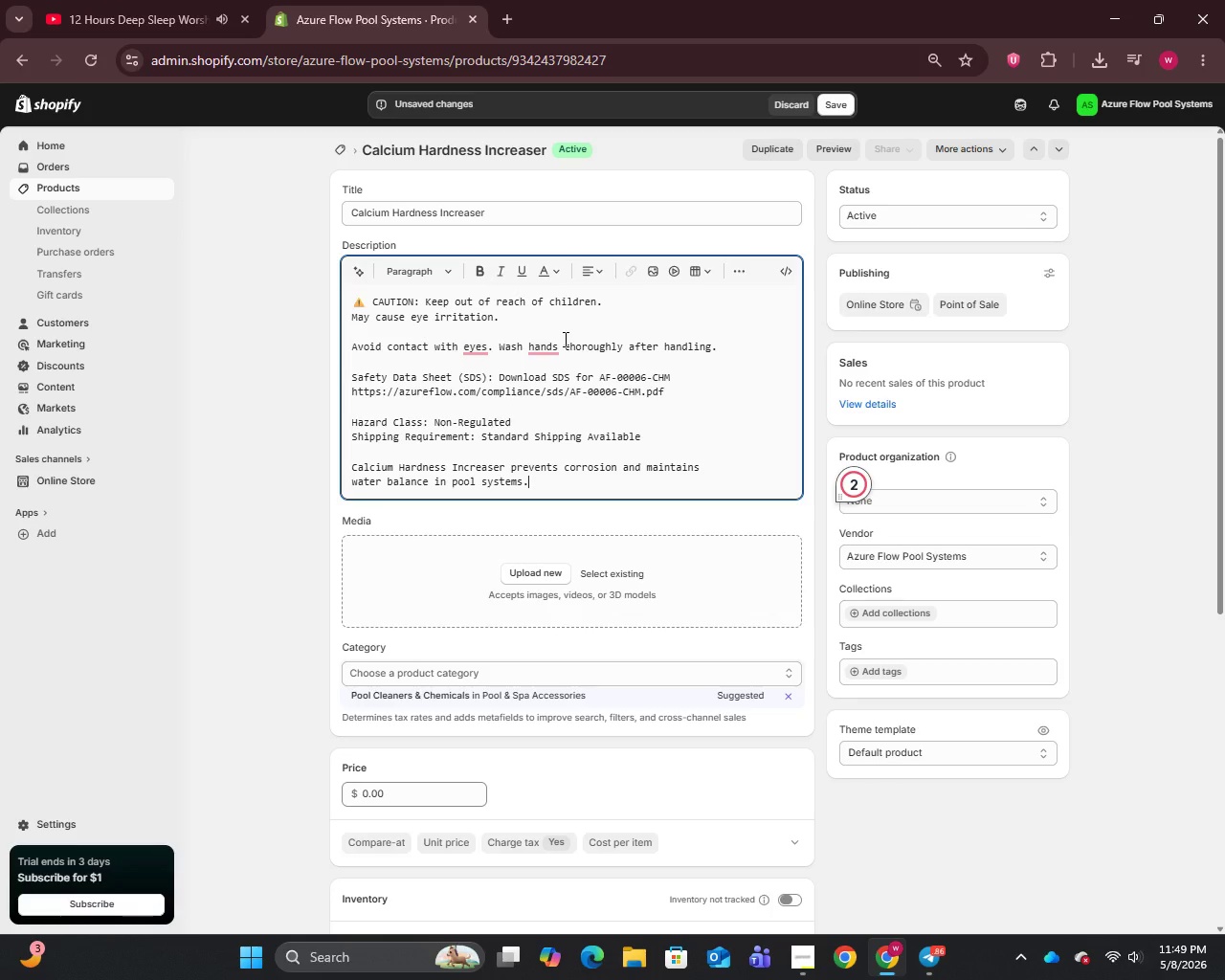 
key(Unknown)
 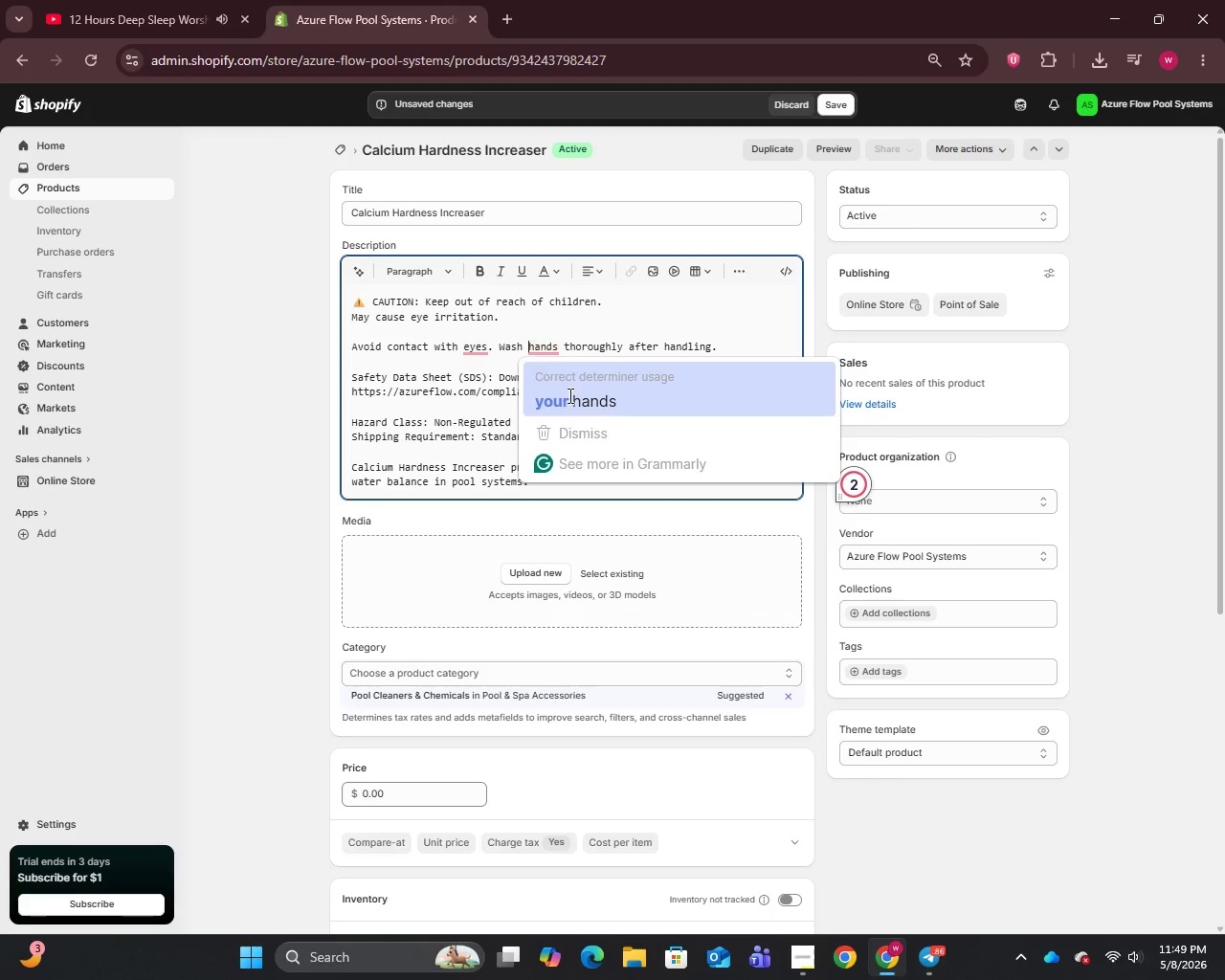 
hold_key(key=Unknown, duration=1.81)
 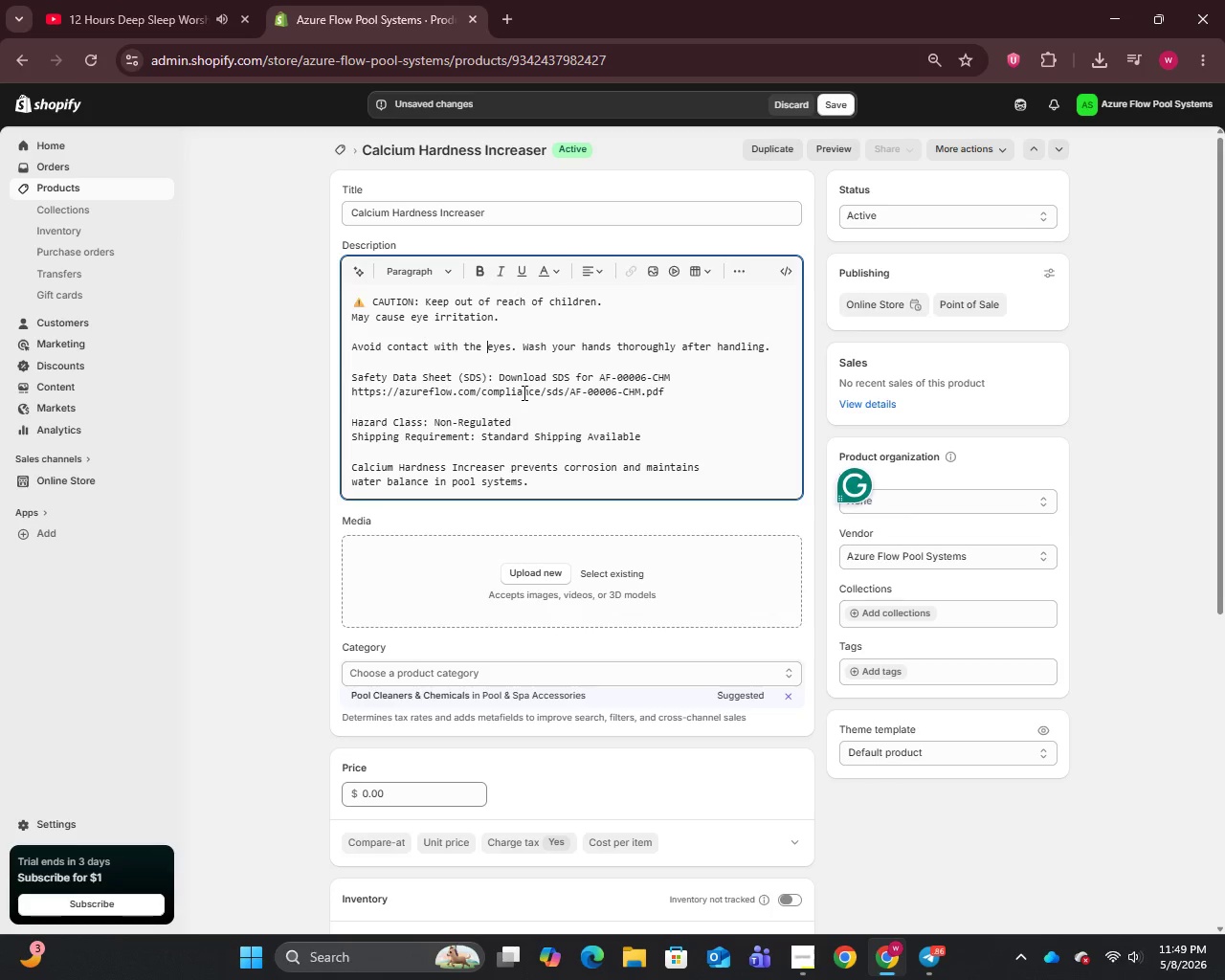 
left_click([526, 395])
 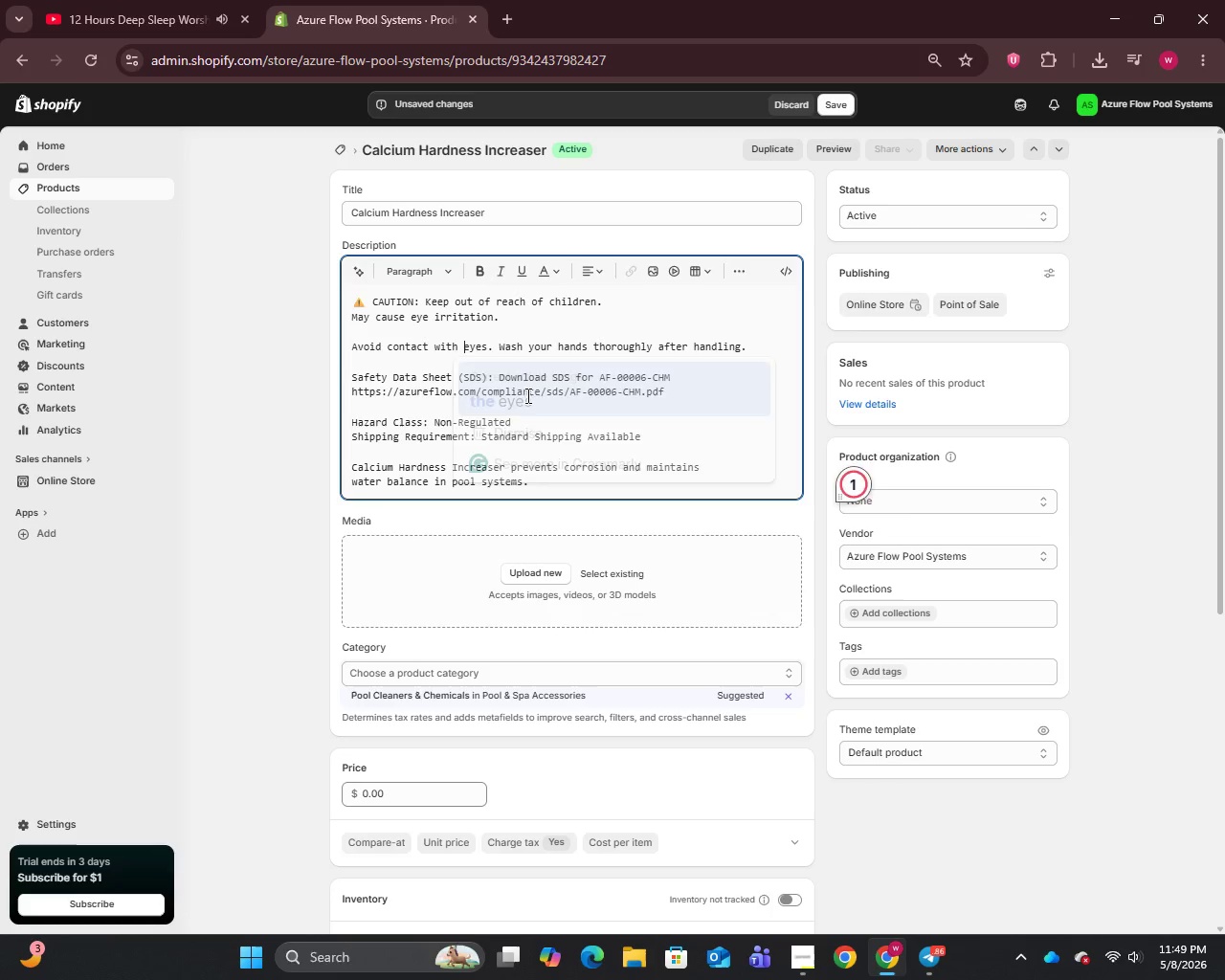 
scroll: coordinate [600, 472], scroll_direction: down, amount: 2.0
 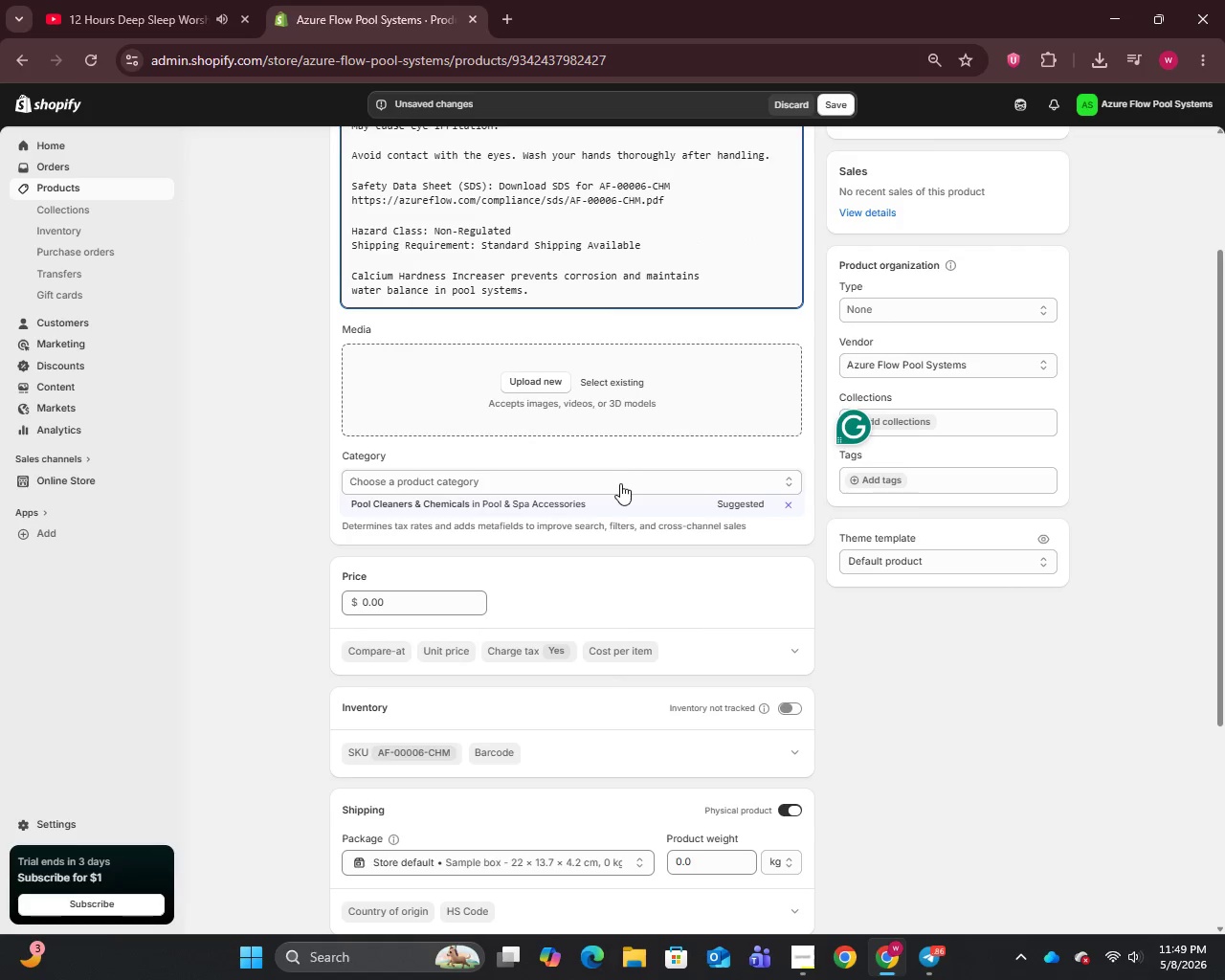 
scroll: coordinate [623, 486], scroll_direction: up, amount: 5.0
 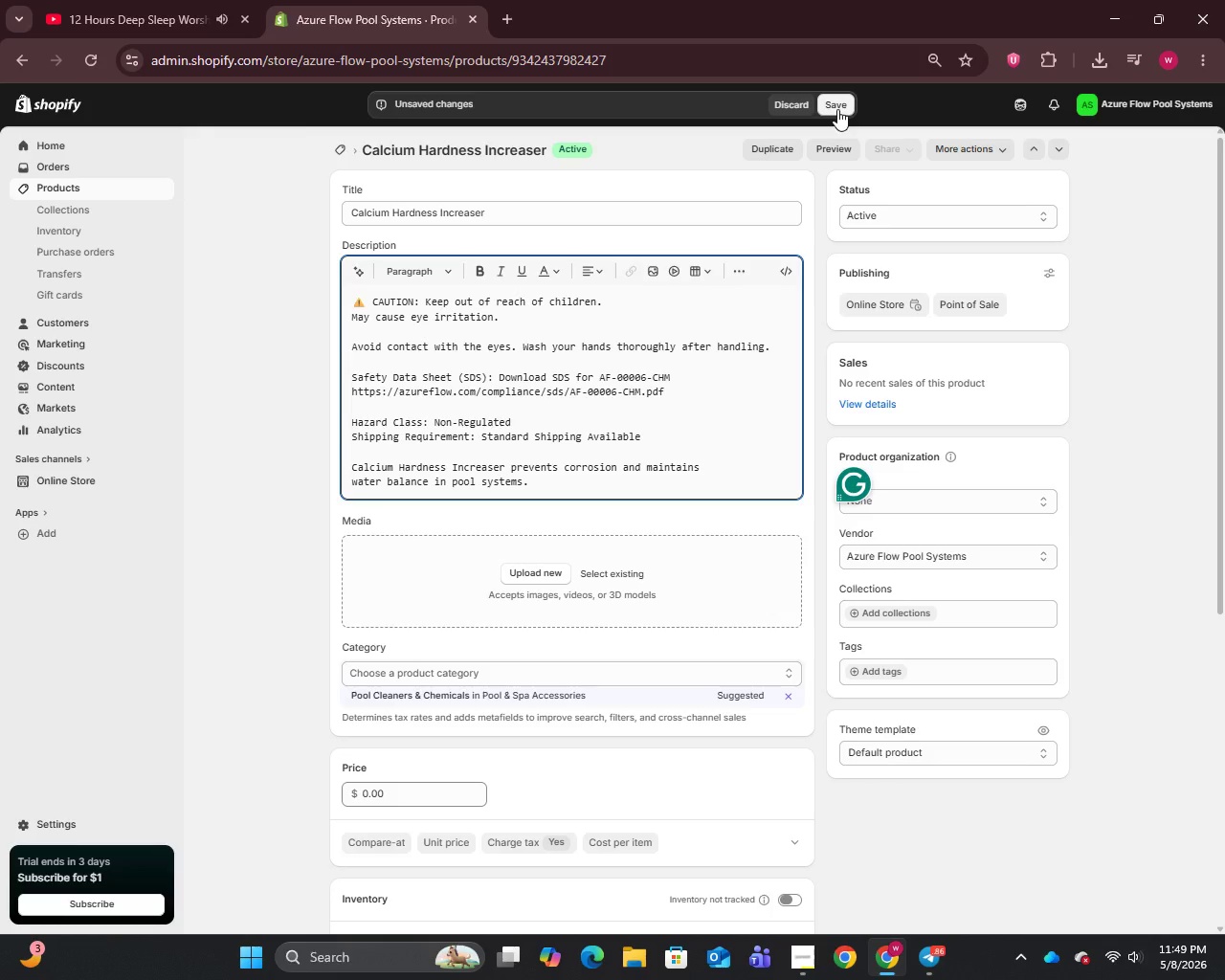 
scroll: coordinate [683, 567], scroll_direction: down, amount: 15.0
 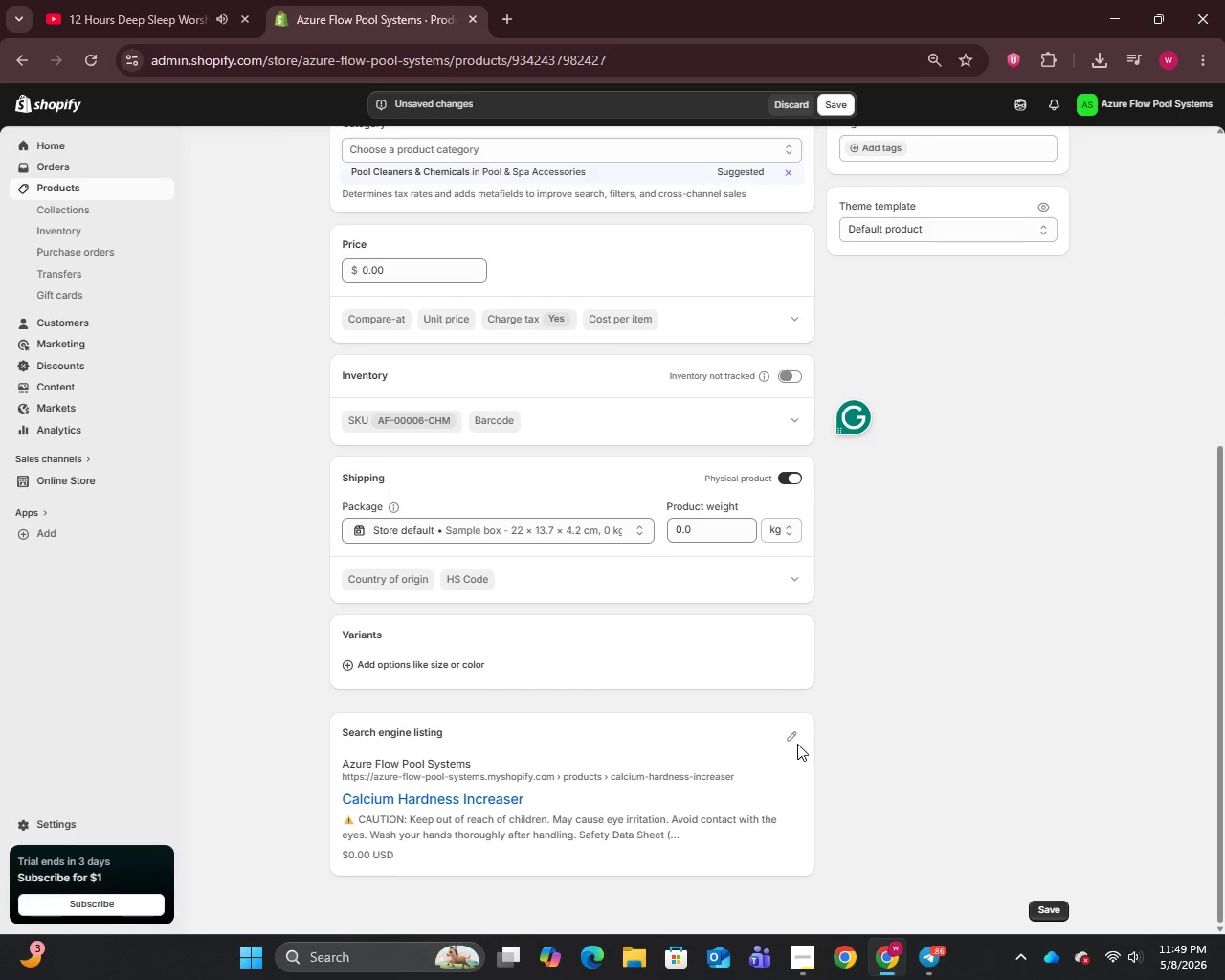 
left_click([790, 740])
 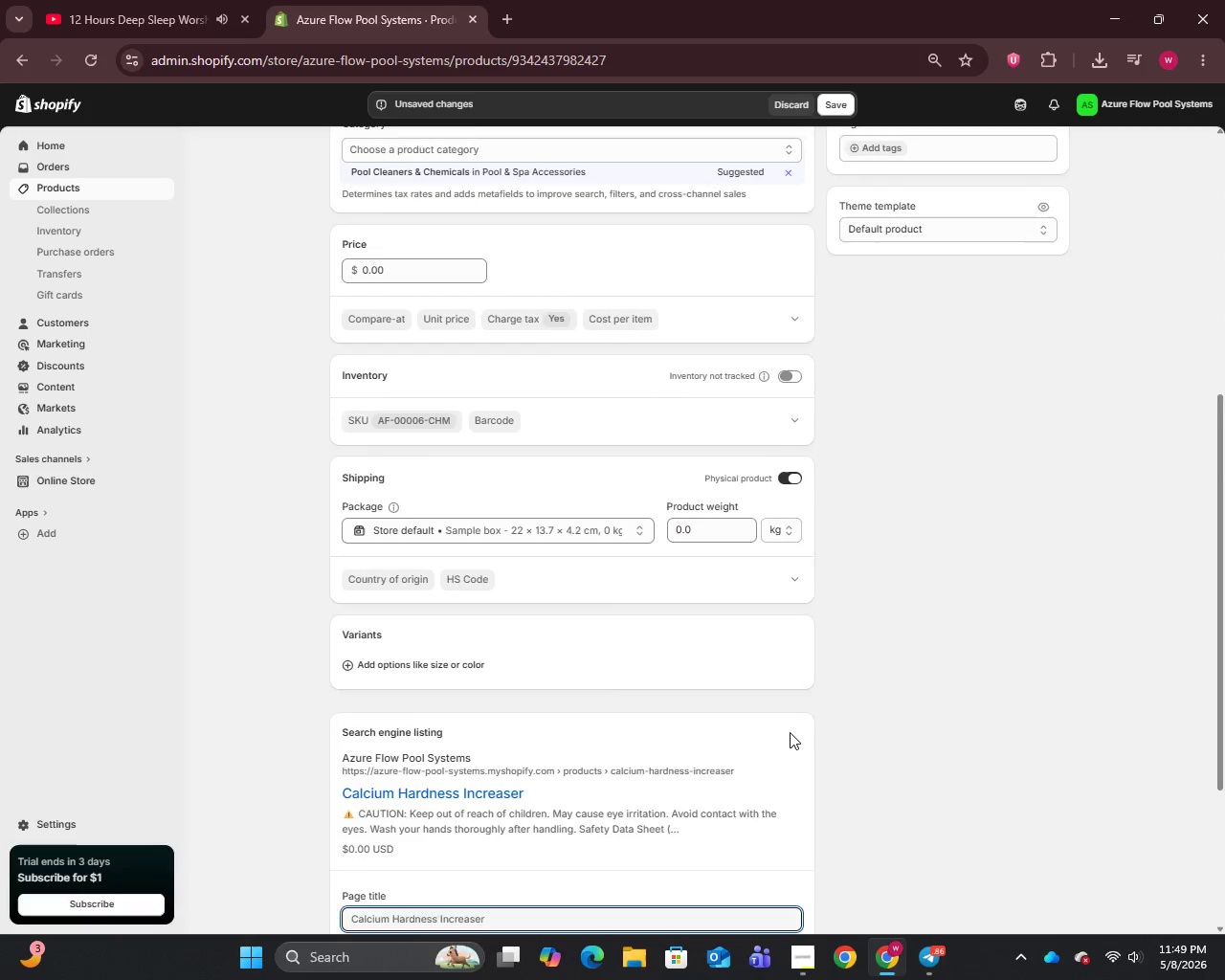 
scroll: coordinate [790, 732], scroll_direction: down, amount: 4.0
 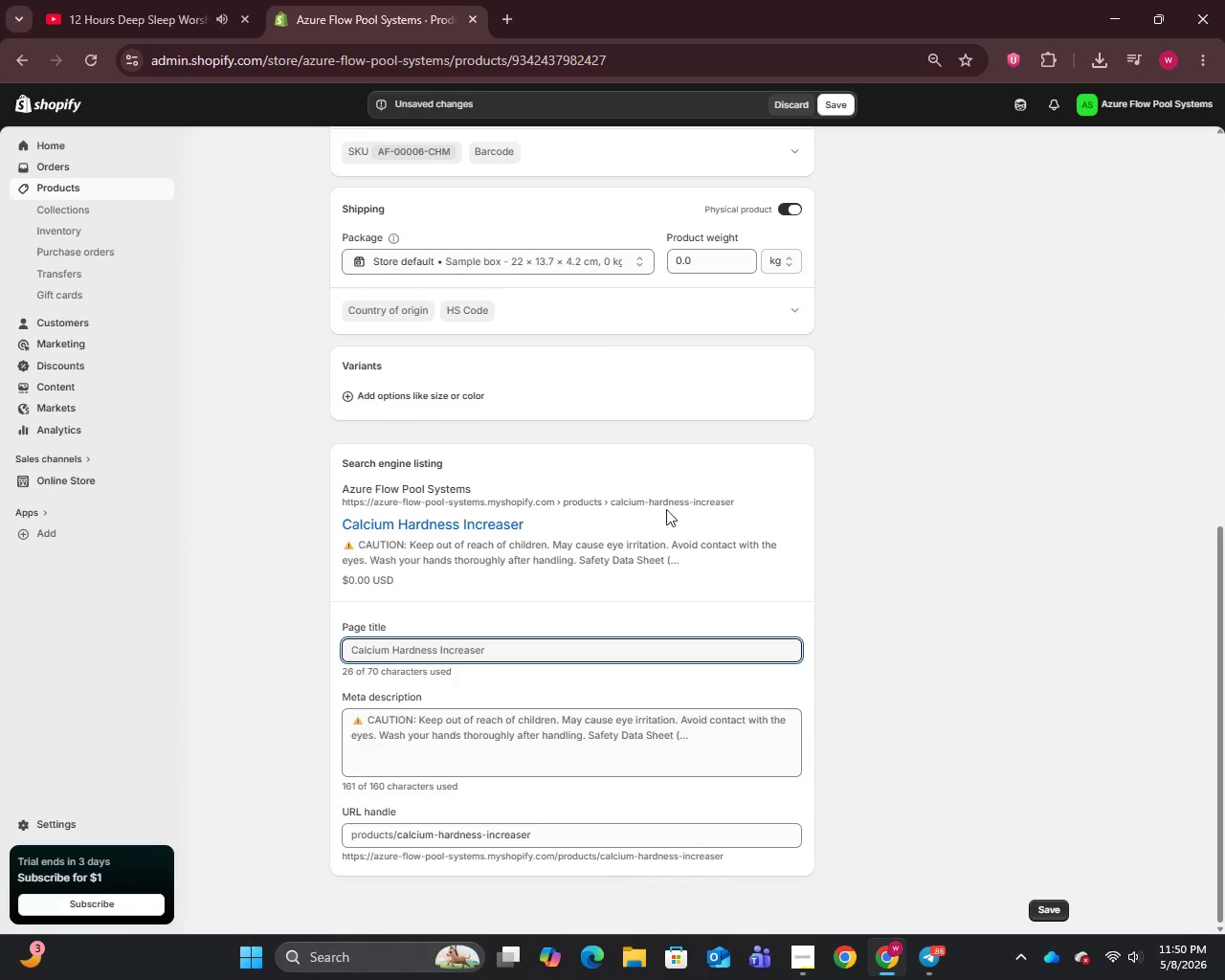 
wait(43.43)
 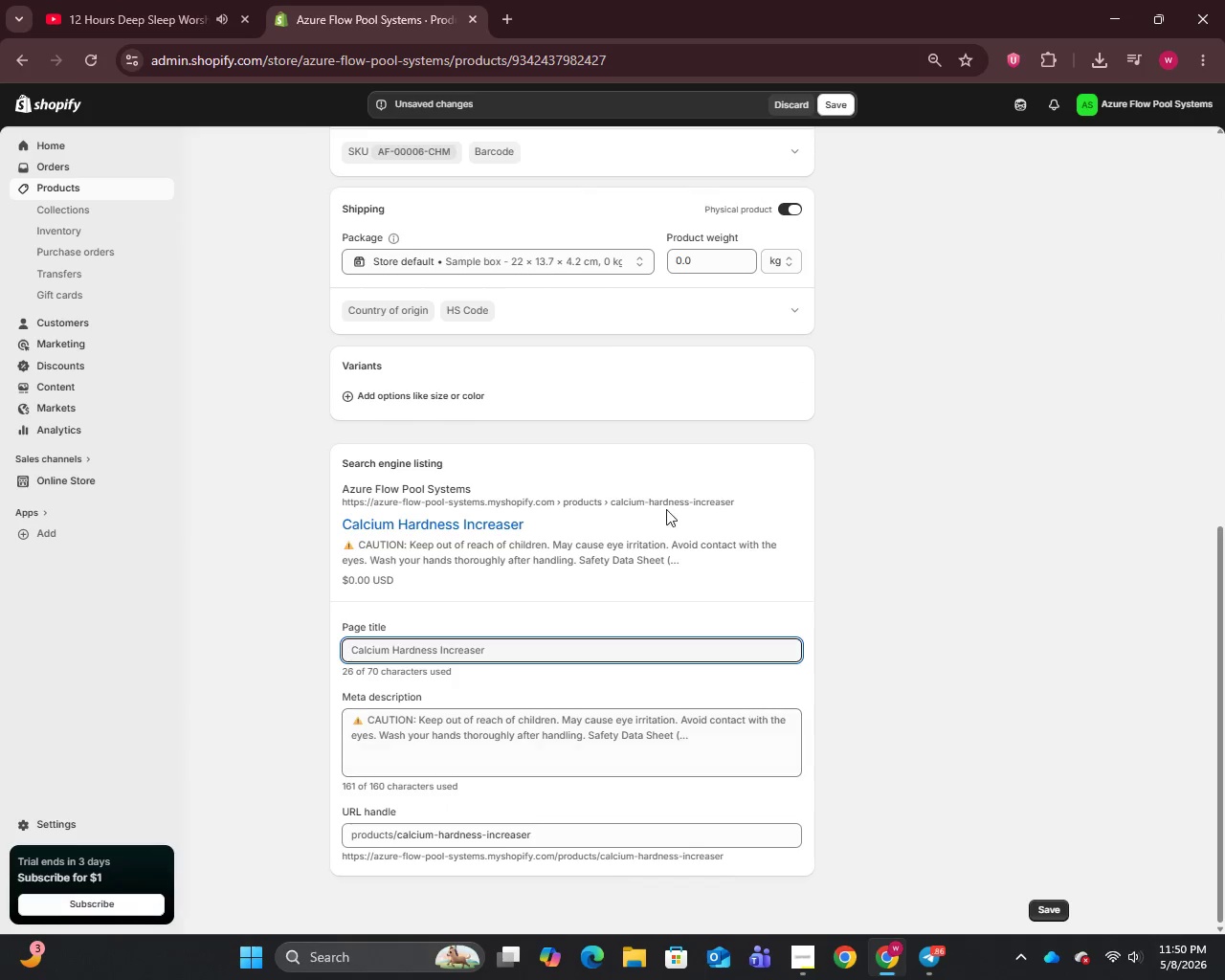 
mouse_move([793, 148])
 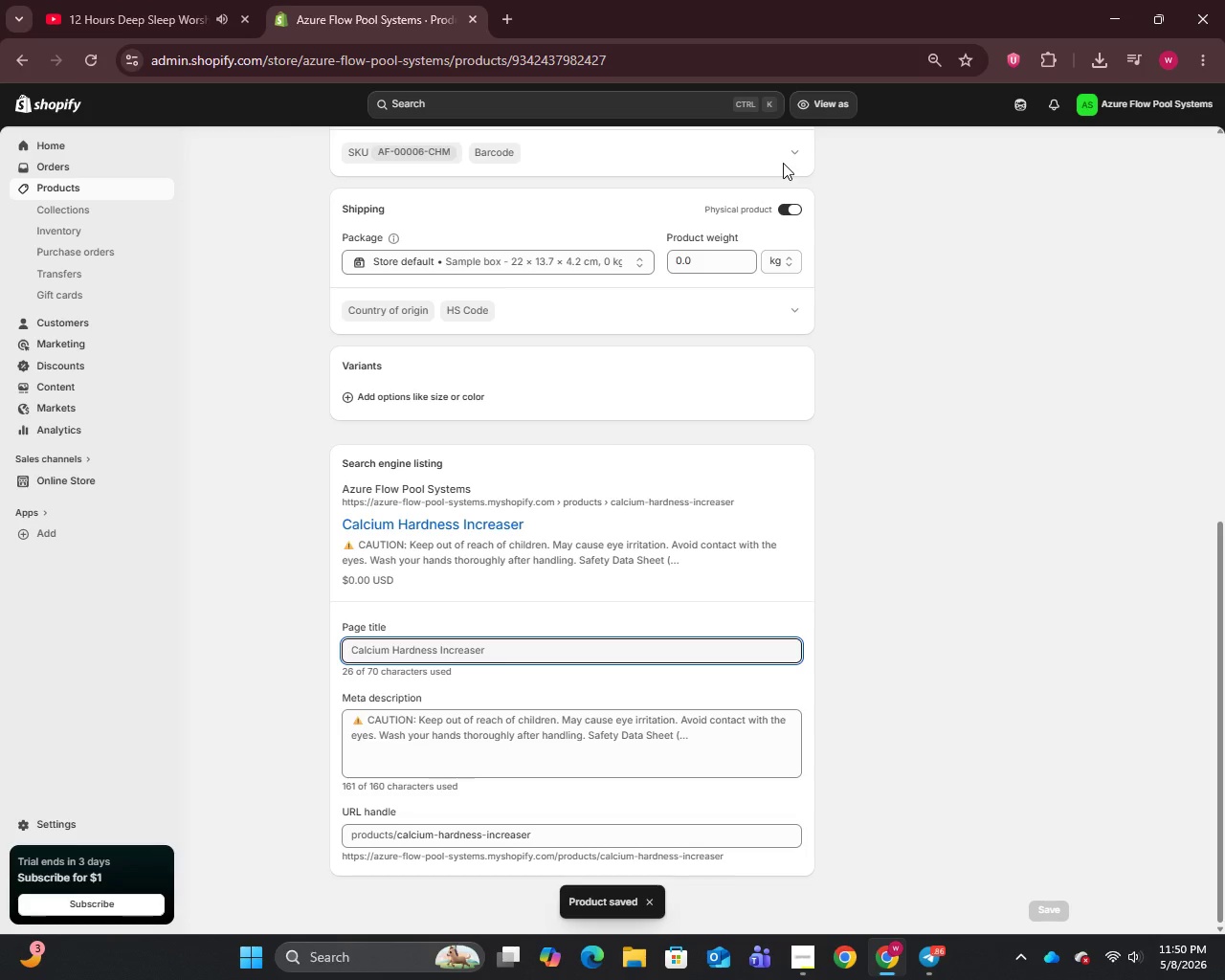 
mouse_move([778, 169])
 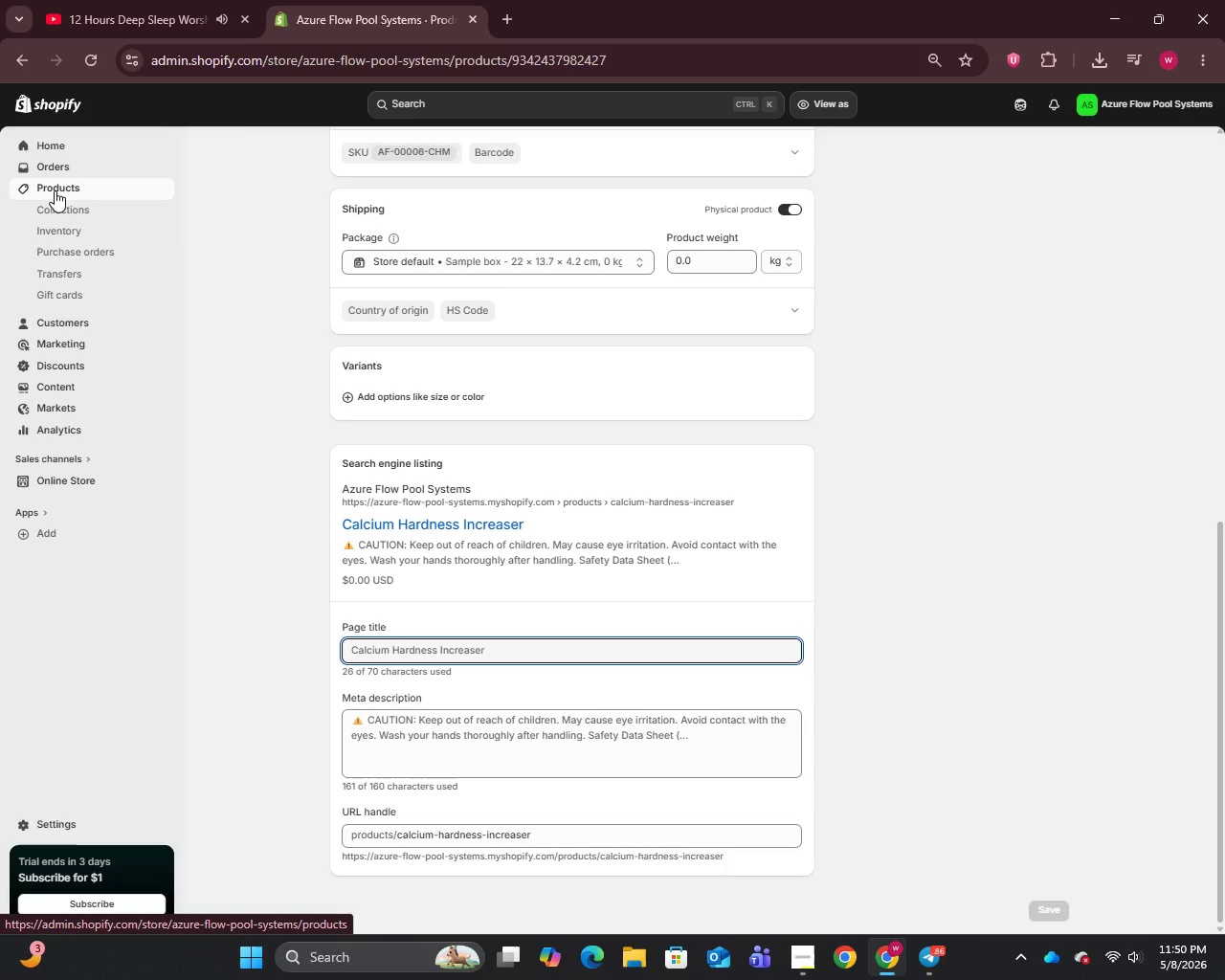 
left_click([55, 189])
 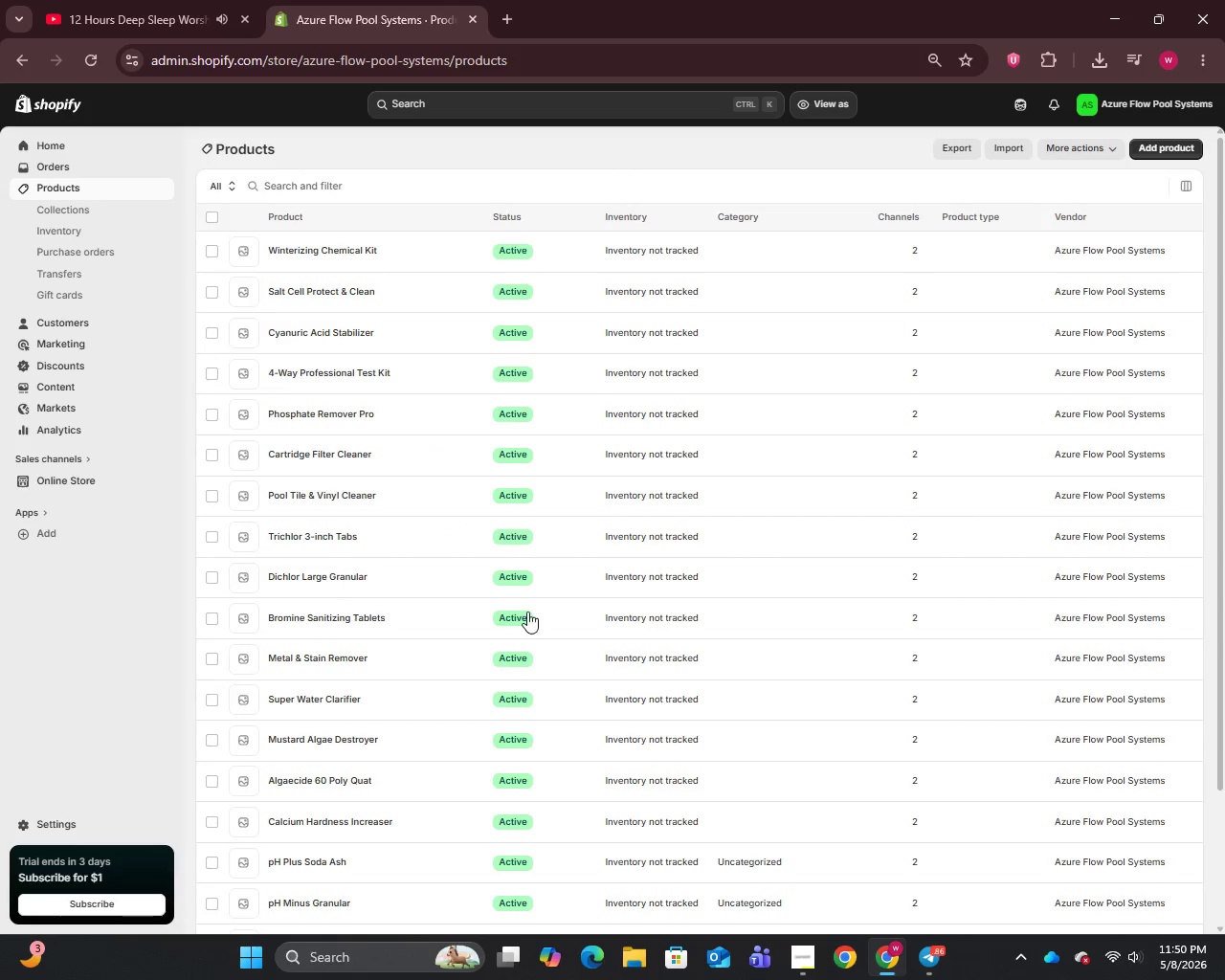 
scroll: coordinate [527, 612], scroll_direction: down, amount: 3.0
 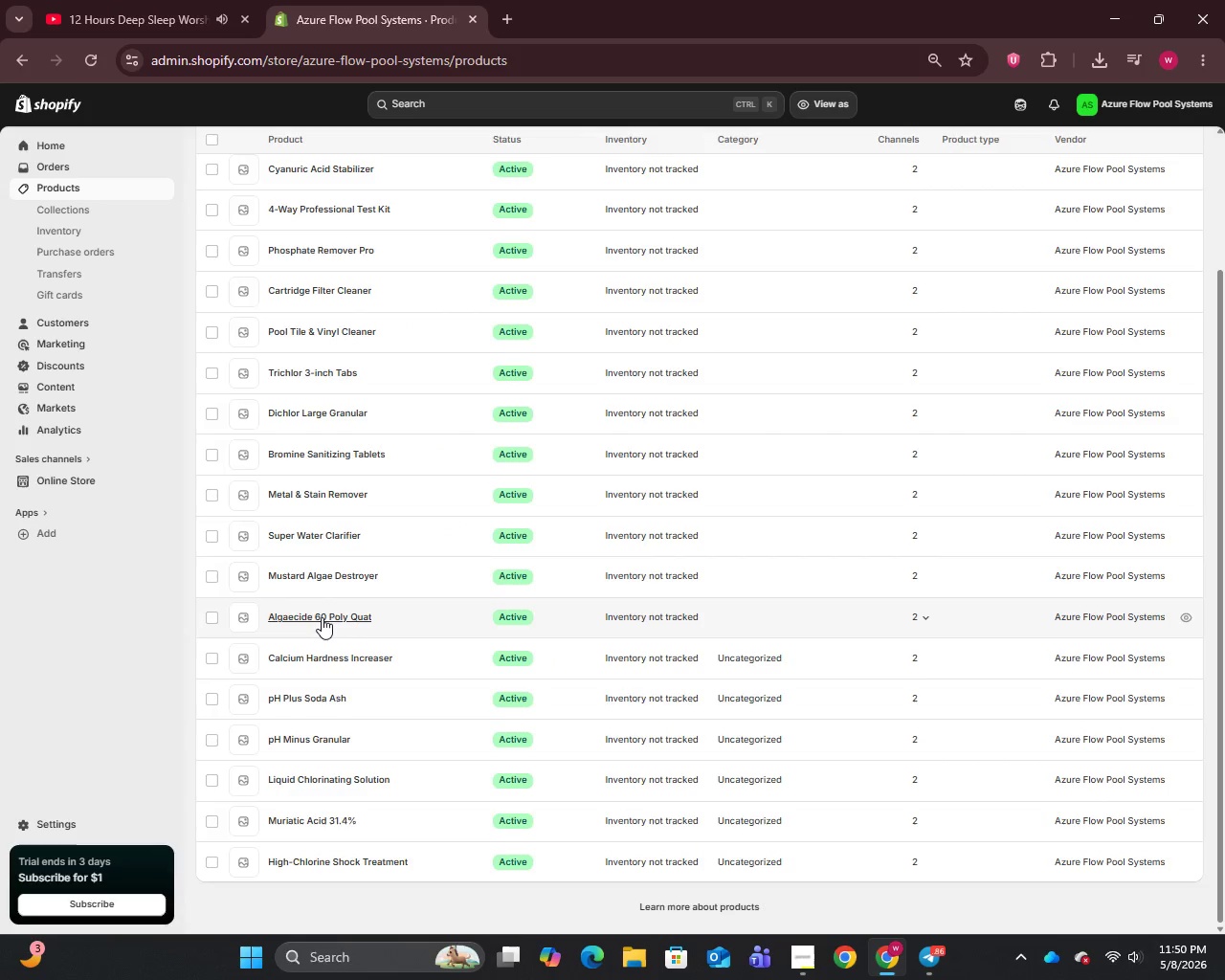 
left_click([323, 614])
 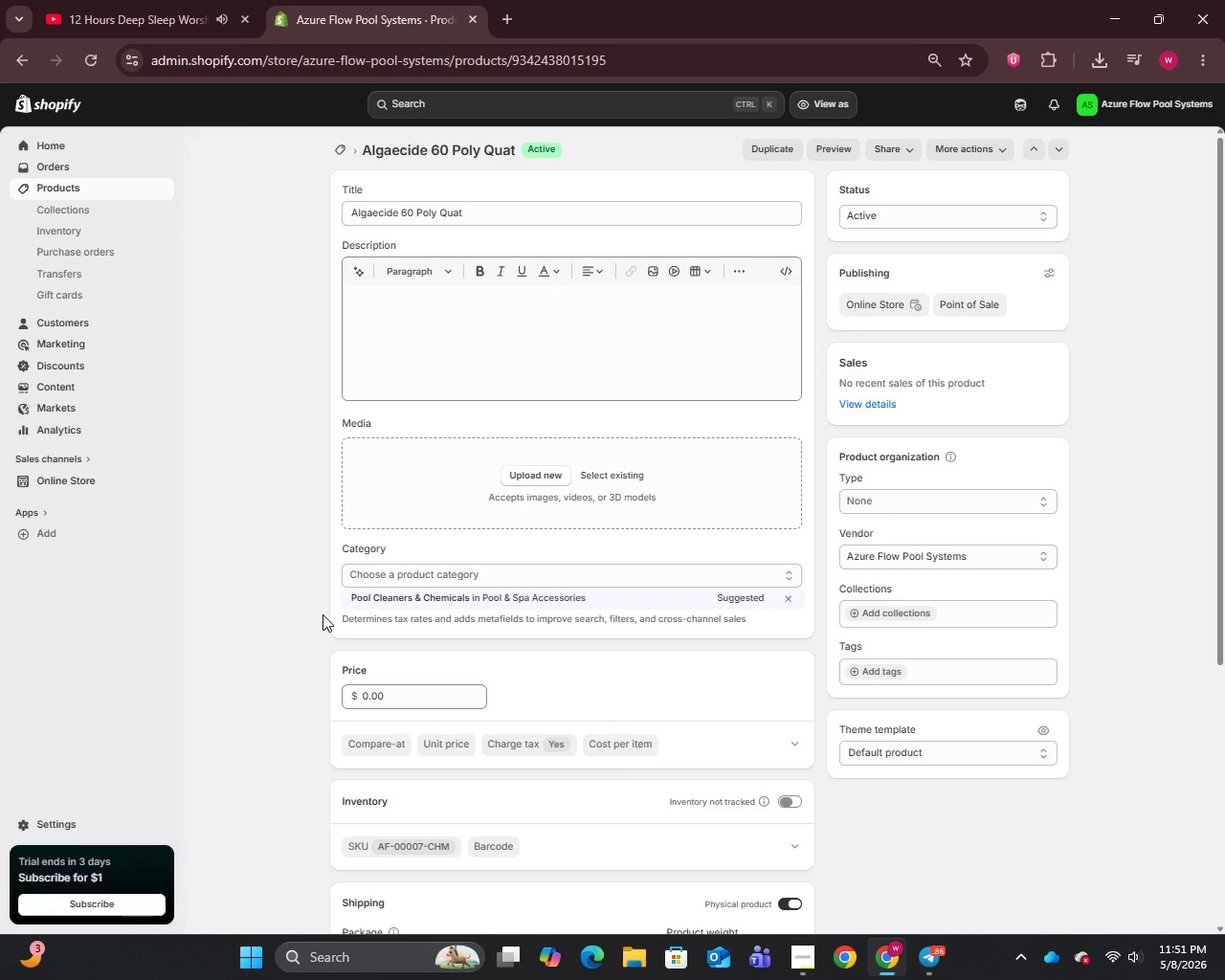 
wait(39.8)
 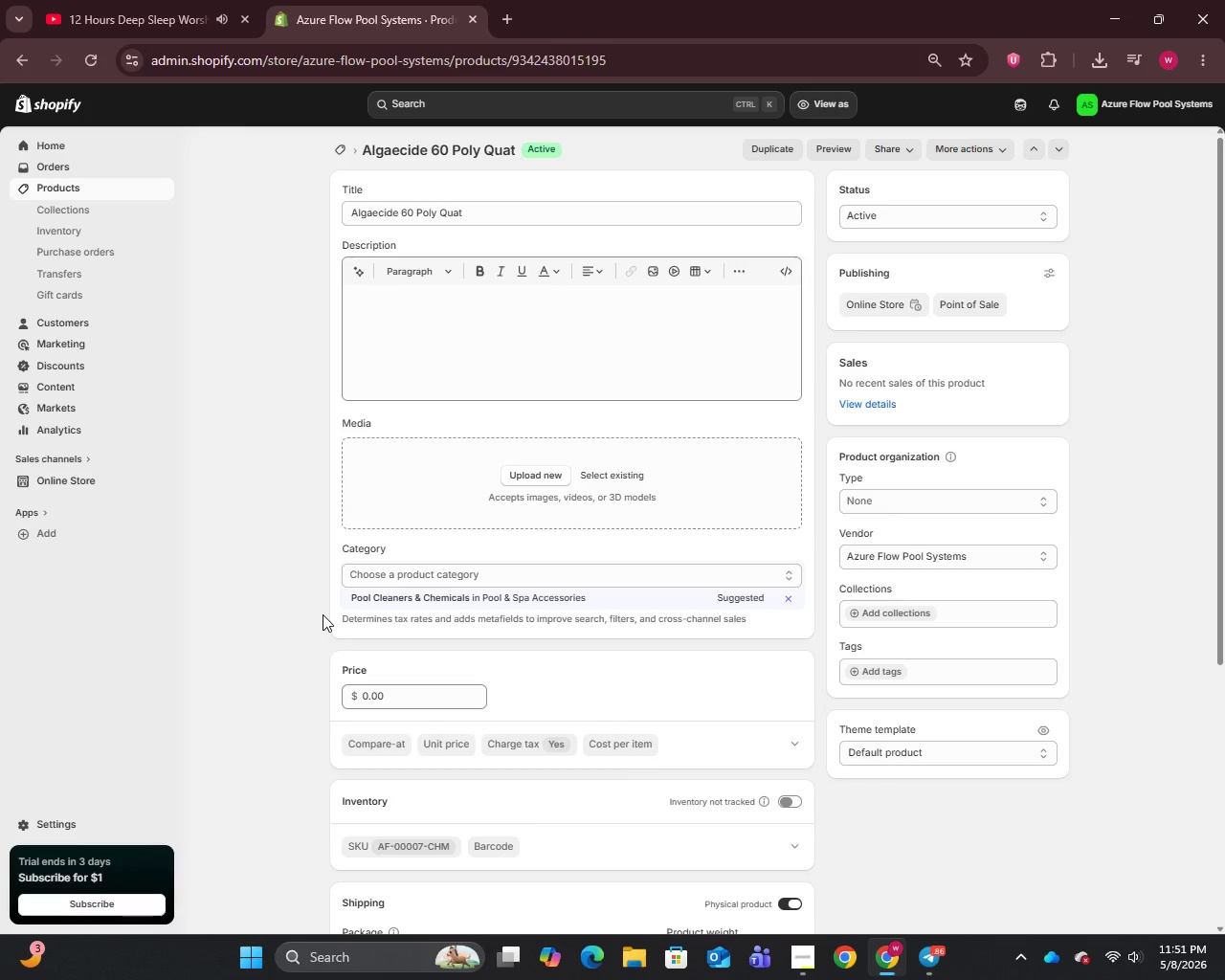 
left_click([462, 298])
 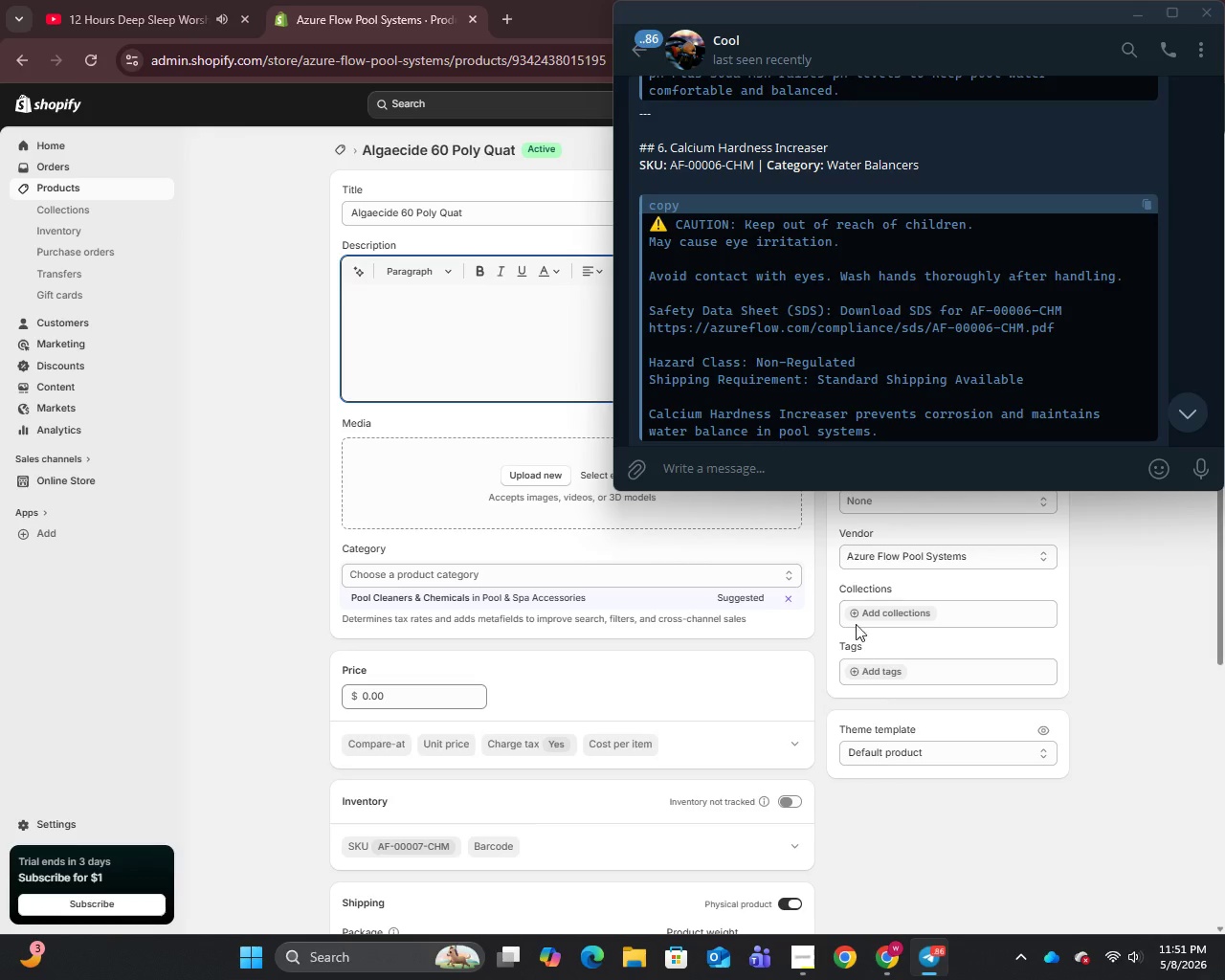 
scroll: coordinate [941, 236], scroll_direction: down, amount: 5.0
 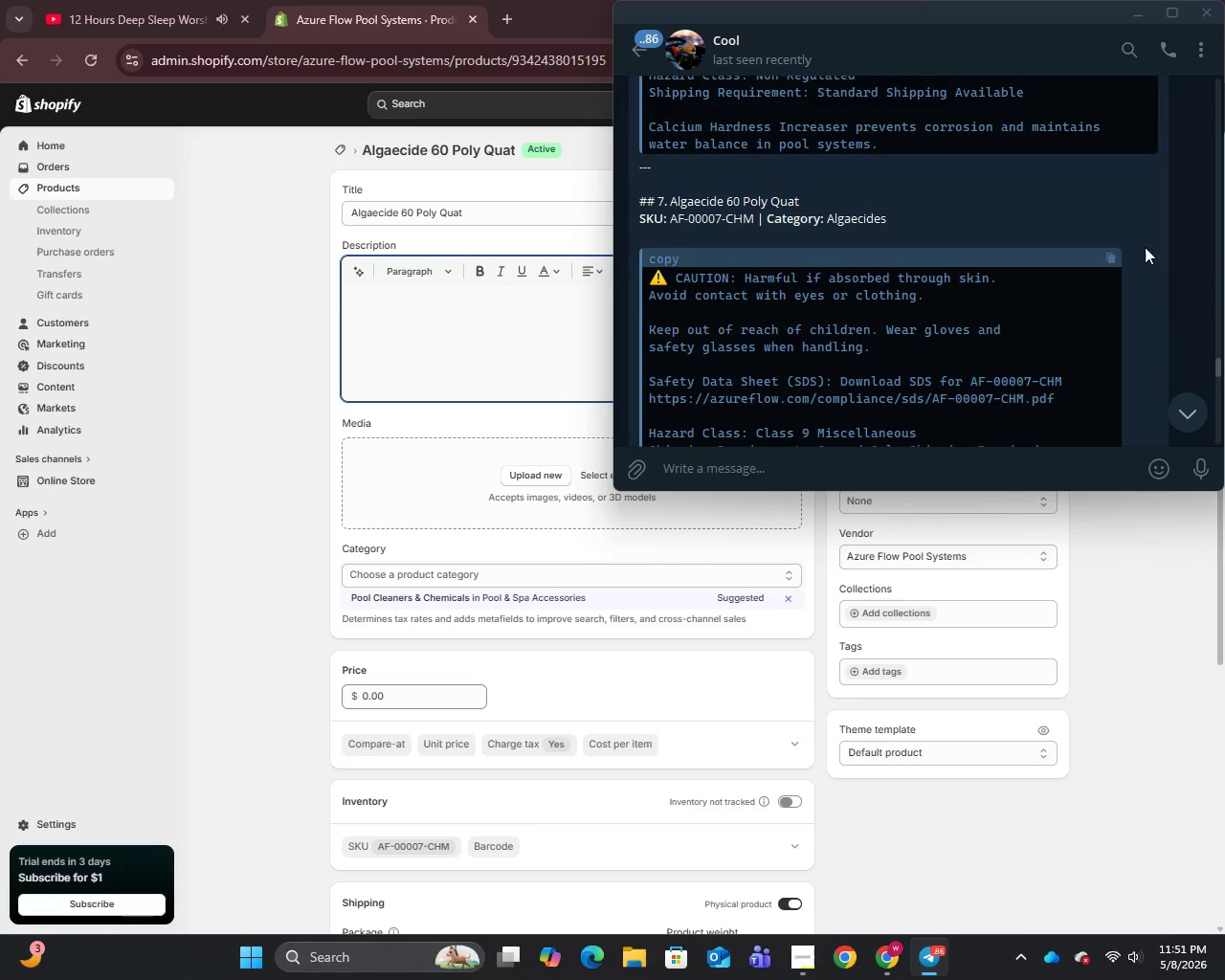 
left_click([1112, 255])
 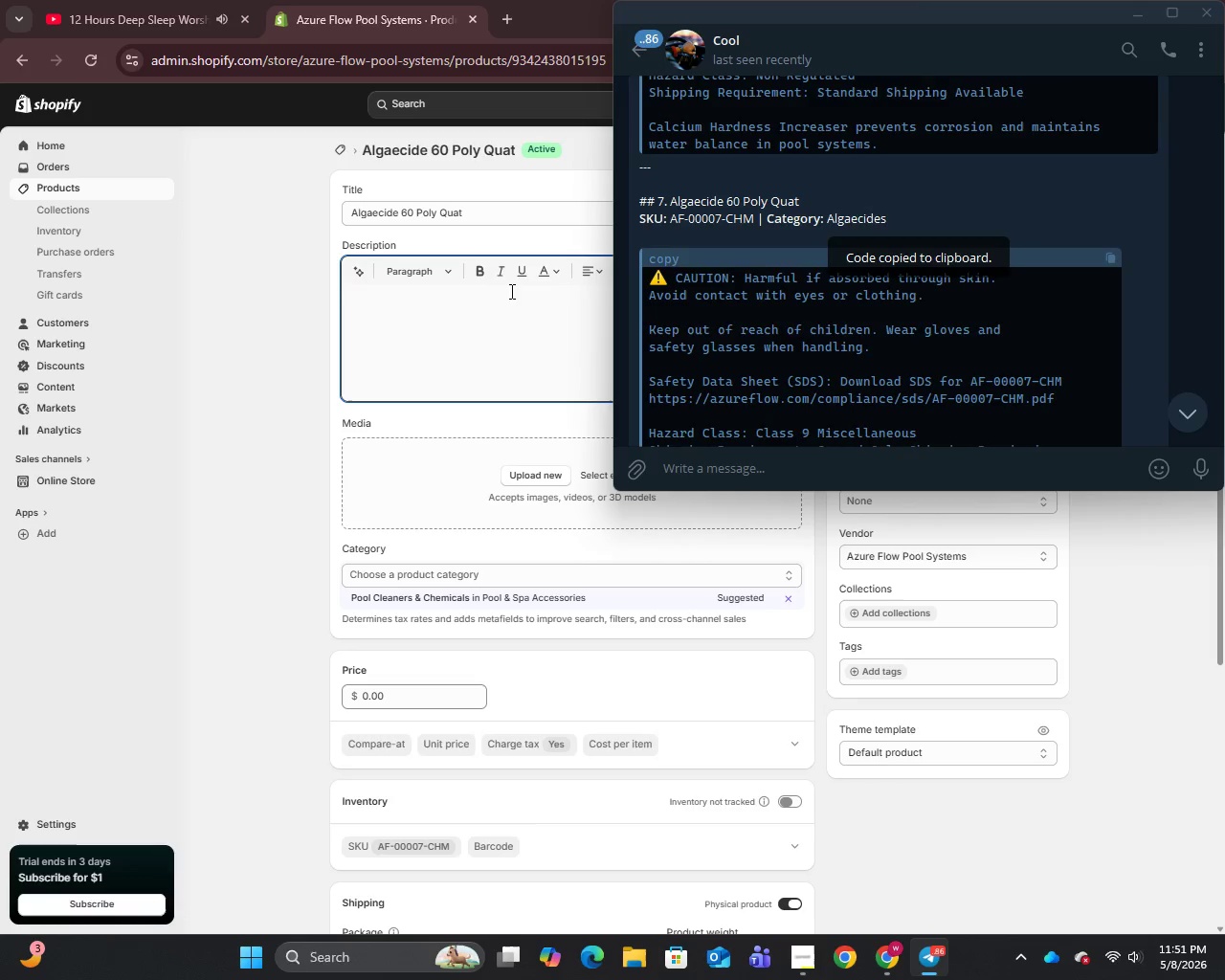 
left_click([450, 332])
 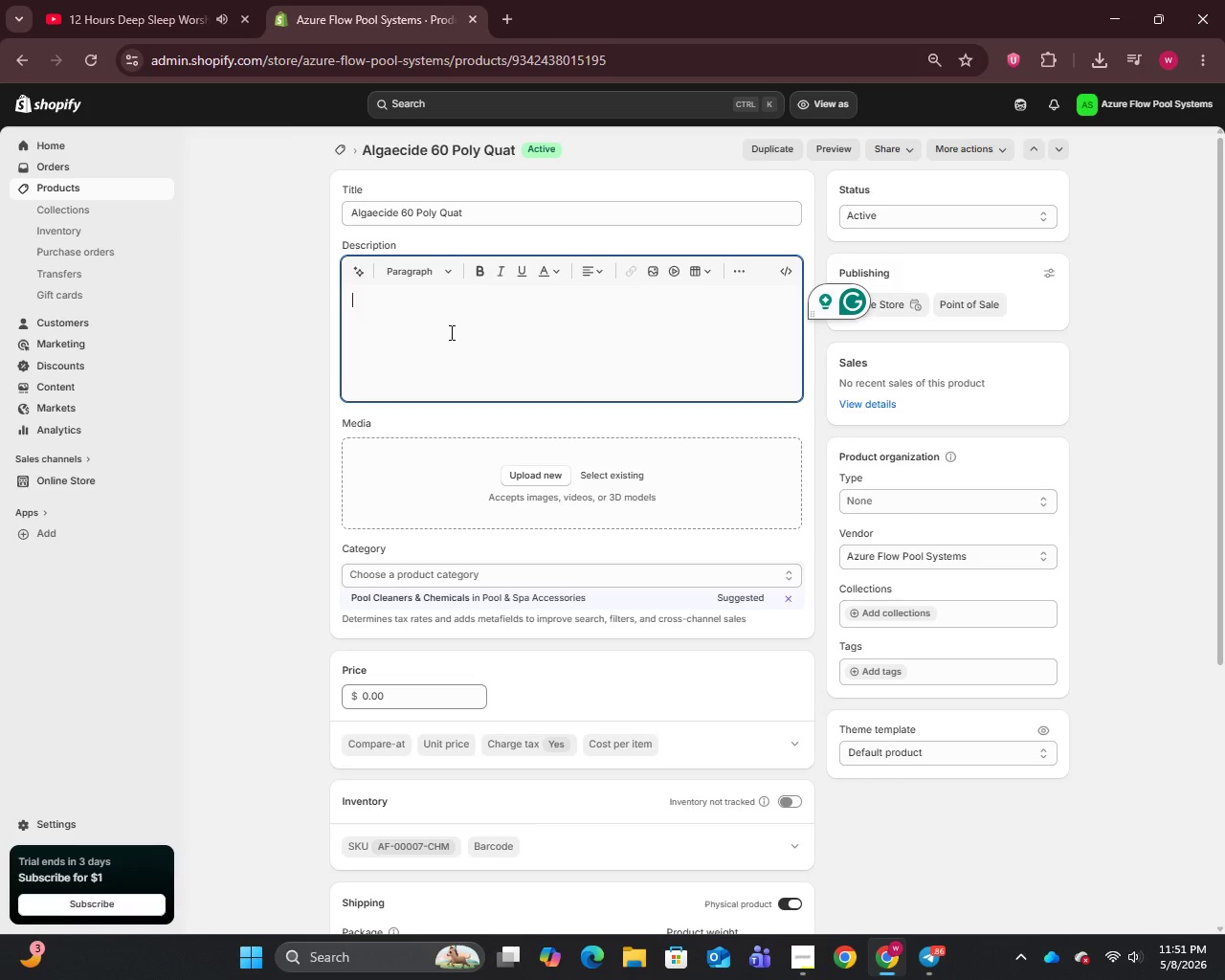 
key(Control+V)
 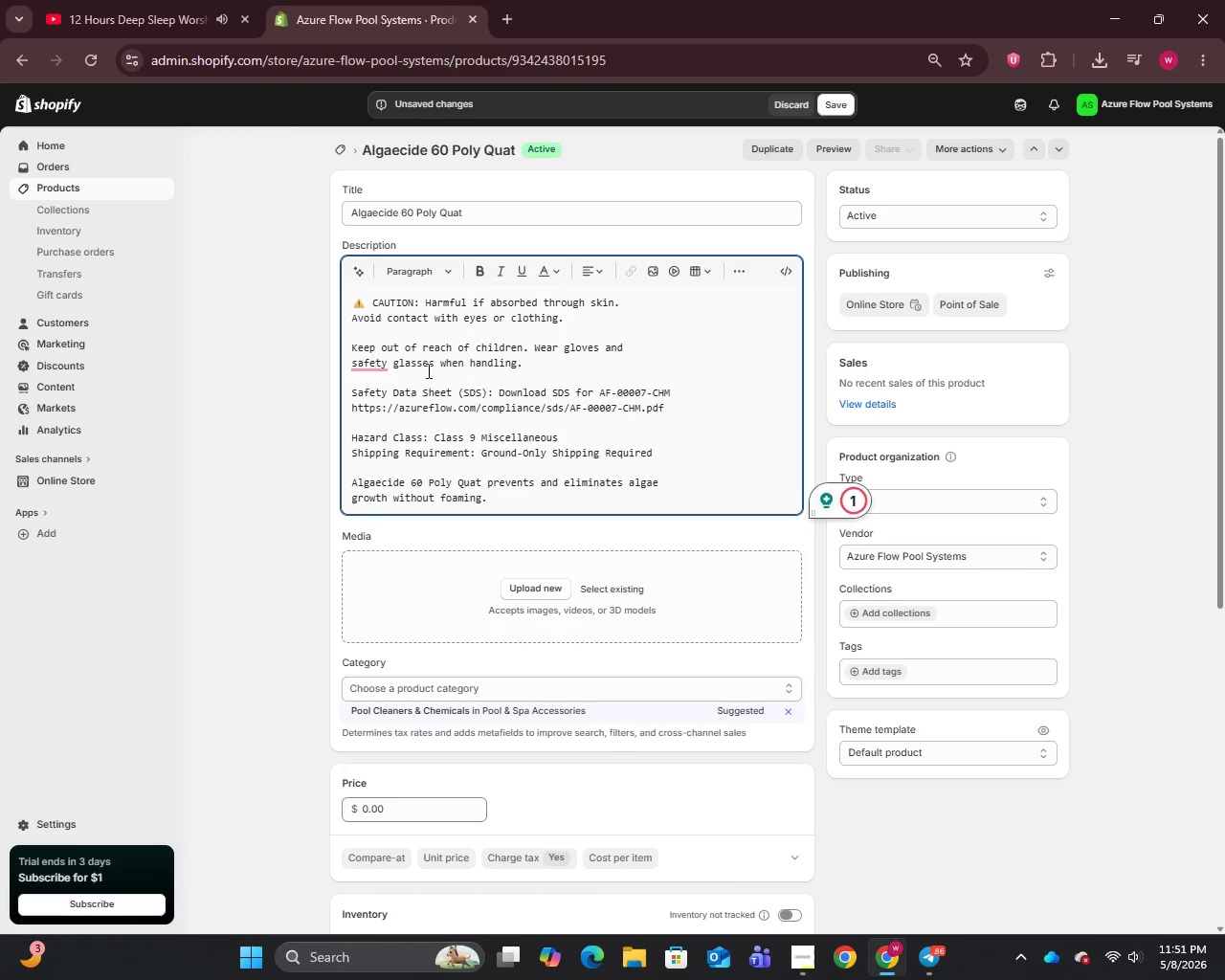 
left_click([367, 374])
 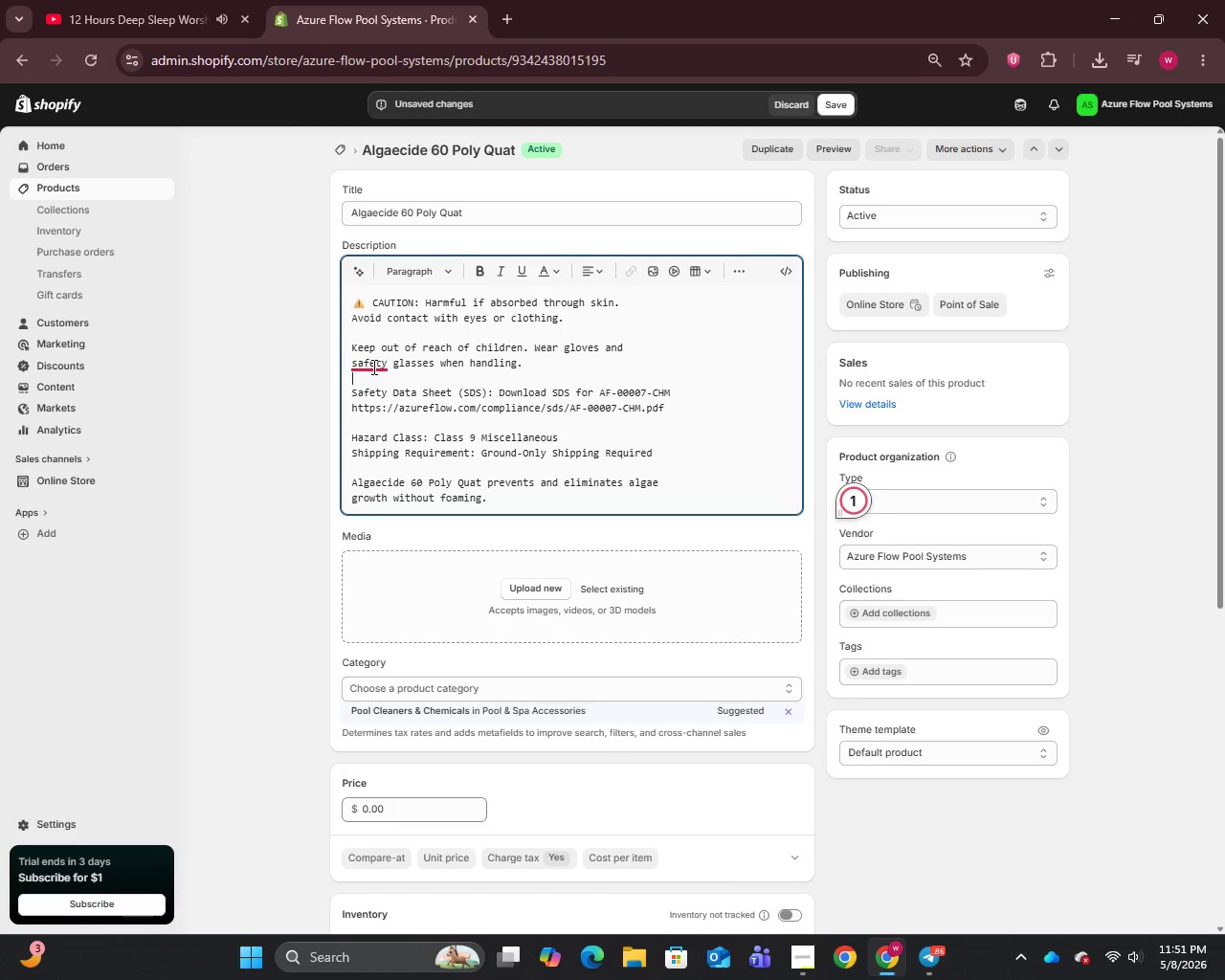 
left_click([373, 365])
 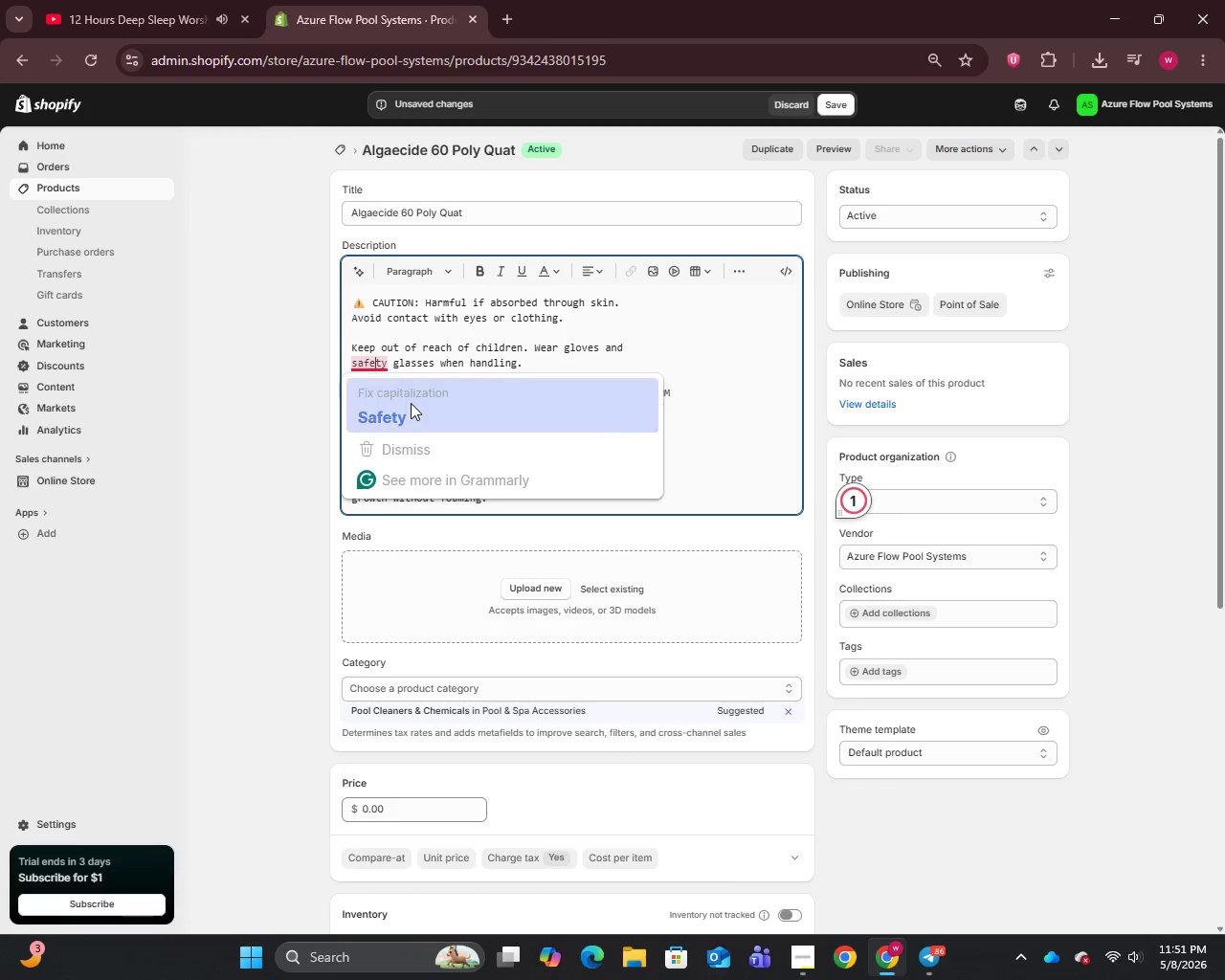 
left_click([411, 418])
 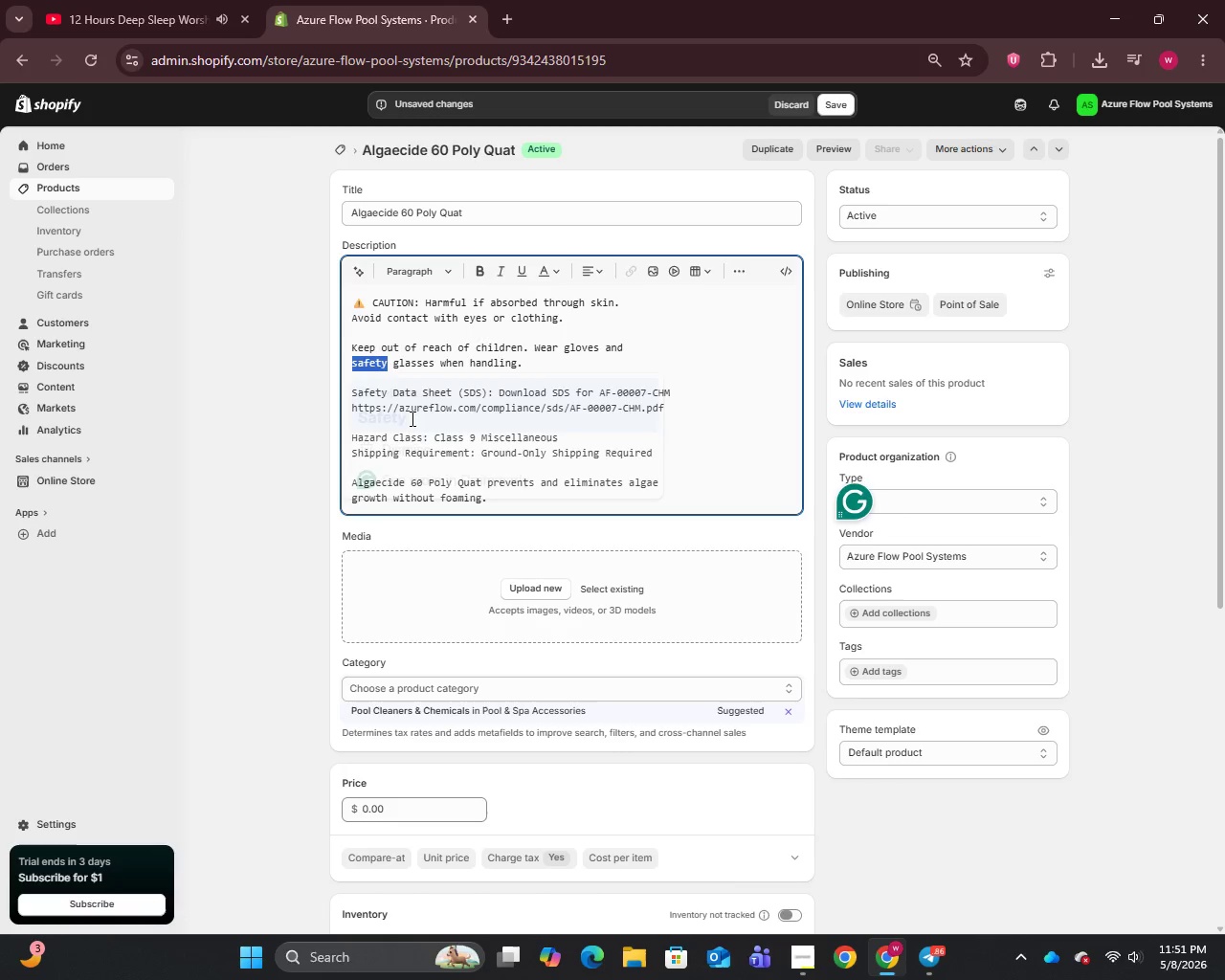 
hold_key(key=Unknown, duration=26.58)
 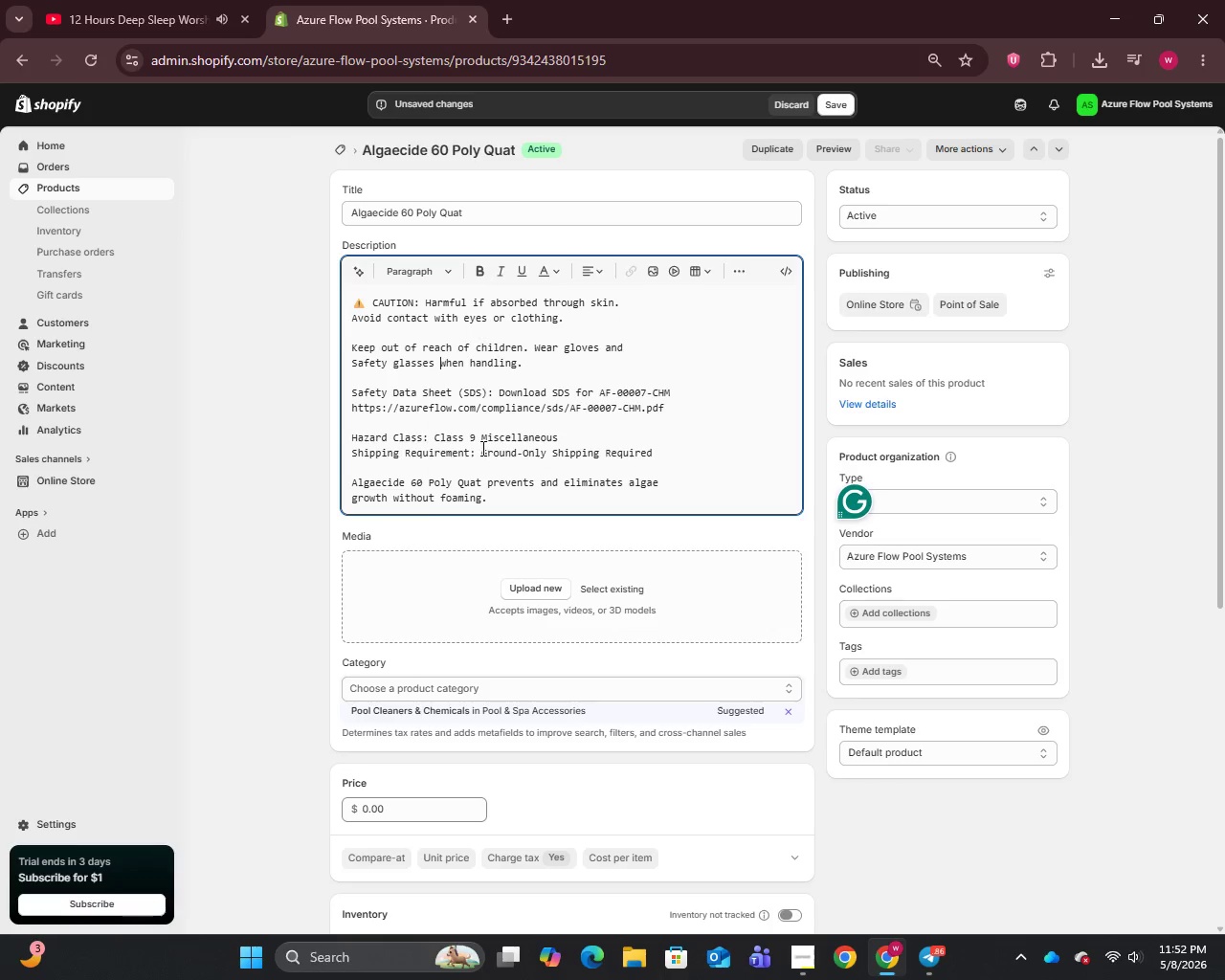 
left_click([457, 368])
 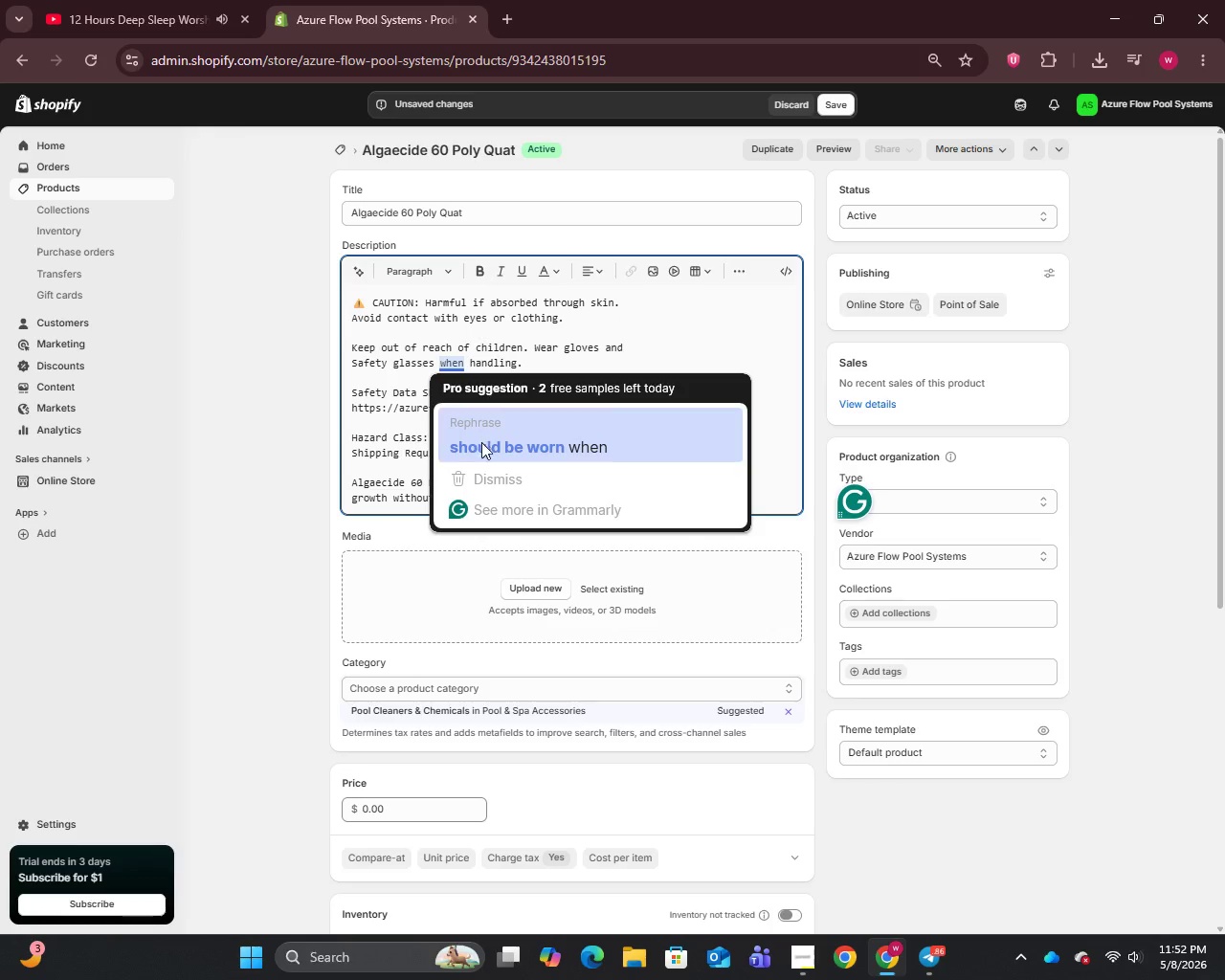 
left_click([482, 448])
 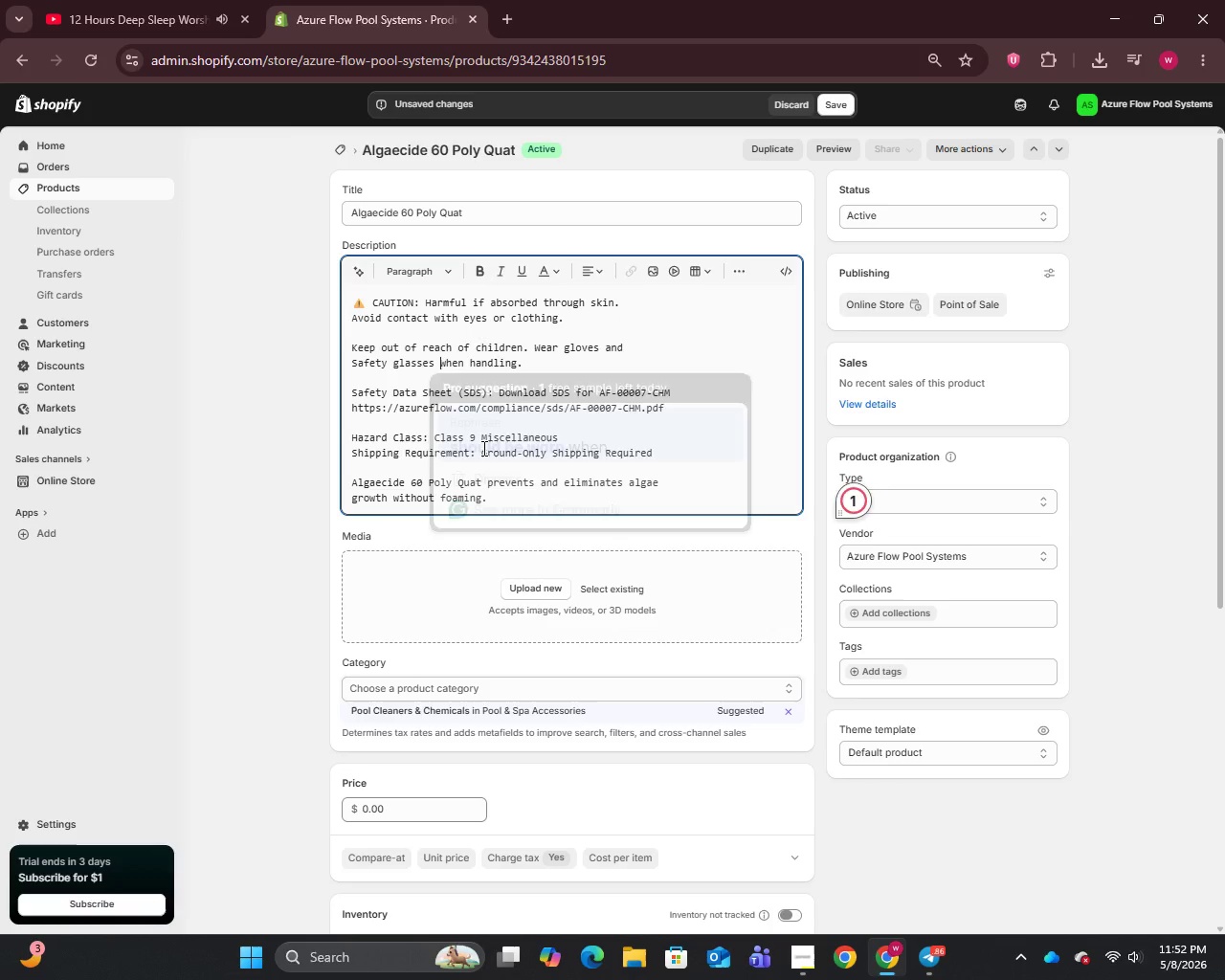 
key(Unknown)
 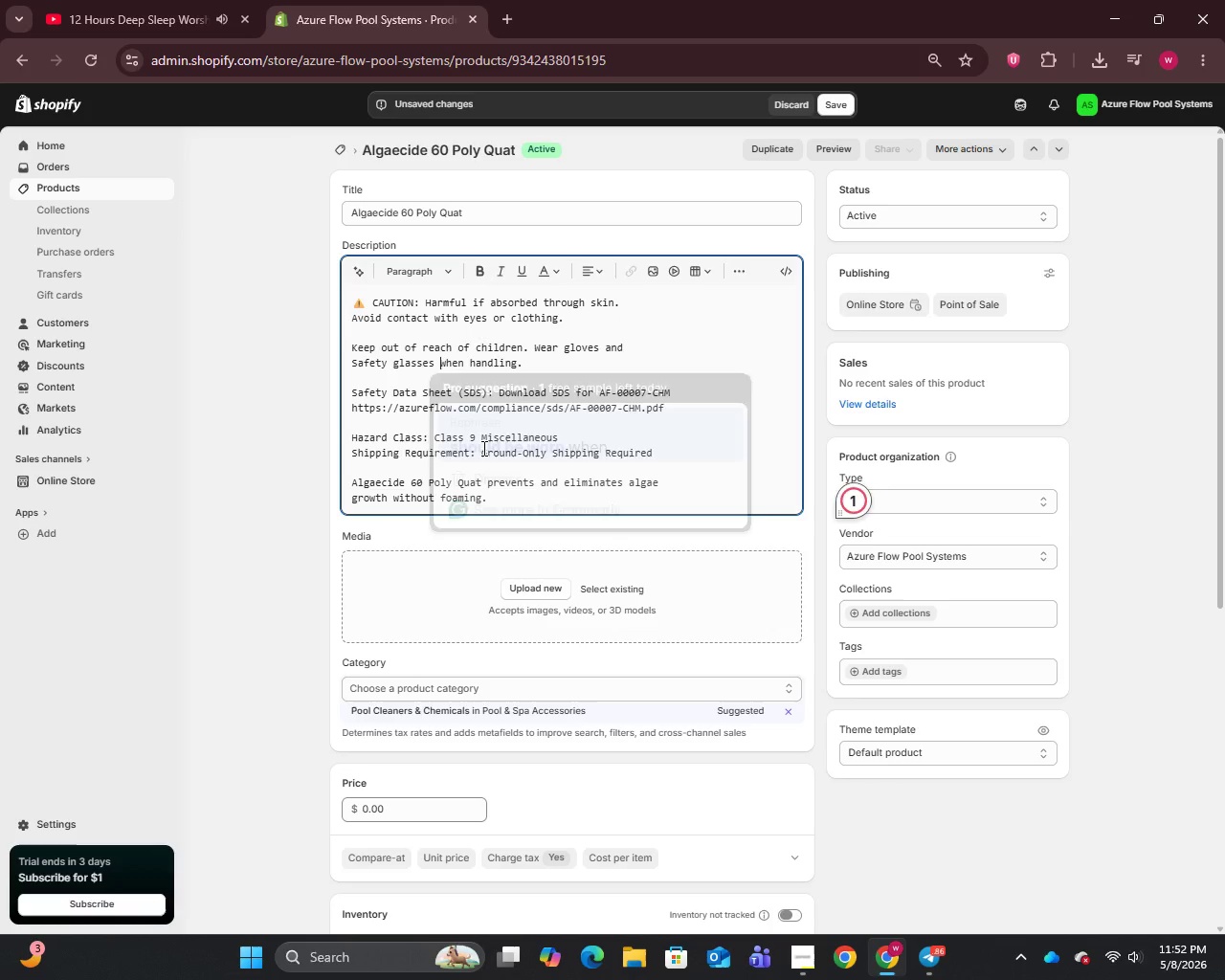 
key(Unknown)
 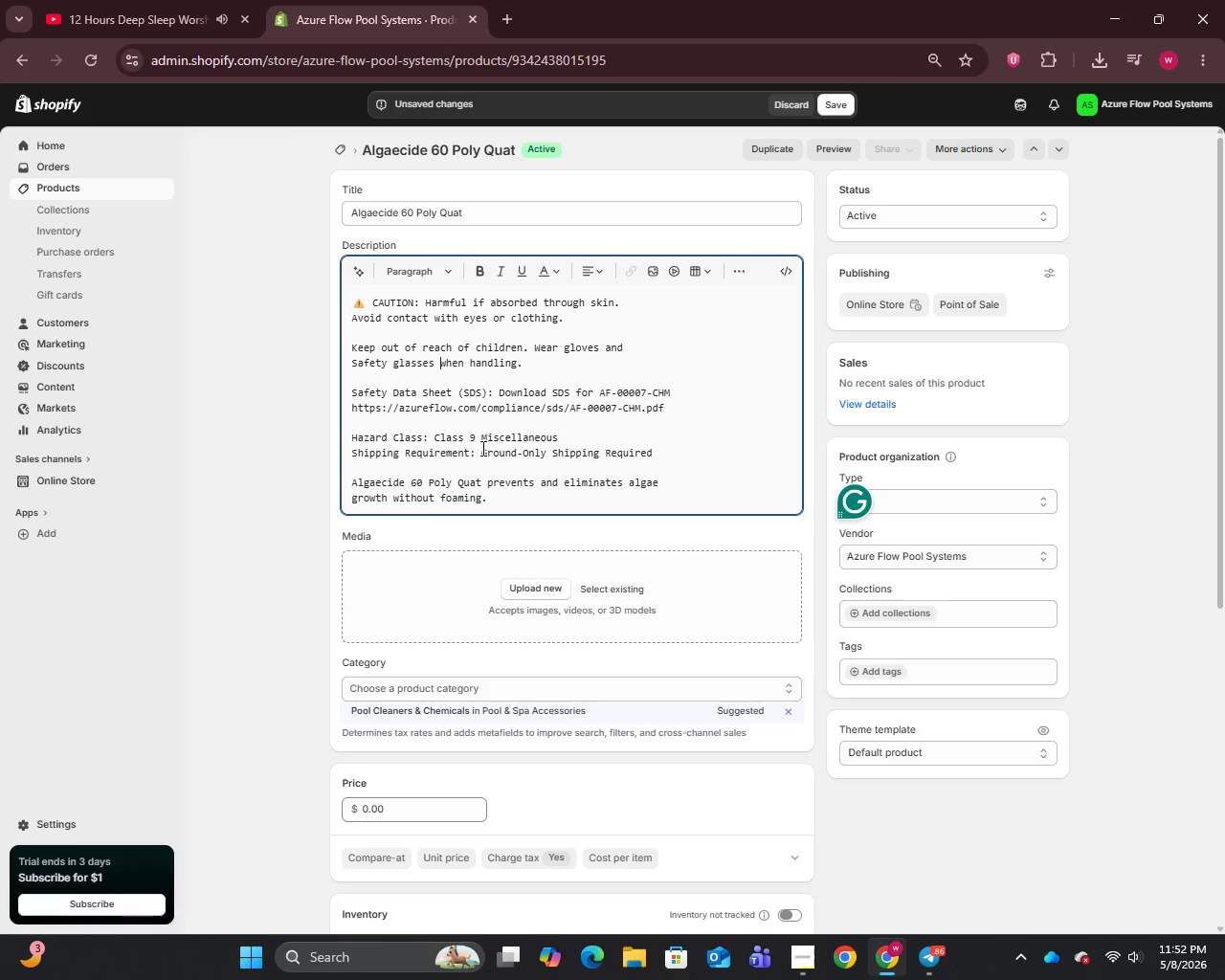 
key(Unknown)
 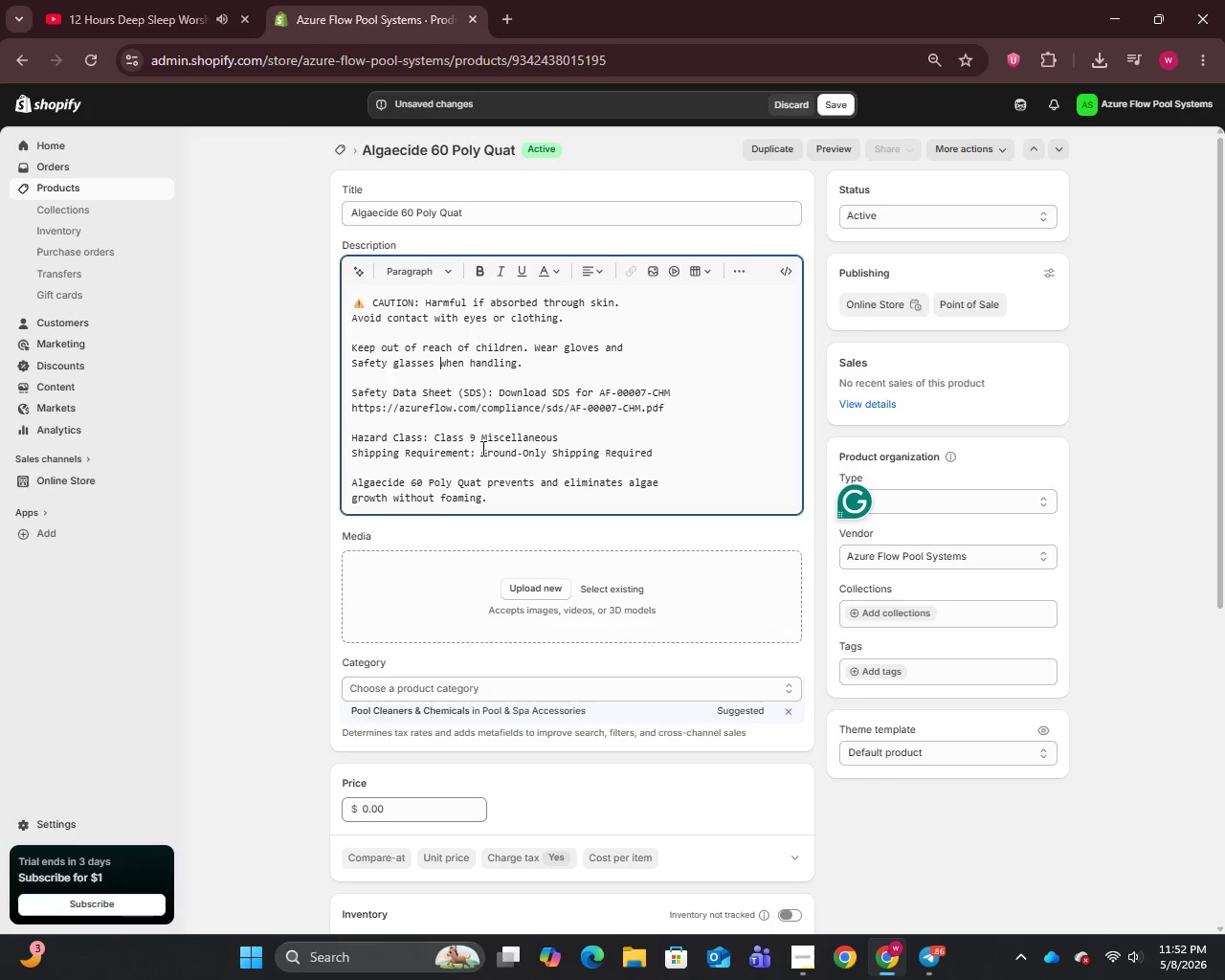 
key(Unknown)
 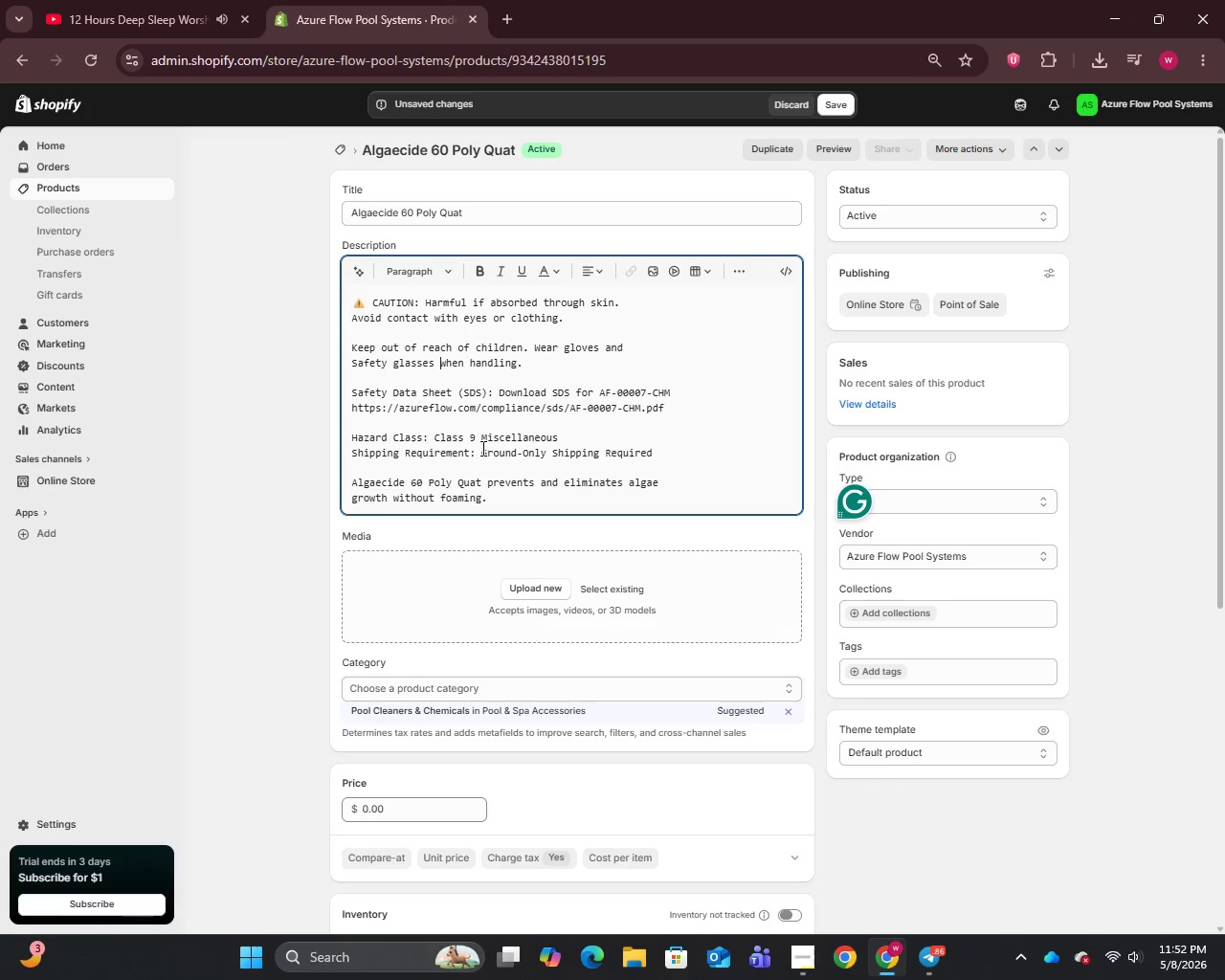 
key(Unknown)
 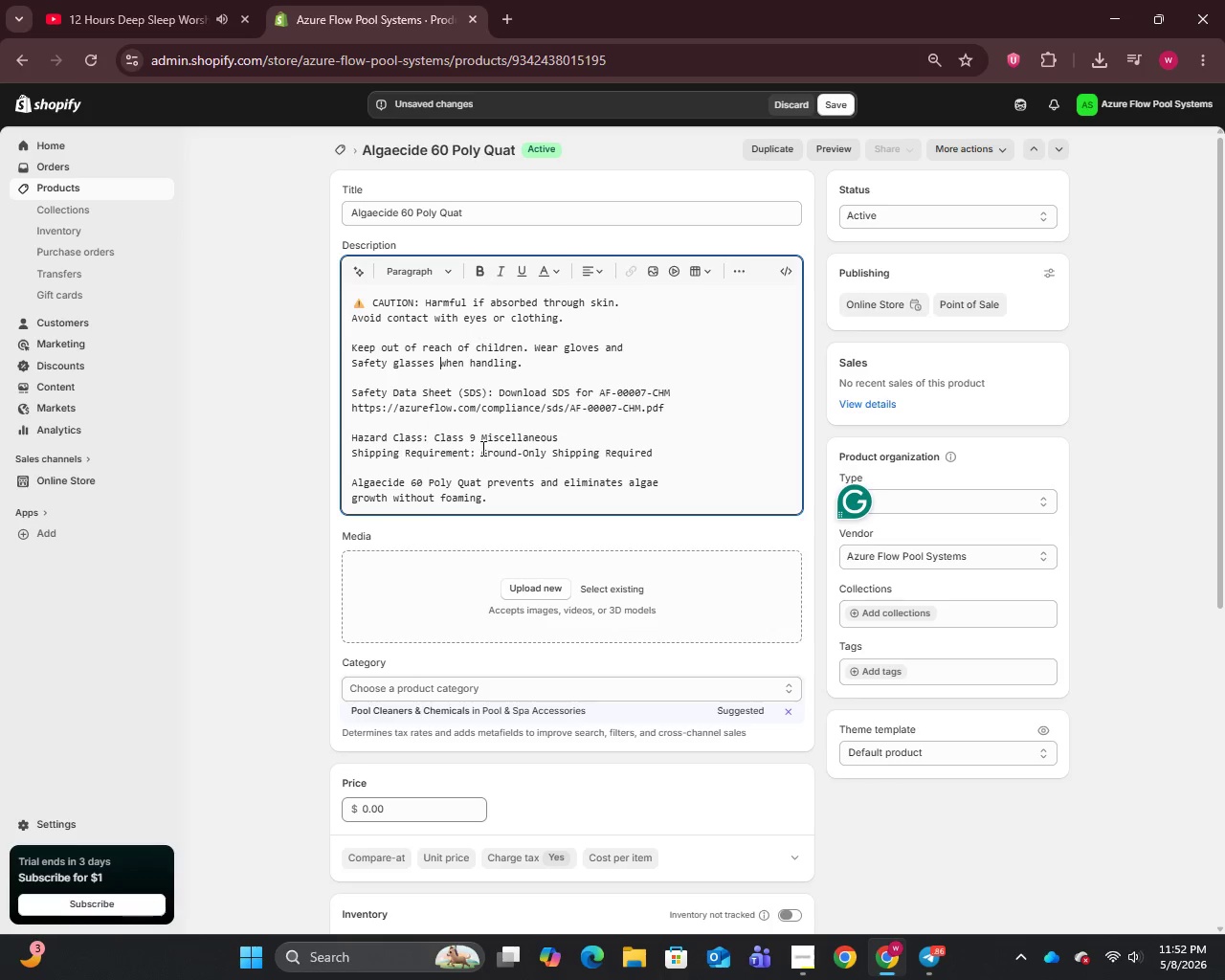 
key(Unknown)
 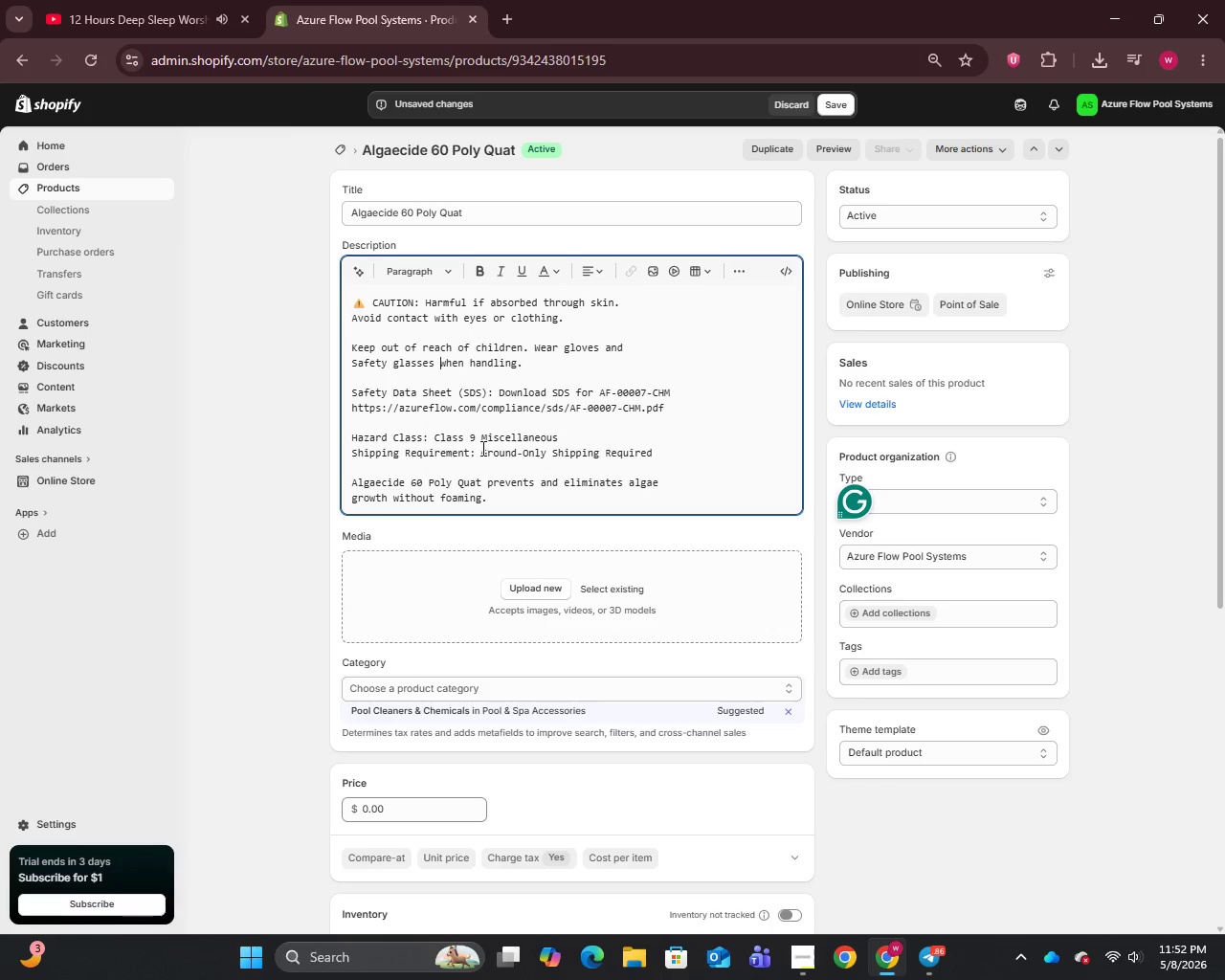 
wait(25.53)
 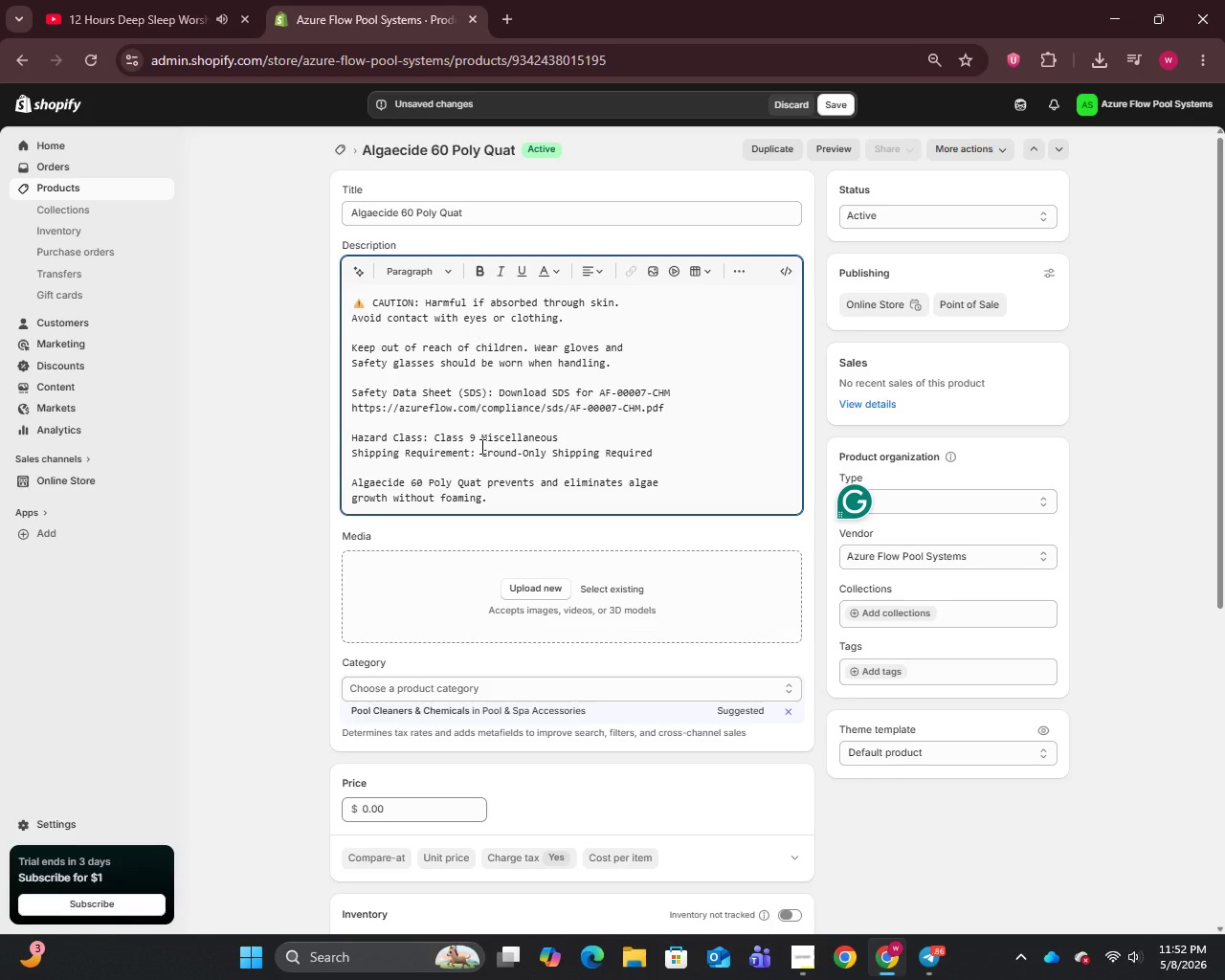 
scroll: coordinate [504, 459], scroll_direction: down, amount: 2.0
 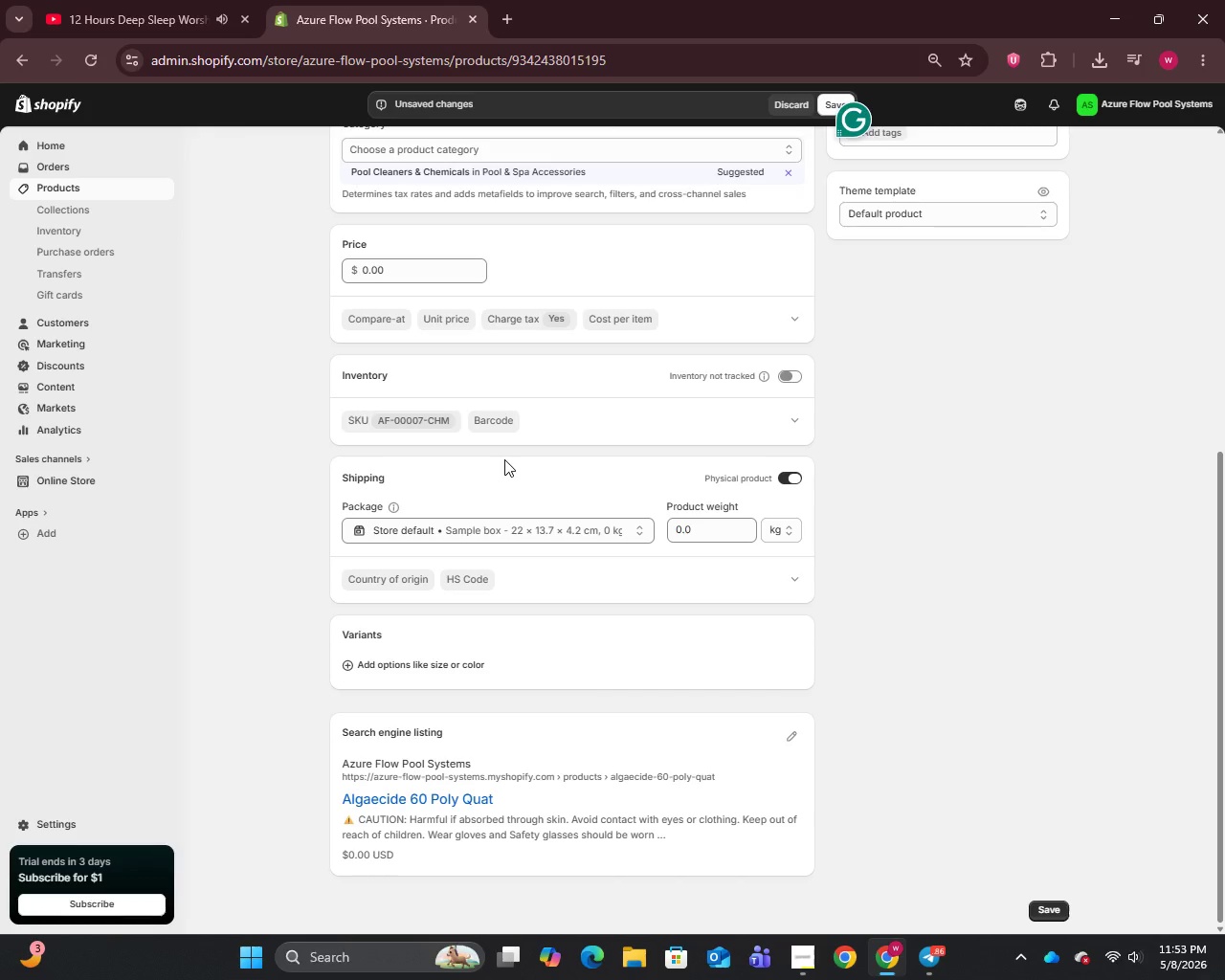 
wait(22.52)
 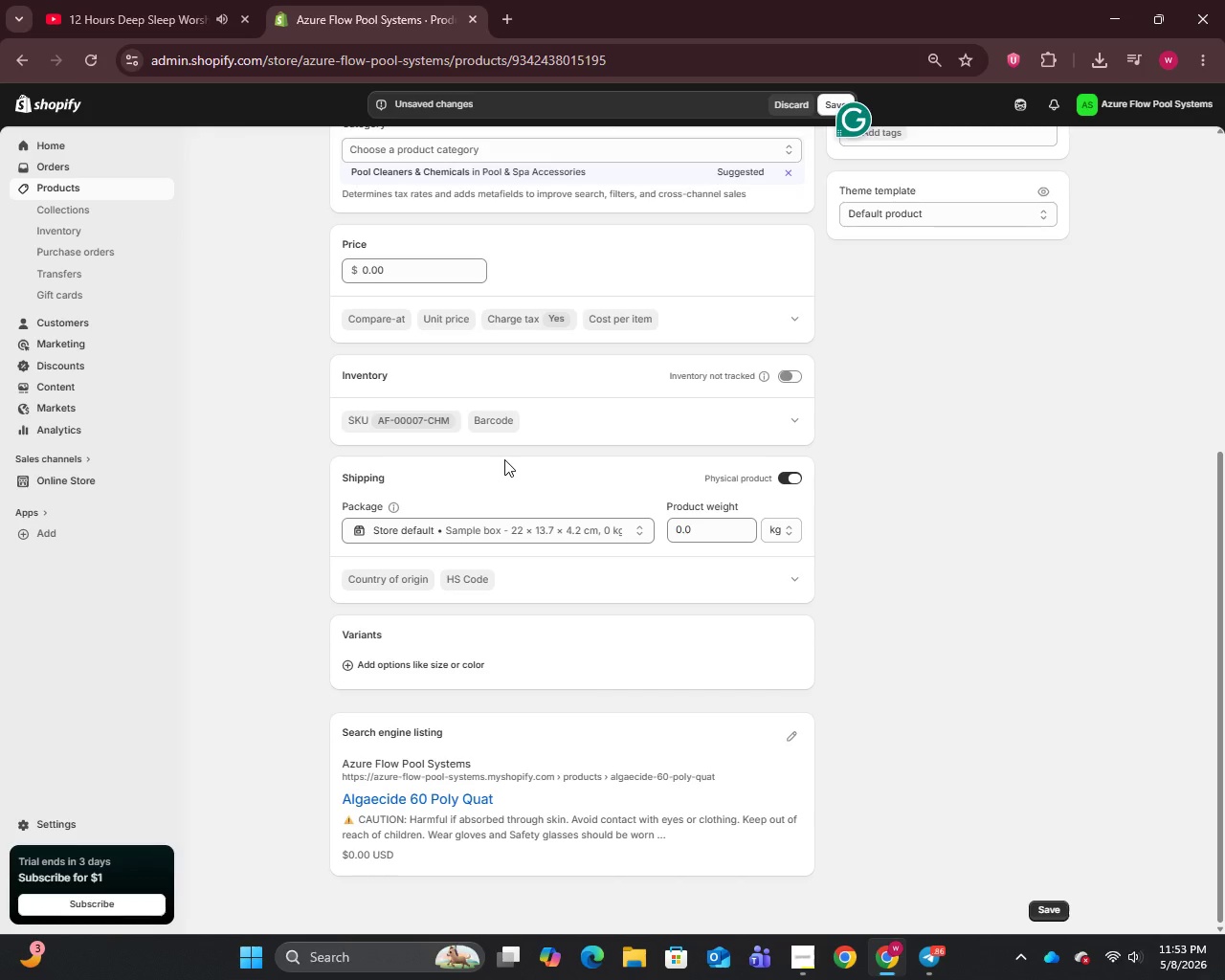 
scroll: coordinate [736, 382], scroll_direction: up, amount: 5.0
 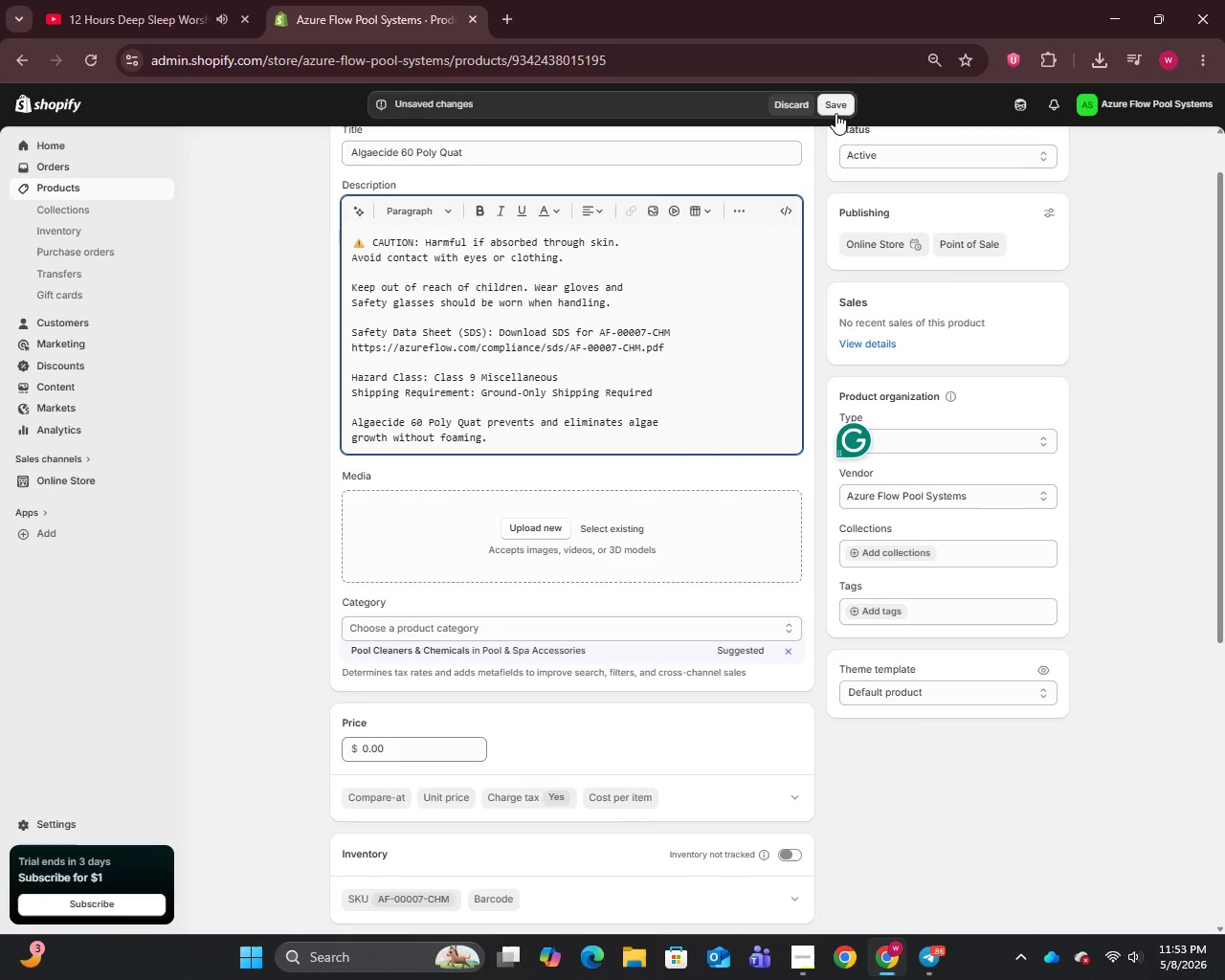 
left_click([835, 110])
 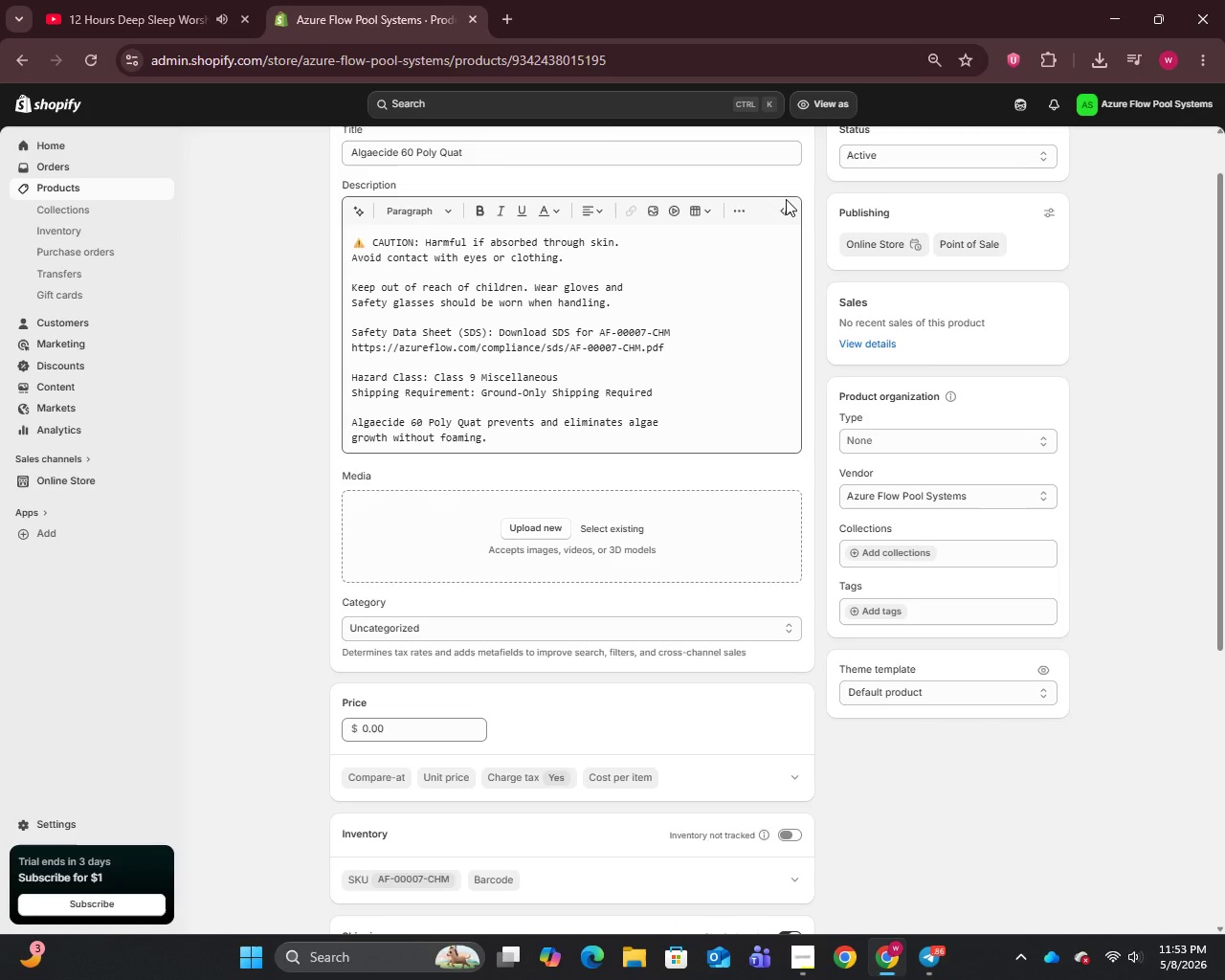 
wait(30.27)
 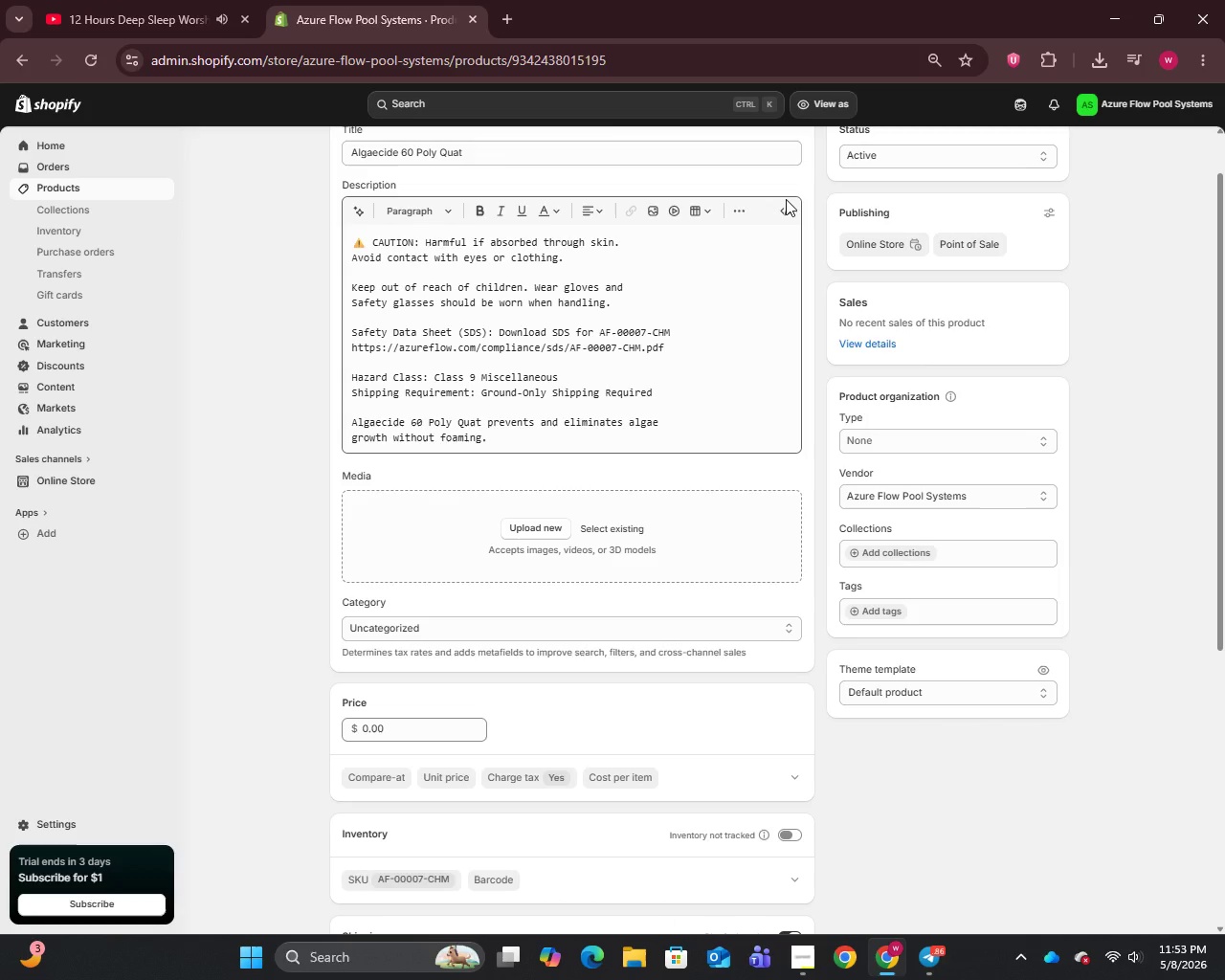 
left_click([37, 182])
 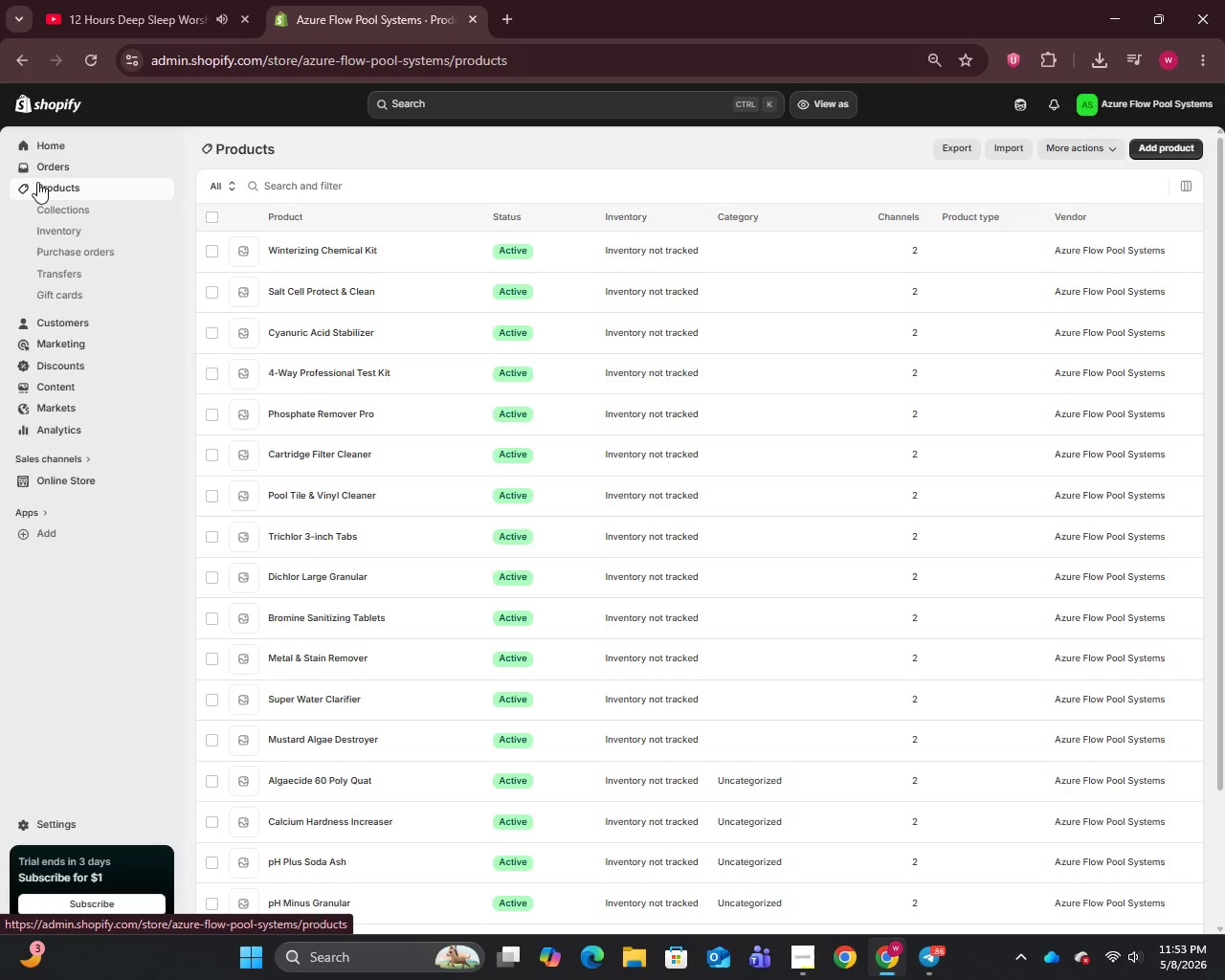 
wait(7.78)
 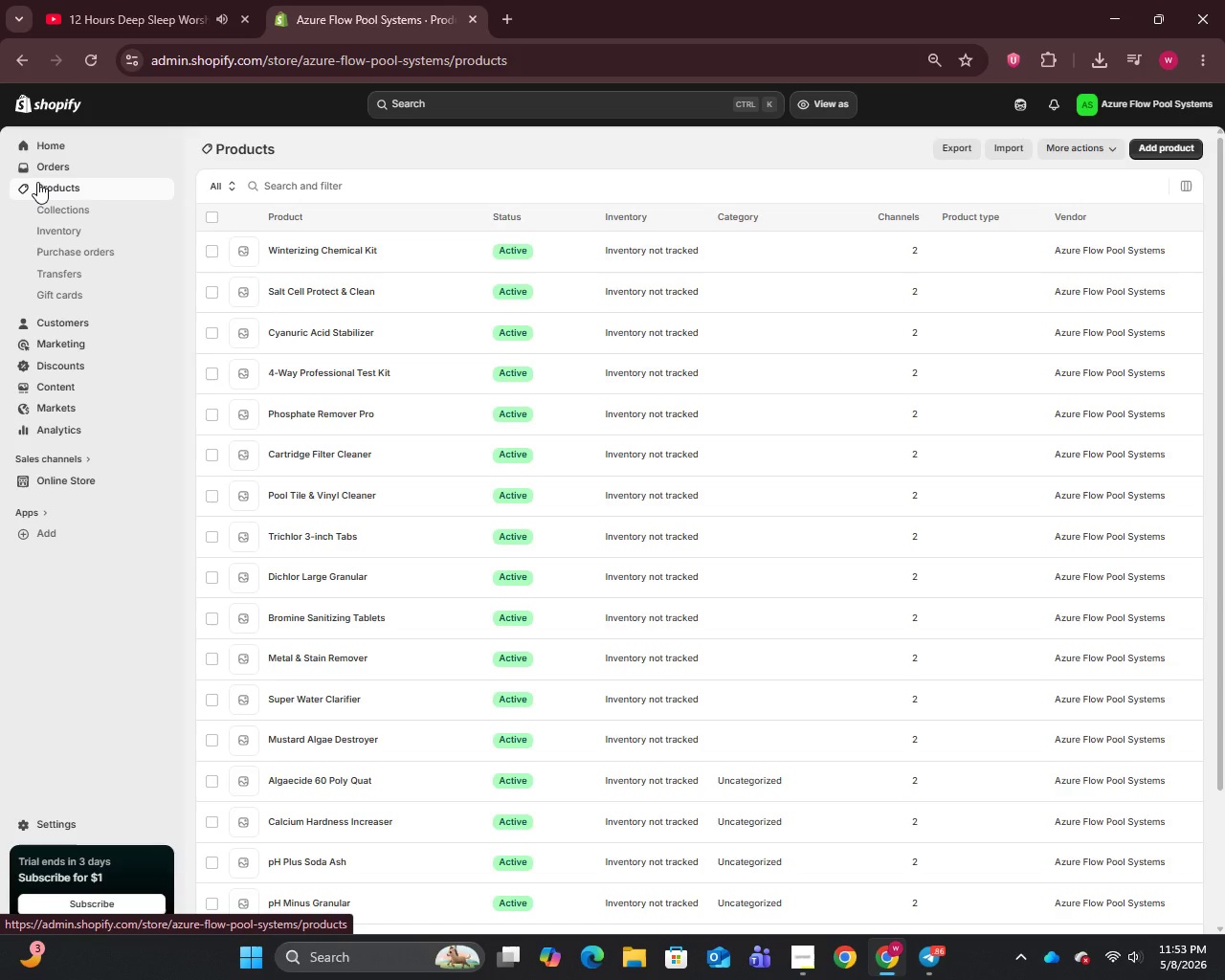 
scroll: coordinate [380, 764], scroll_direction: down, amount: 1.0
 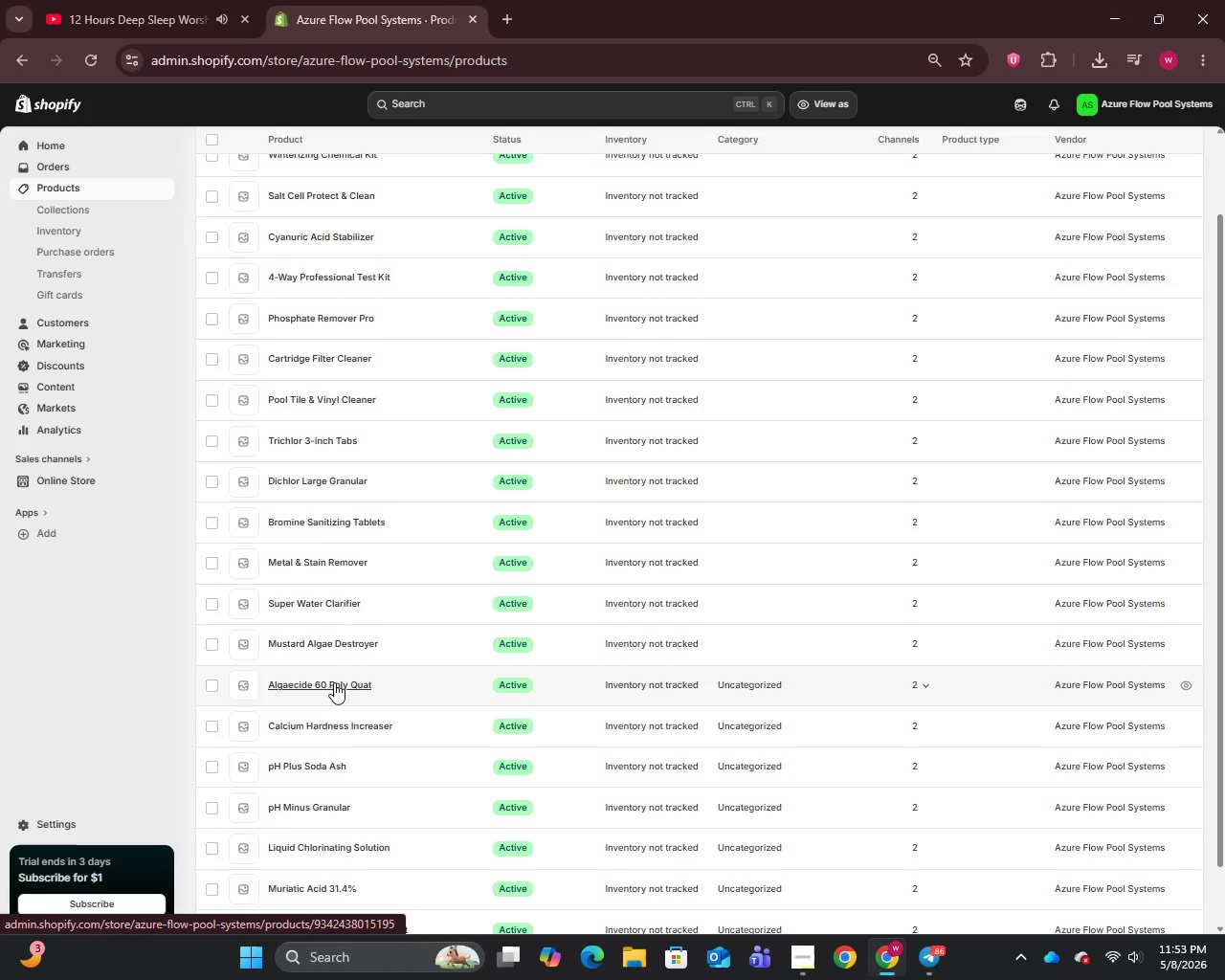 
left_click([335, 638])
 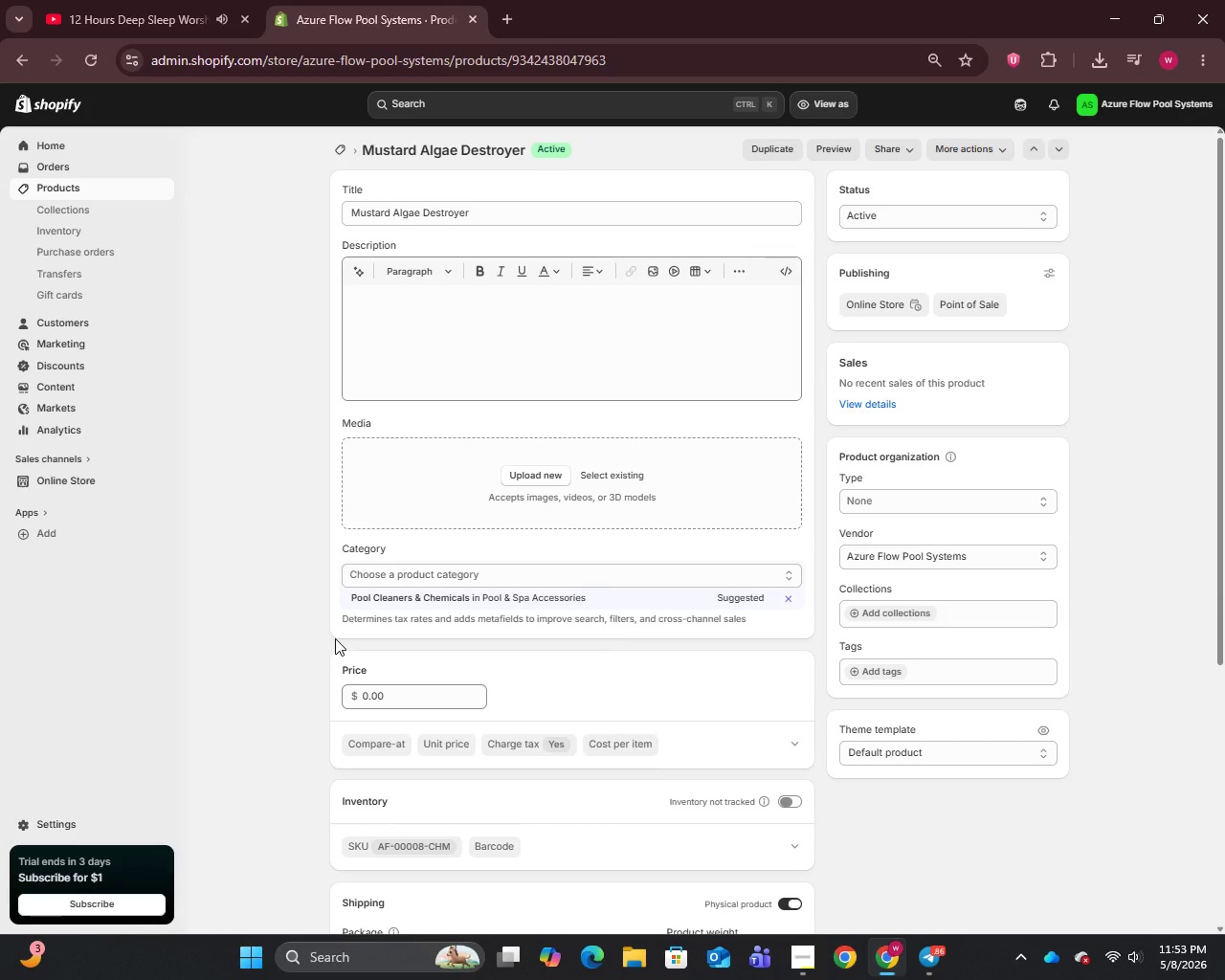 
wait(7.26)
 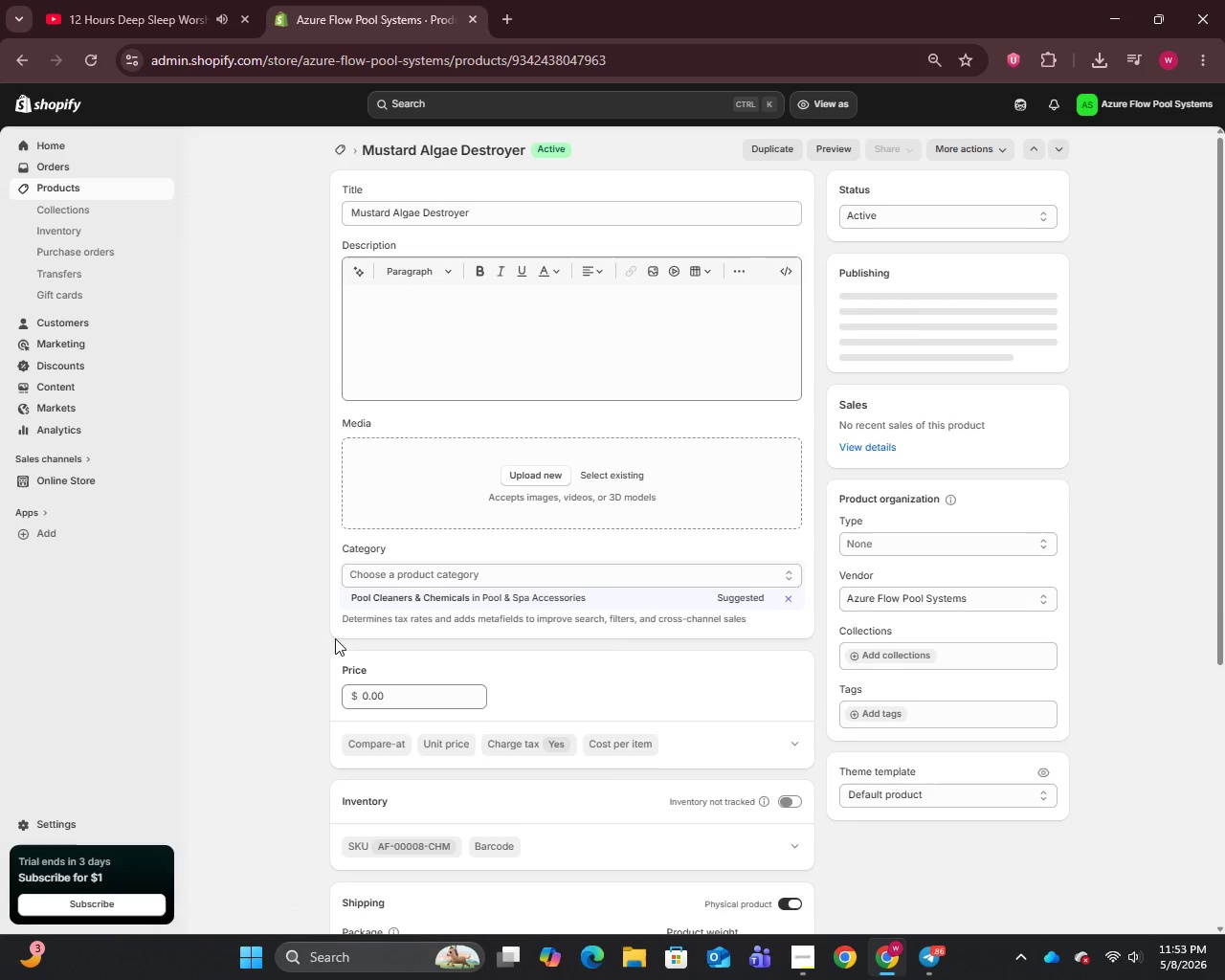 
left_click([627, 318])
 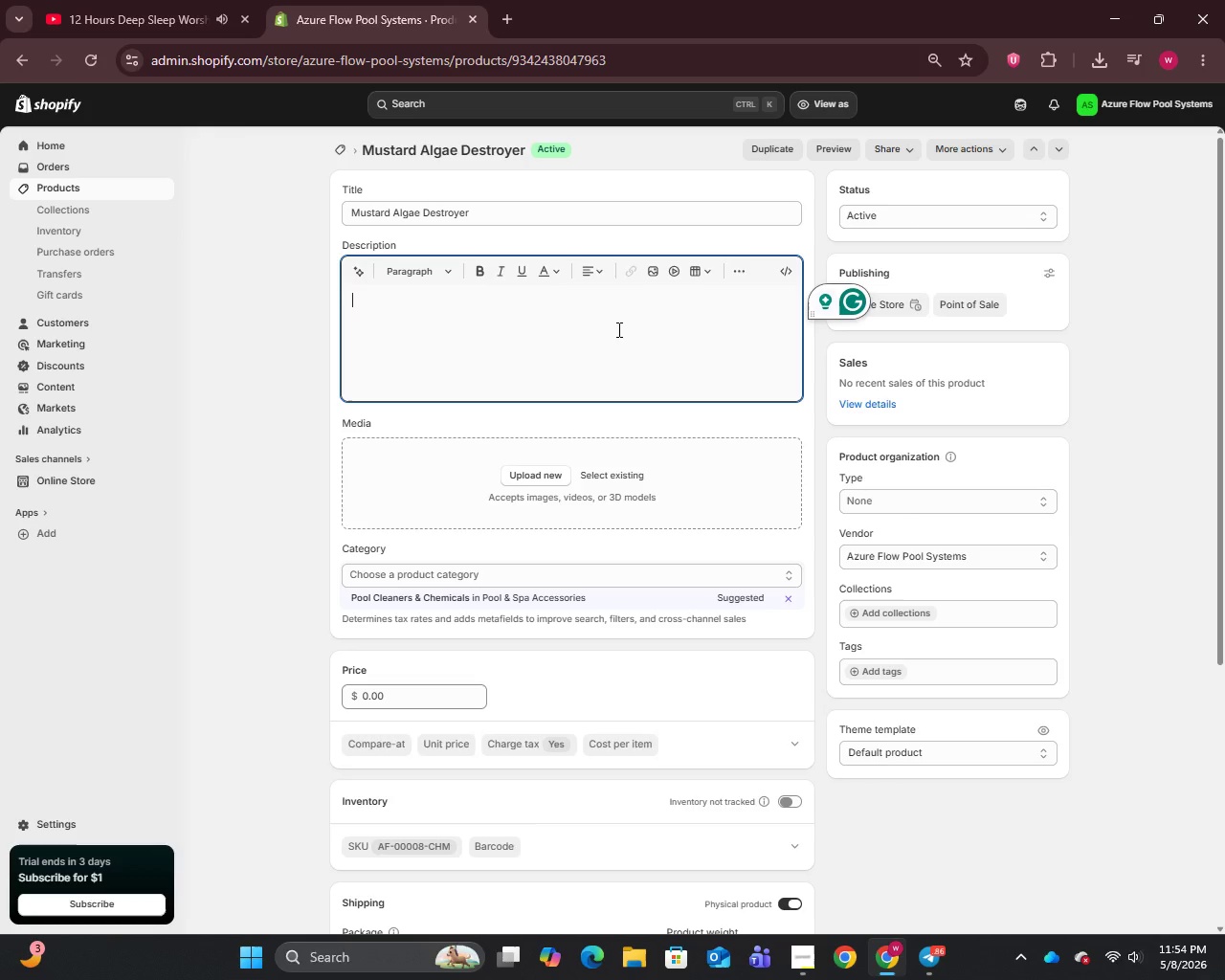 
wait(13.83)
 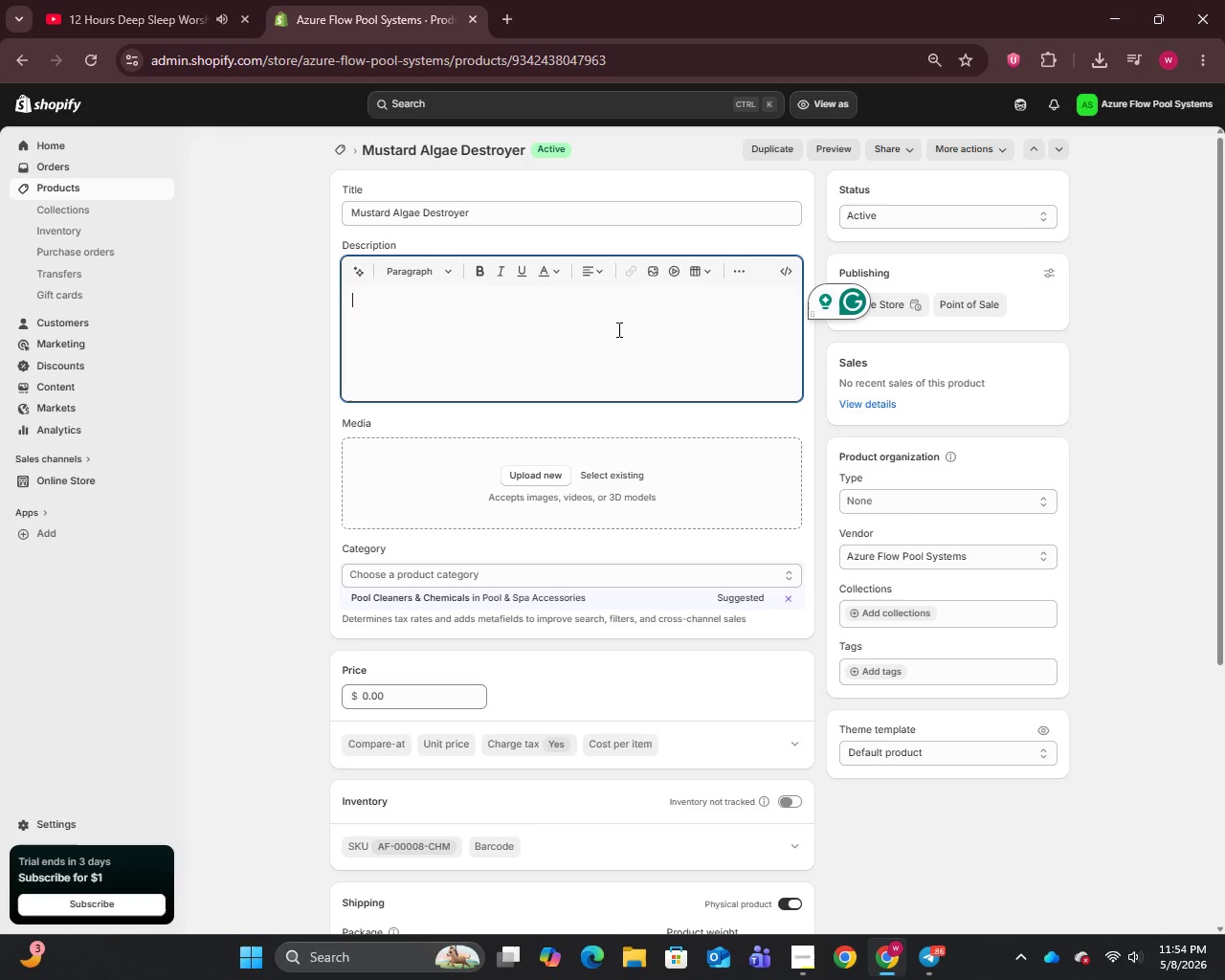 
left_click([946, 968])
 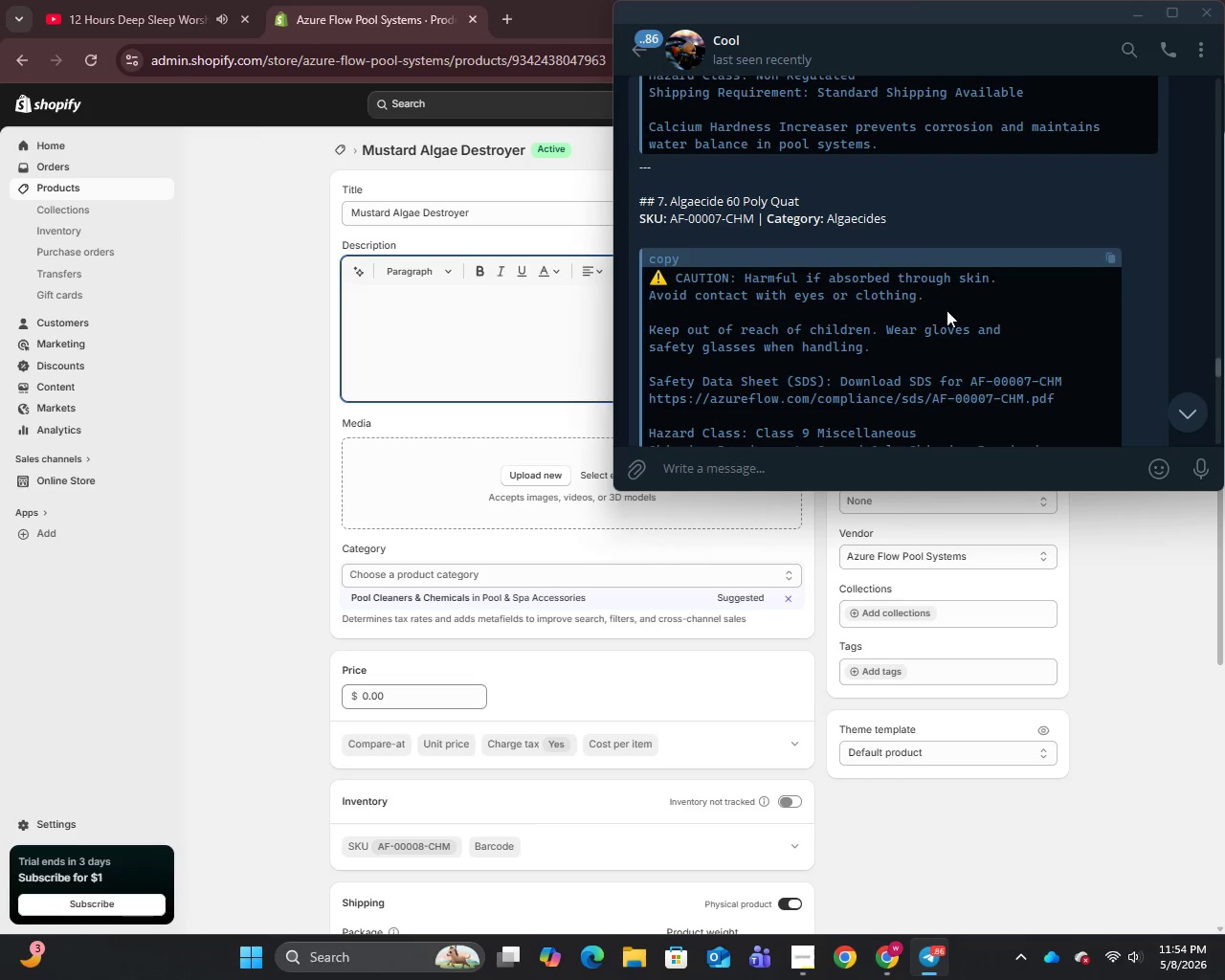 
scroll: coordinate [1028, 332], scroll_direction: down, amount: 6.0
 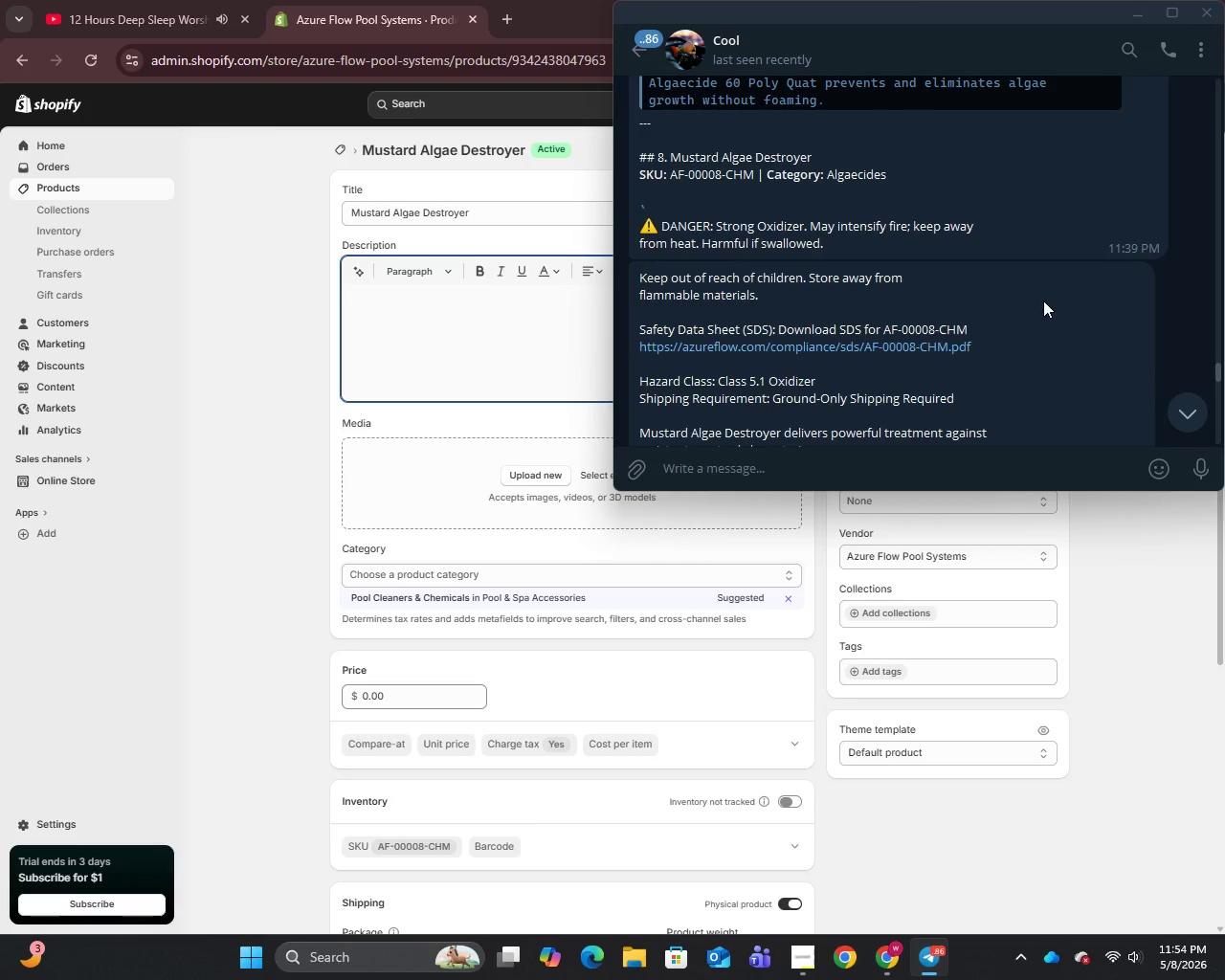 
scroll: coordinate [1043, 301], scroll_direction: up, amount: 1.0
 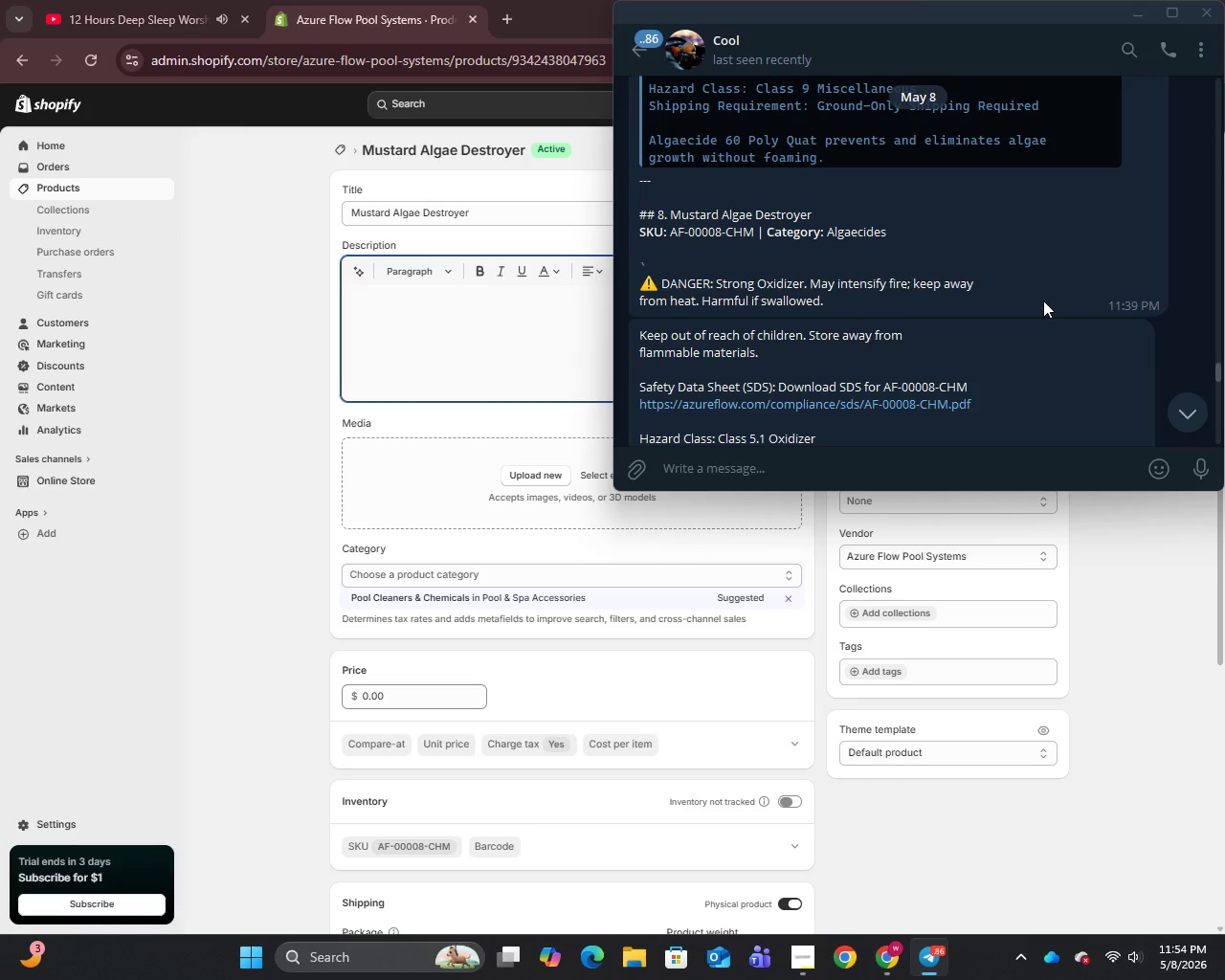 
scroll: coordinate [1043, 301], scroll_direction: down, amount: 2.0
 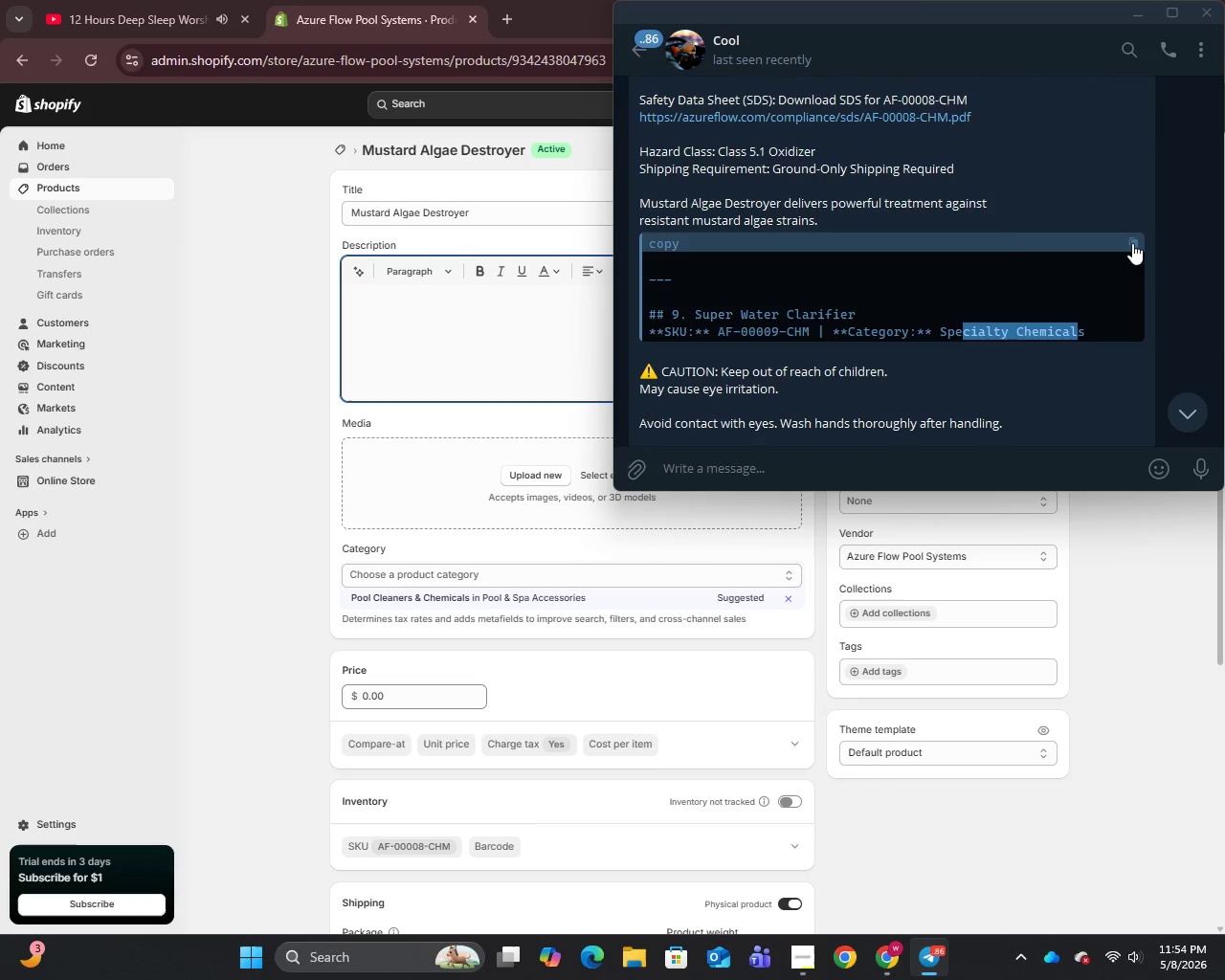 
left_click([522, 290])
 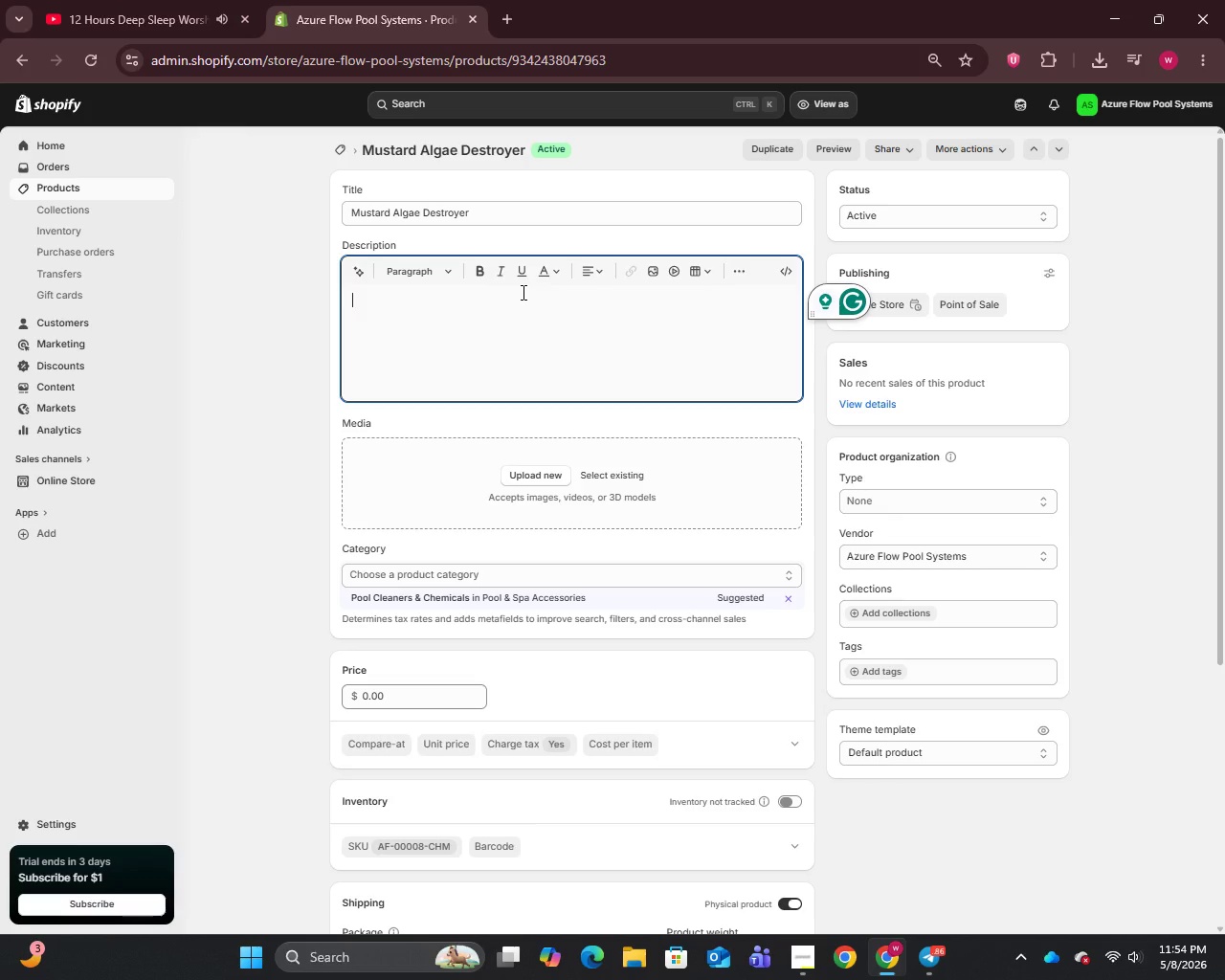 
key(Control+V)
 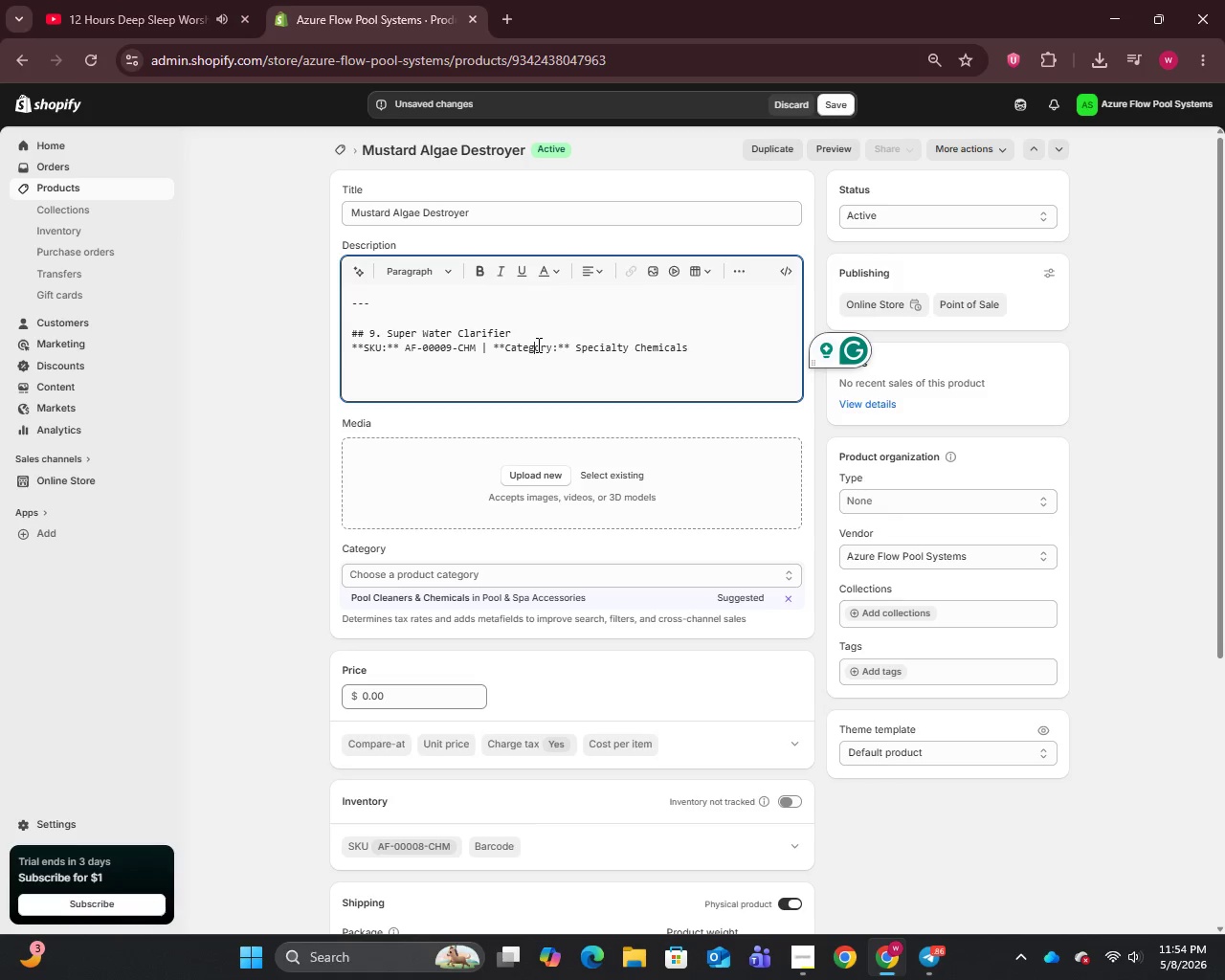 
scroll: coordinate [605, 360], scroll_direction: down, amount: 1.0
 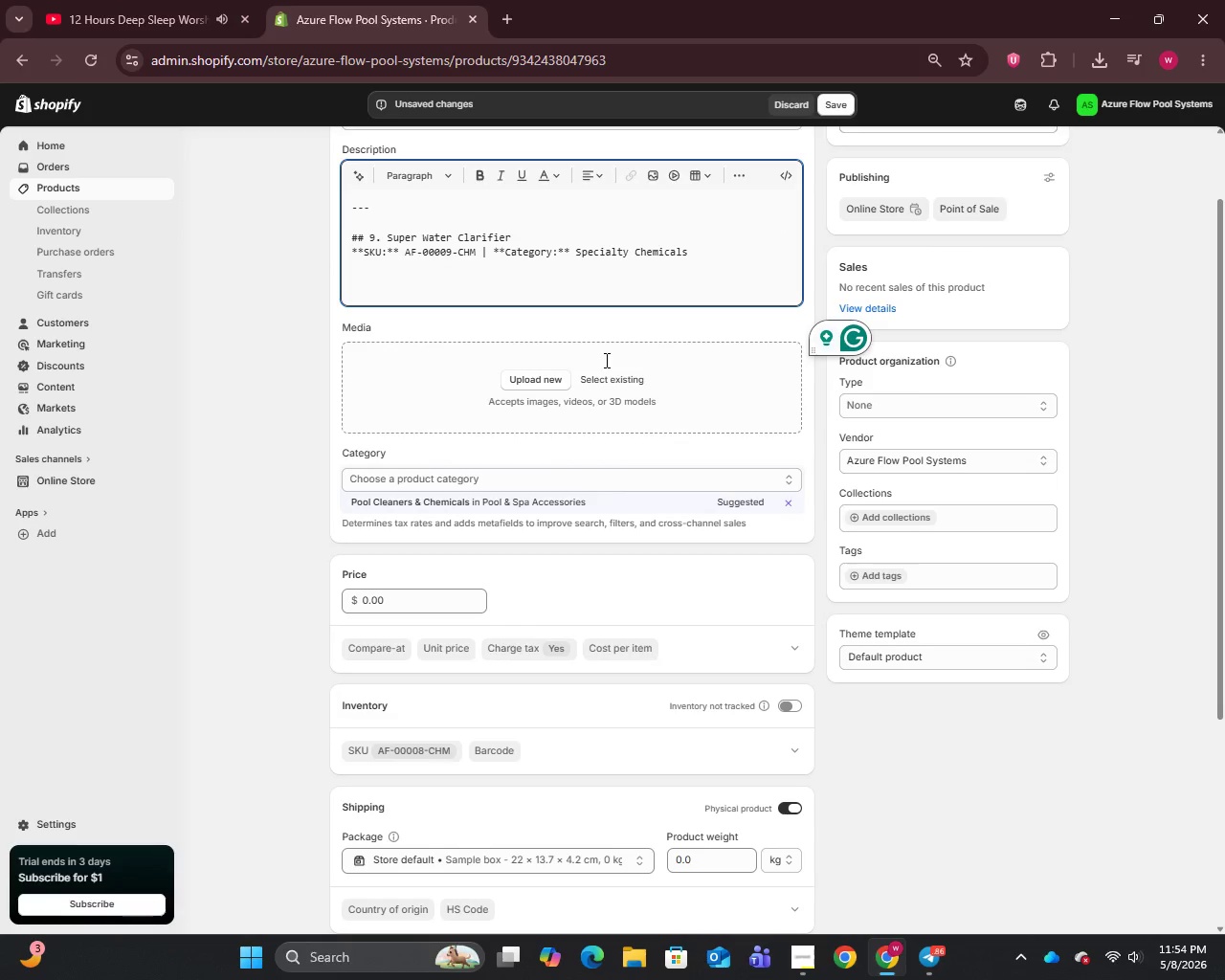 
scroll: coordinate [605, 360], scroll_direction: up, amount: 1.0
 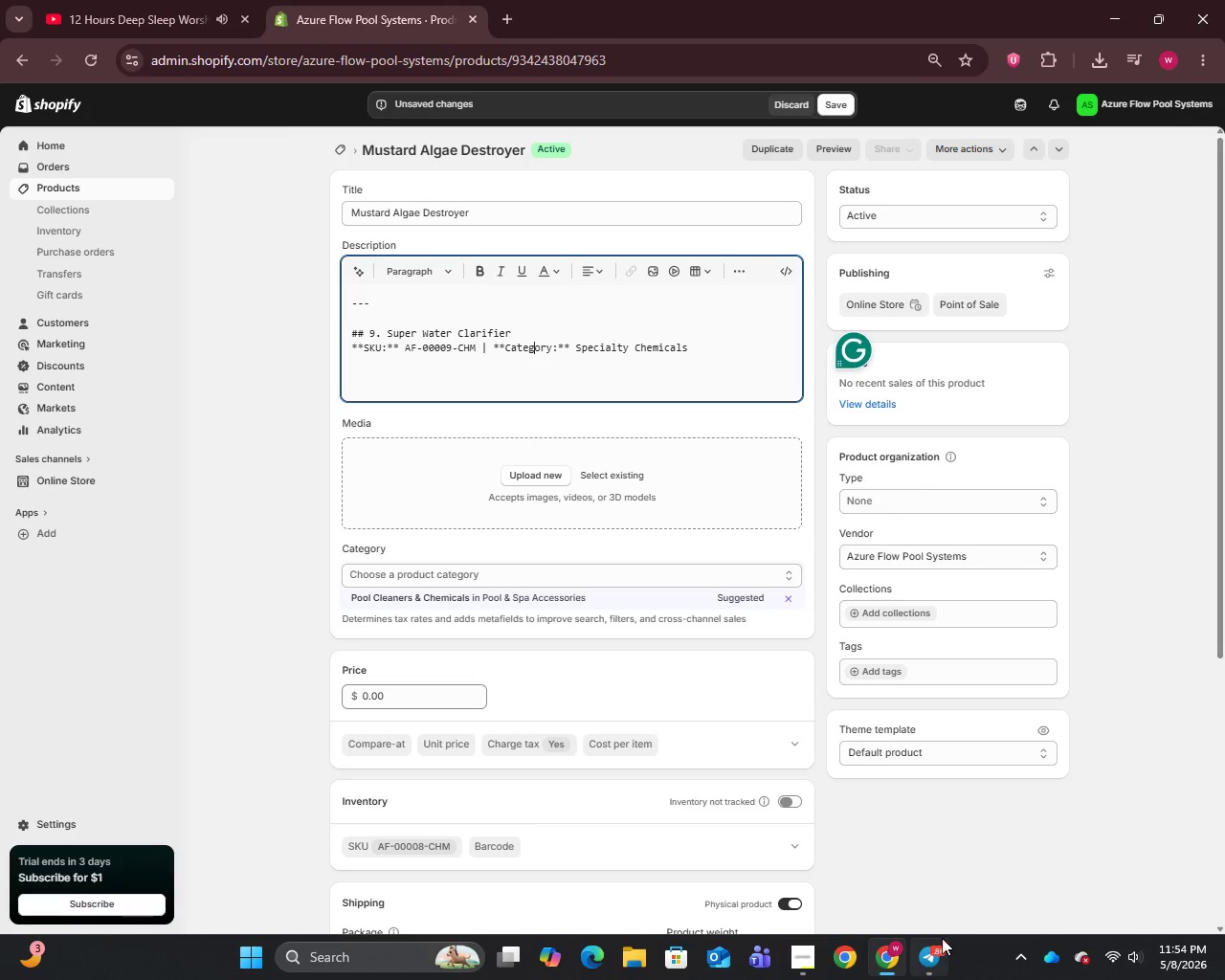 
left_click([928, 969])
 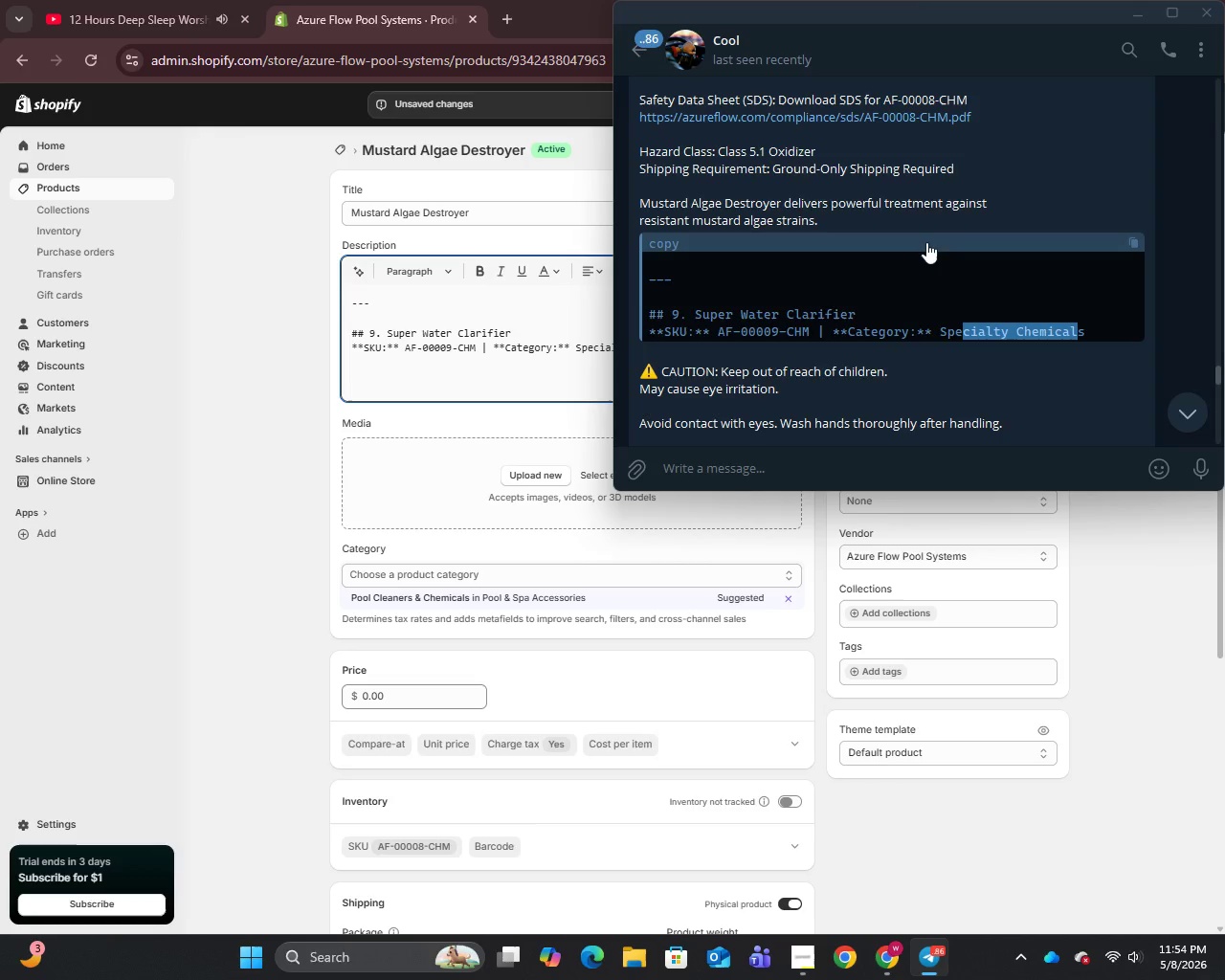 
scroll: coordinate [926, 241], scroll_direction: up, amount: 2.0
 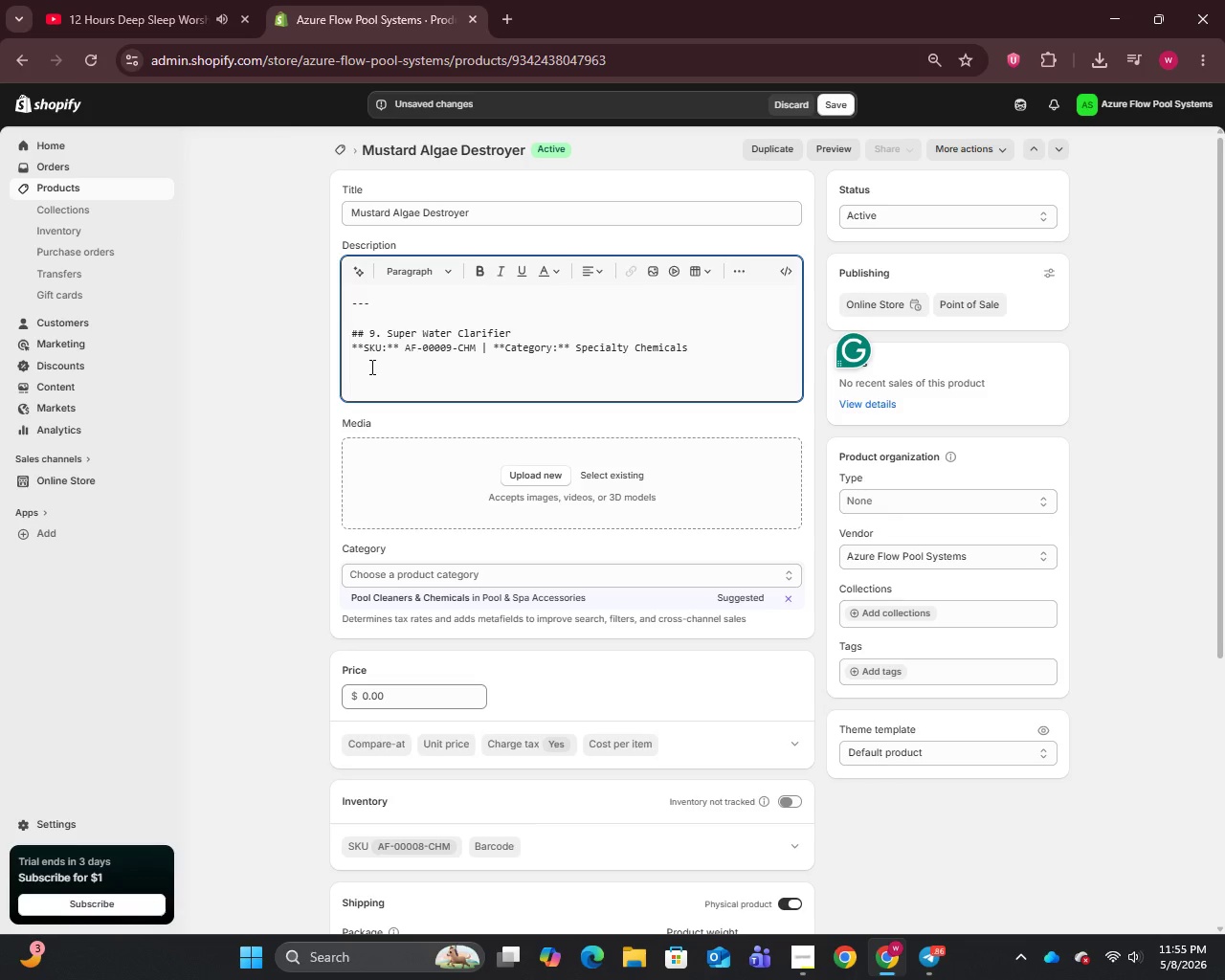 
wait(52.53)
 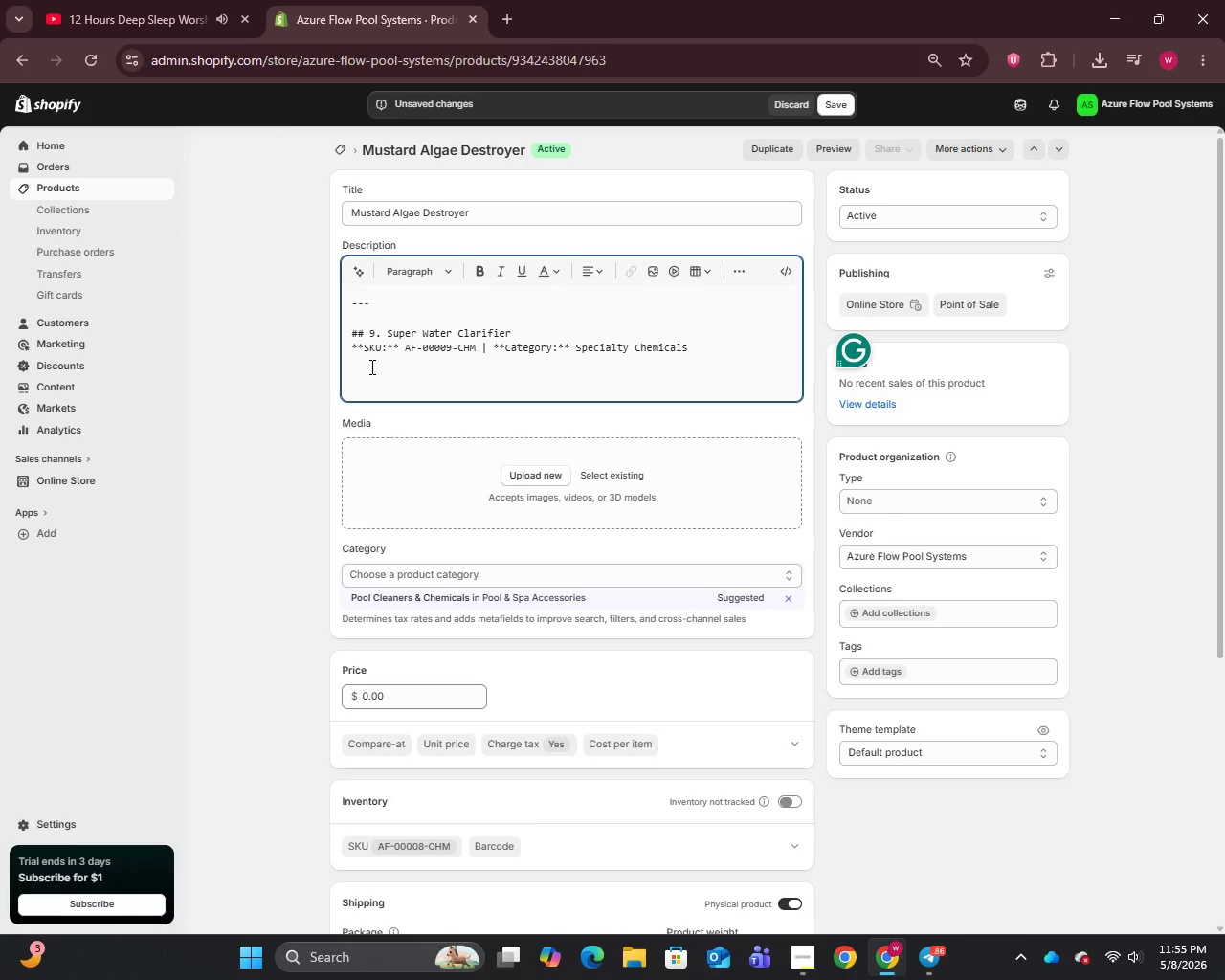 
left_click([1079, 872])
 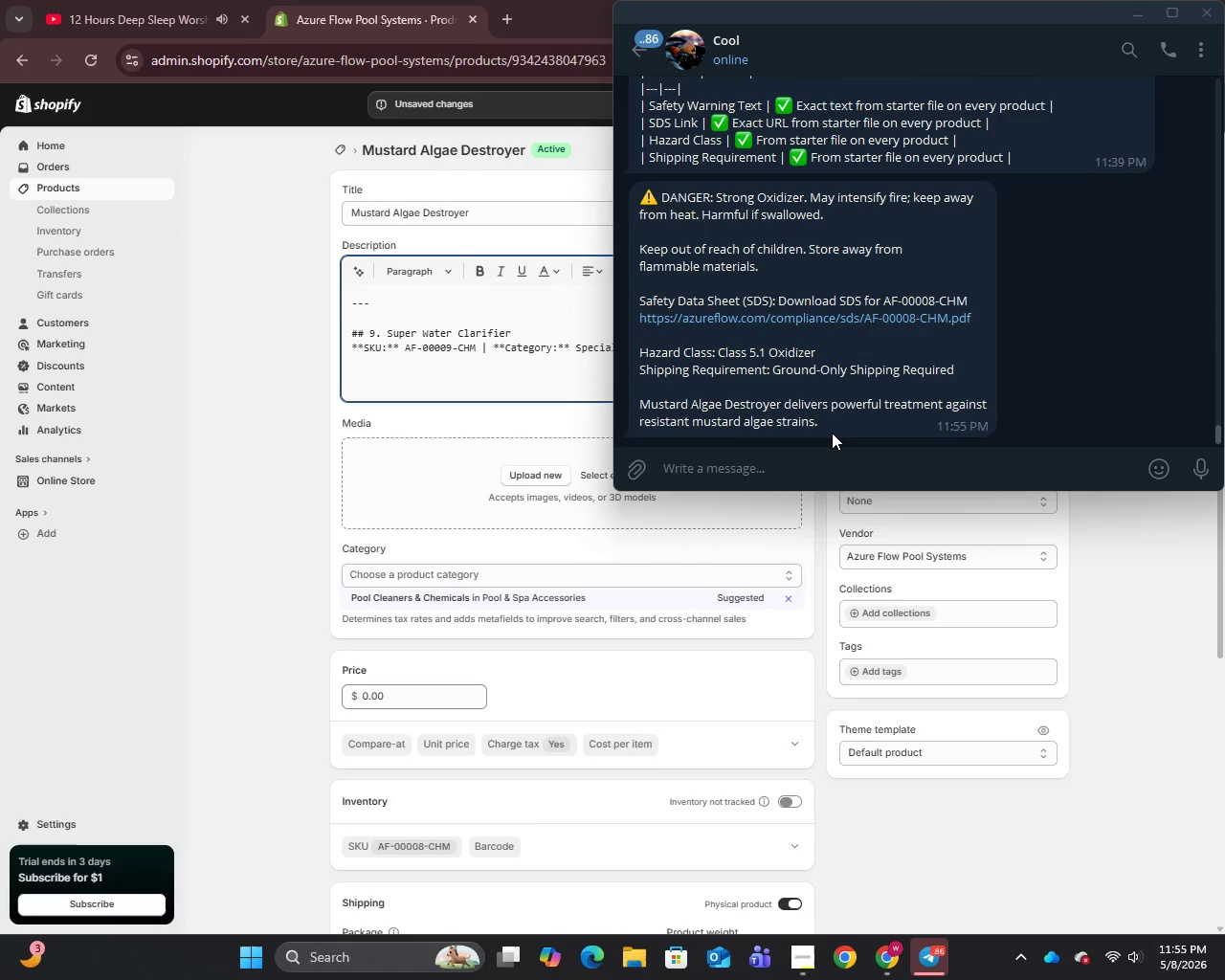 
left_click_drag(start_coordinate=[839, 428], to_coordinate=[643, 190])
 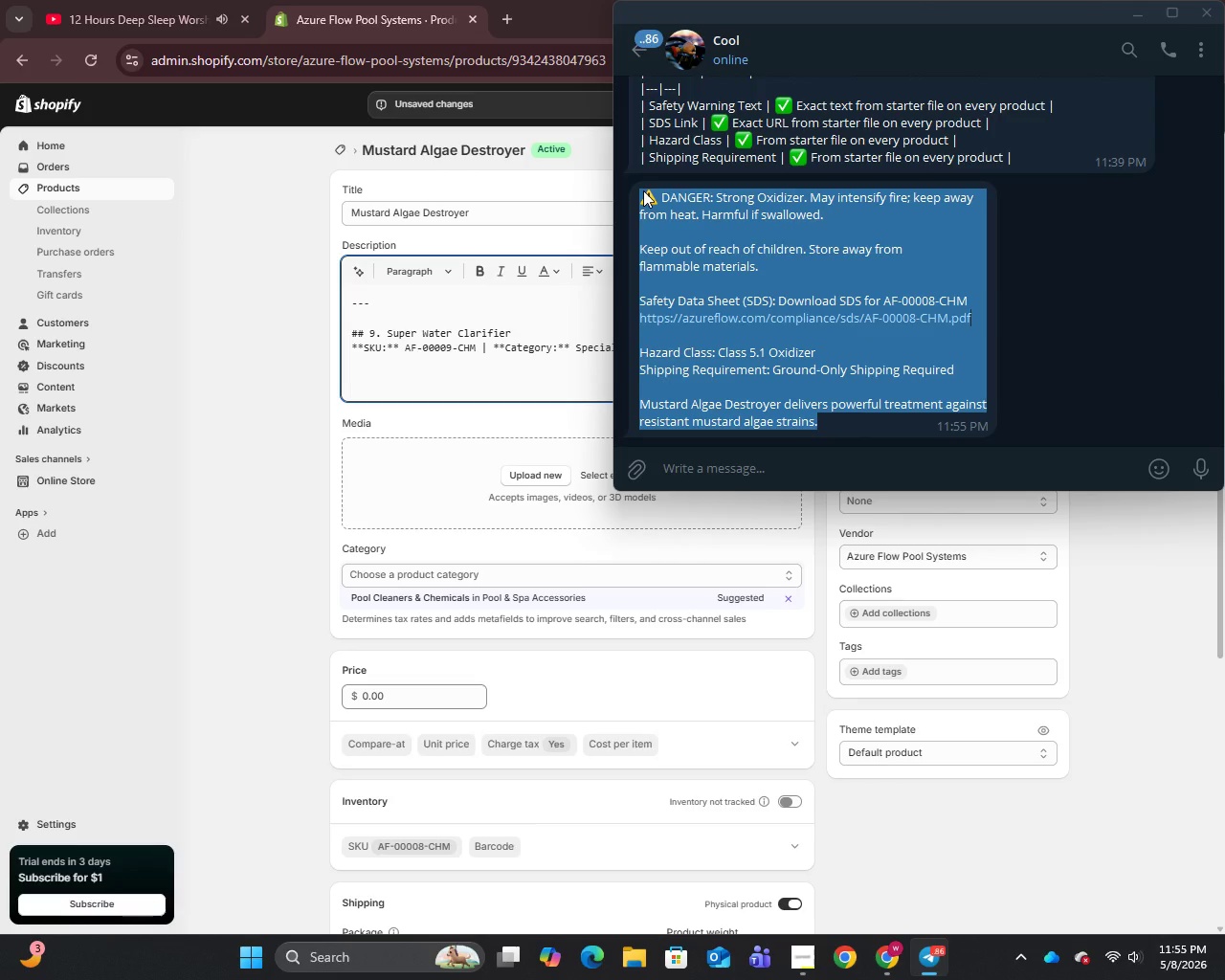 
key(Control+C)
 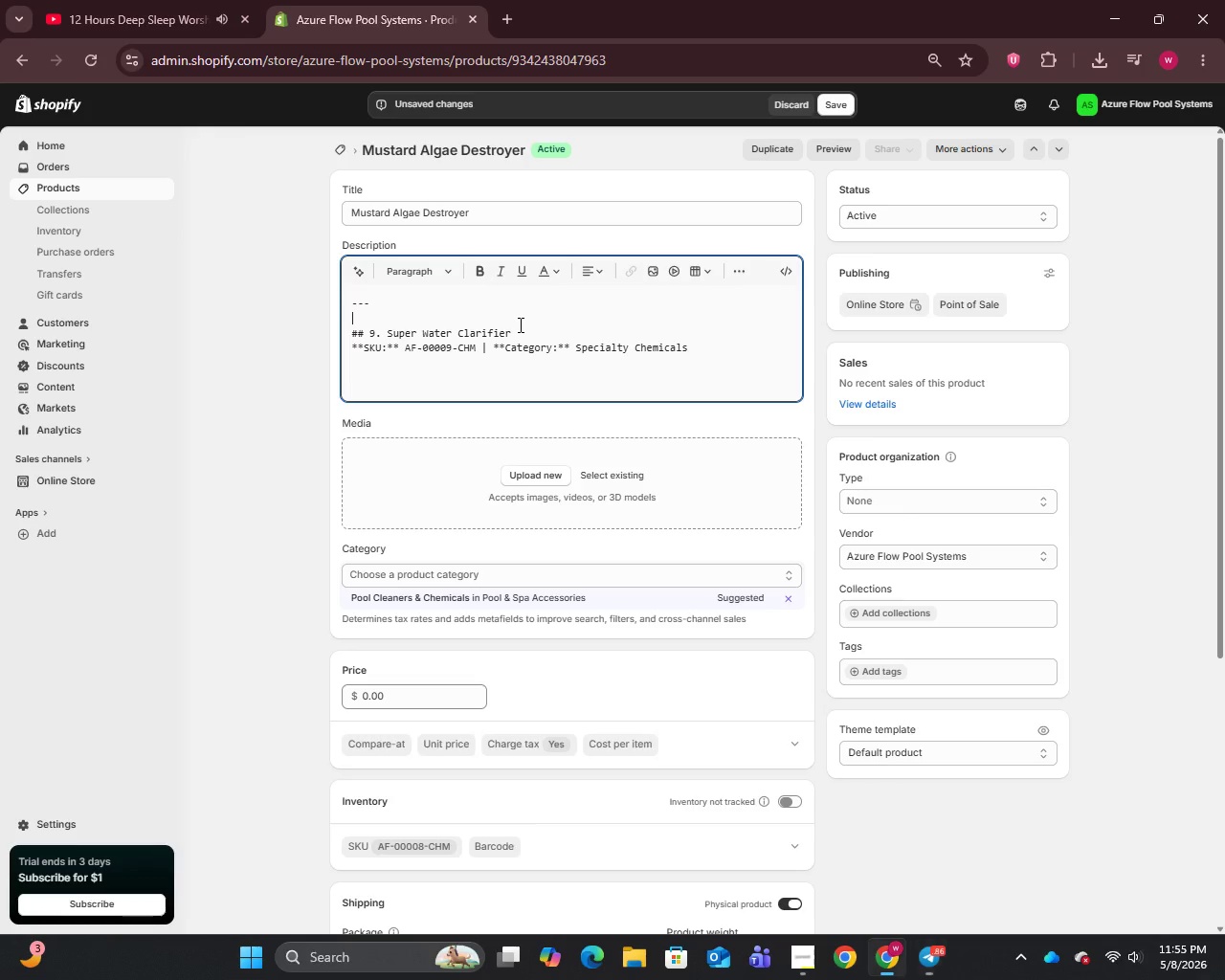 
hold_key(key=ControlLeft, duration=1.25)
 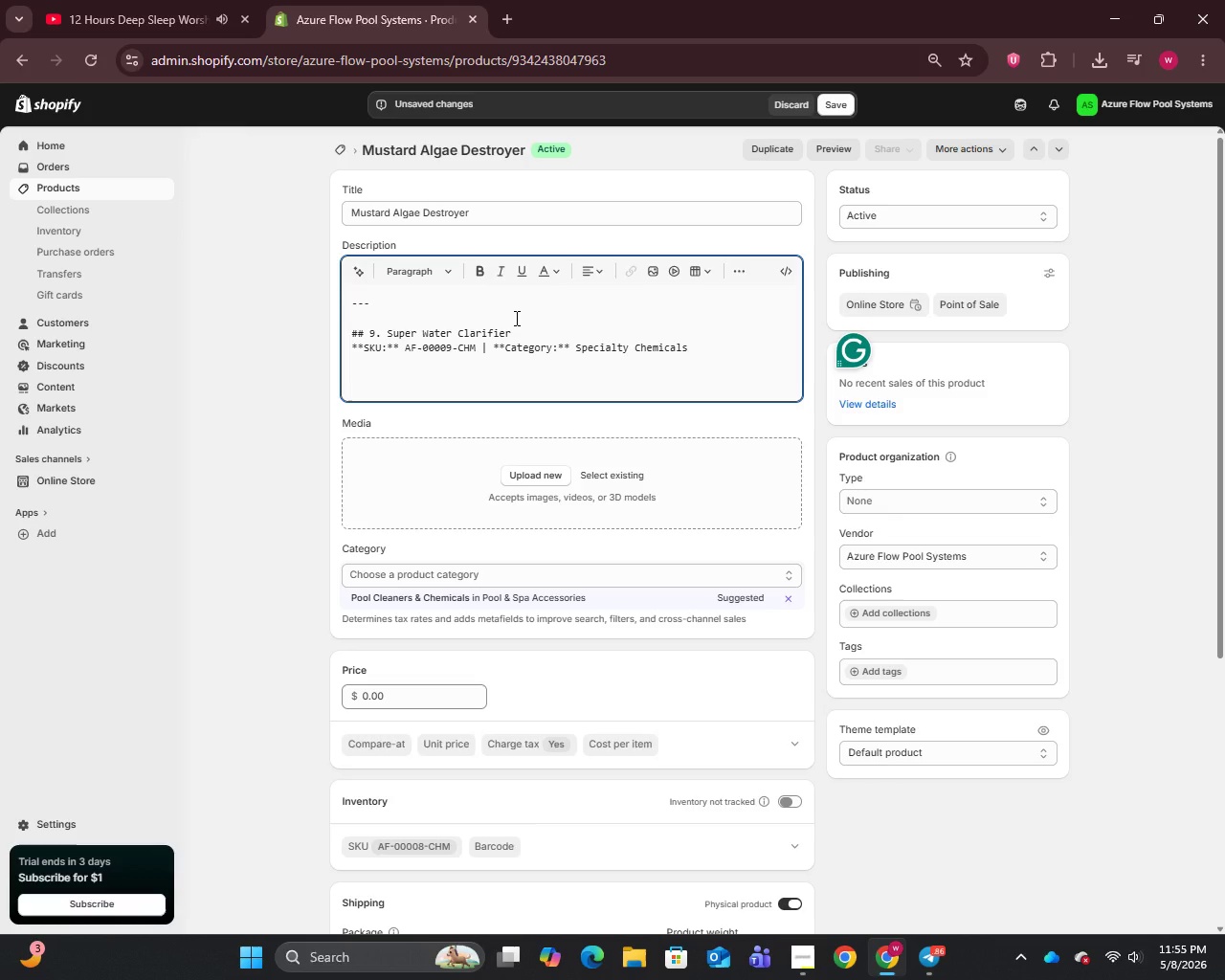 
scroll: coordinate [513, 318], scroll_direction: up, amount: 7.0
 